 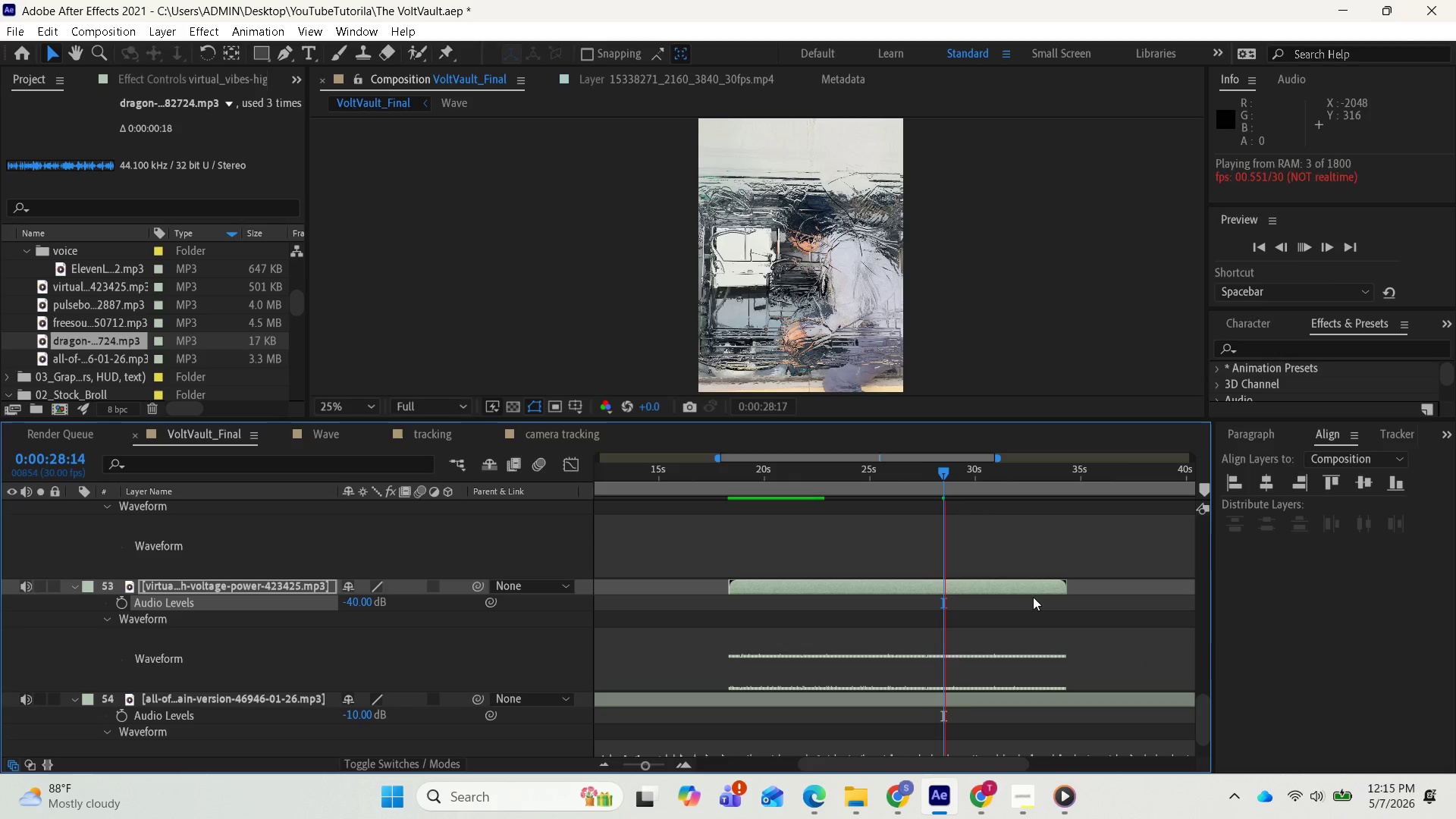 
left_click_drag(start_coordinate=[946, 471], to_coordinate=[959, 477])
 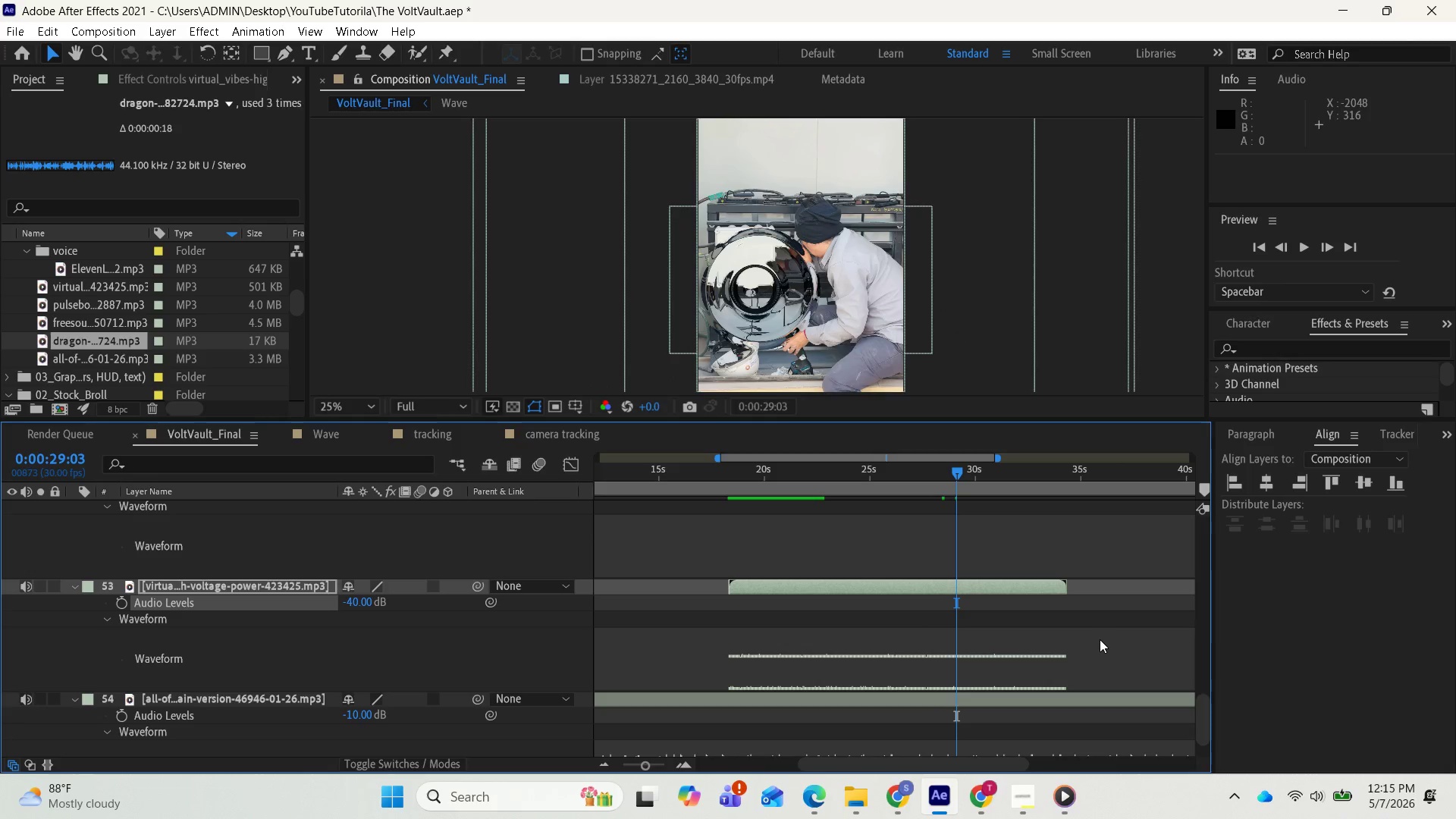 
wait(6.2)
 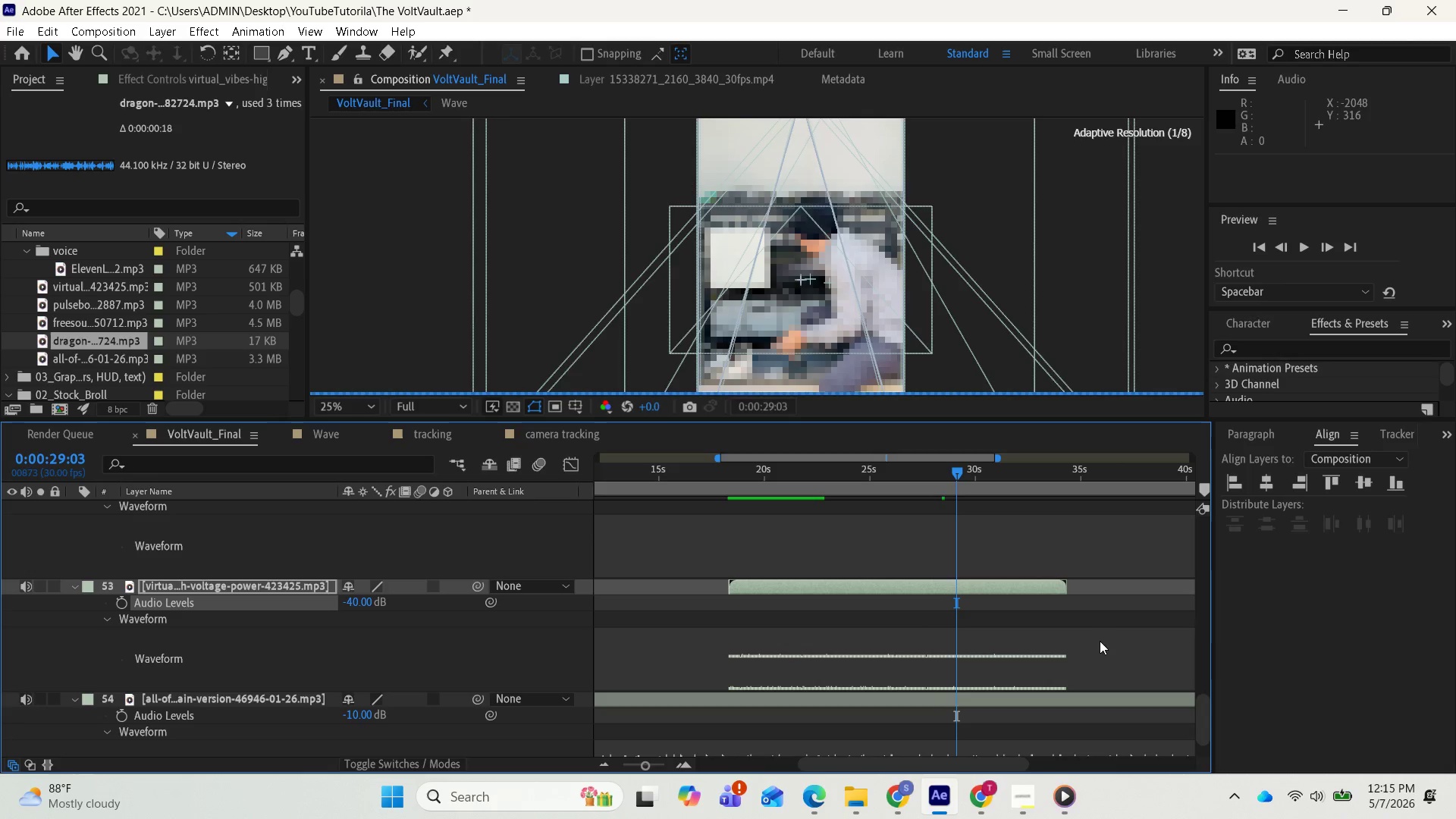 
scroll: coordinate [1086, 583], scroll_direction: up, amount: 3.0
 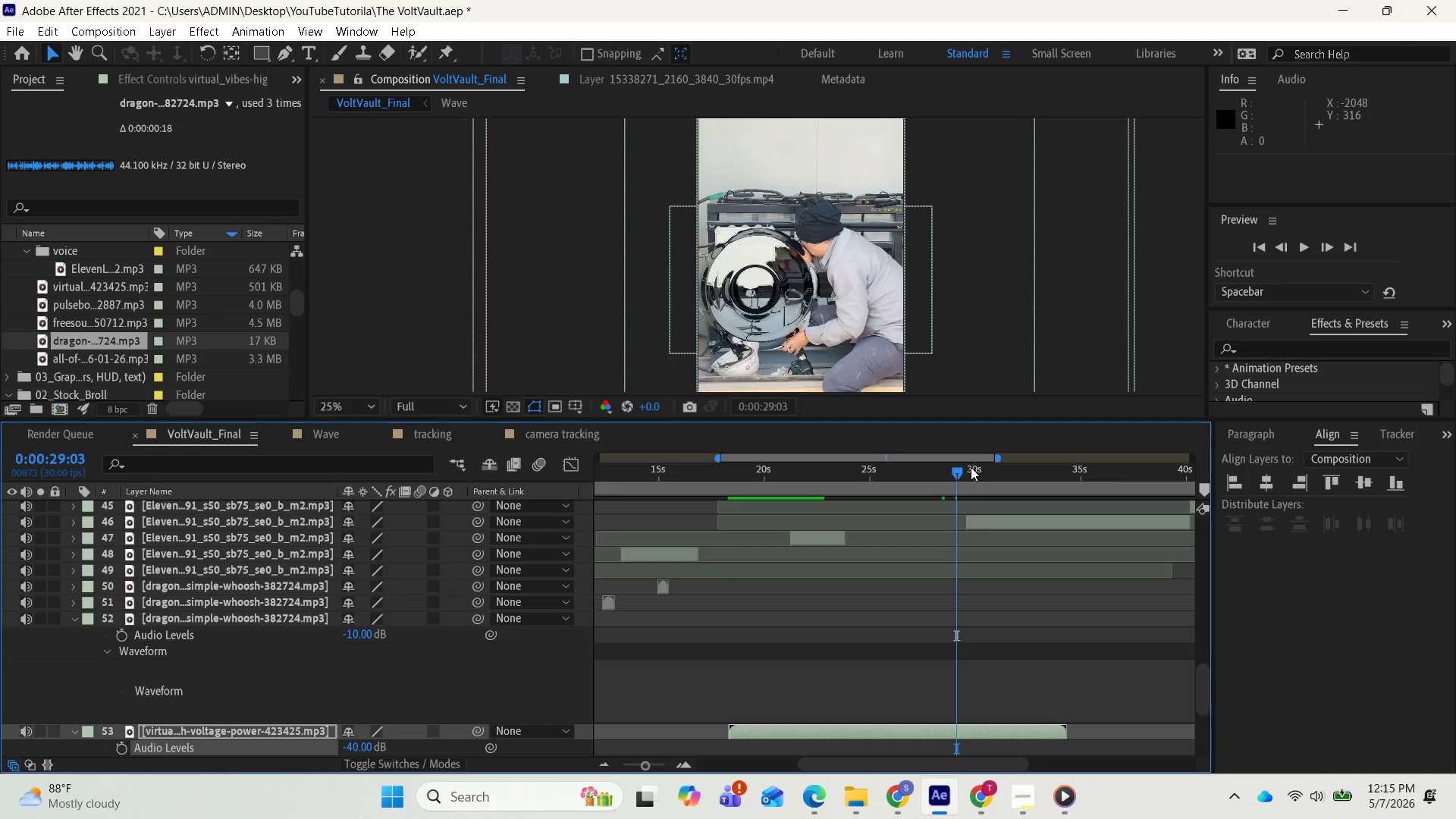 
left_click_drag(start_coordinate=[962, 469], to_coordinate=[996, 474])
 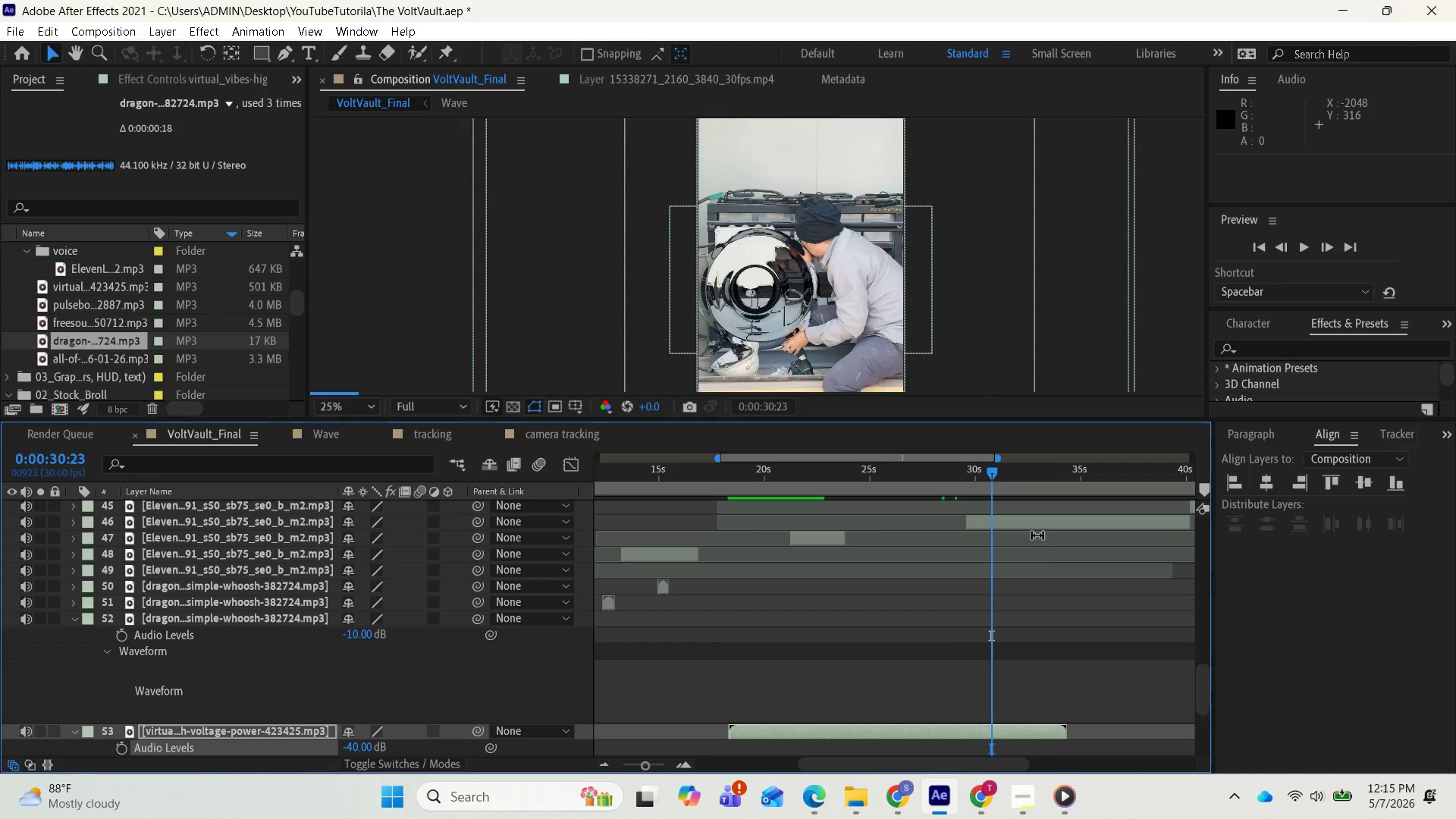 
scroll: coordinate [1059, 577], scroll_direction: up, amount: 8.0
 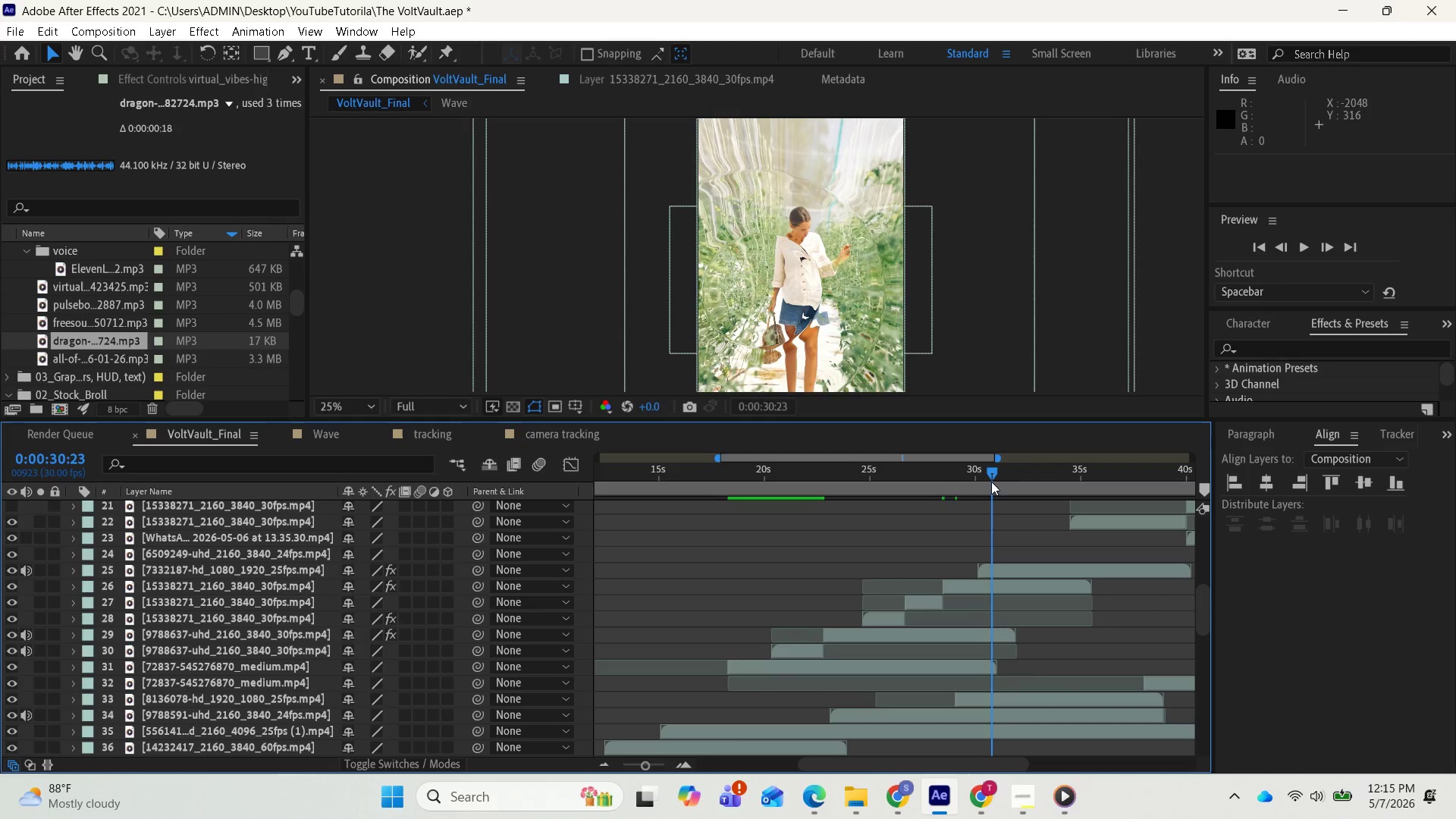 
left_click_drag(start_coordinate=[994, 474], to_coordinate=[983, 474])
 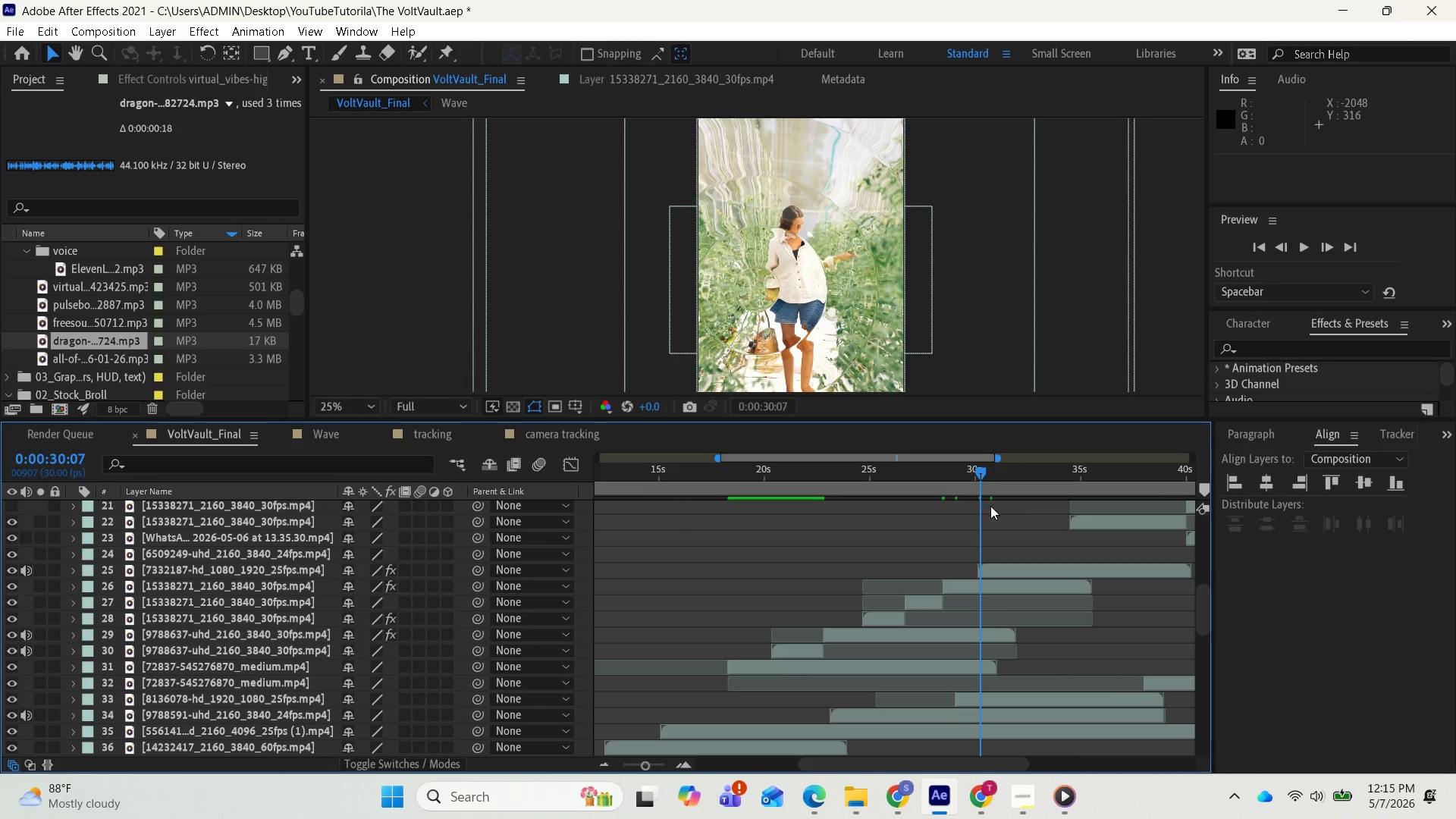 
wait(5.44)
 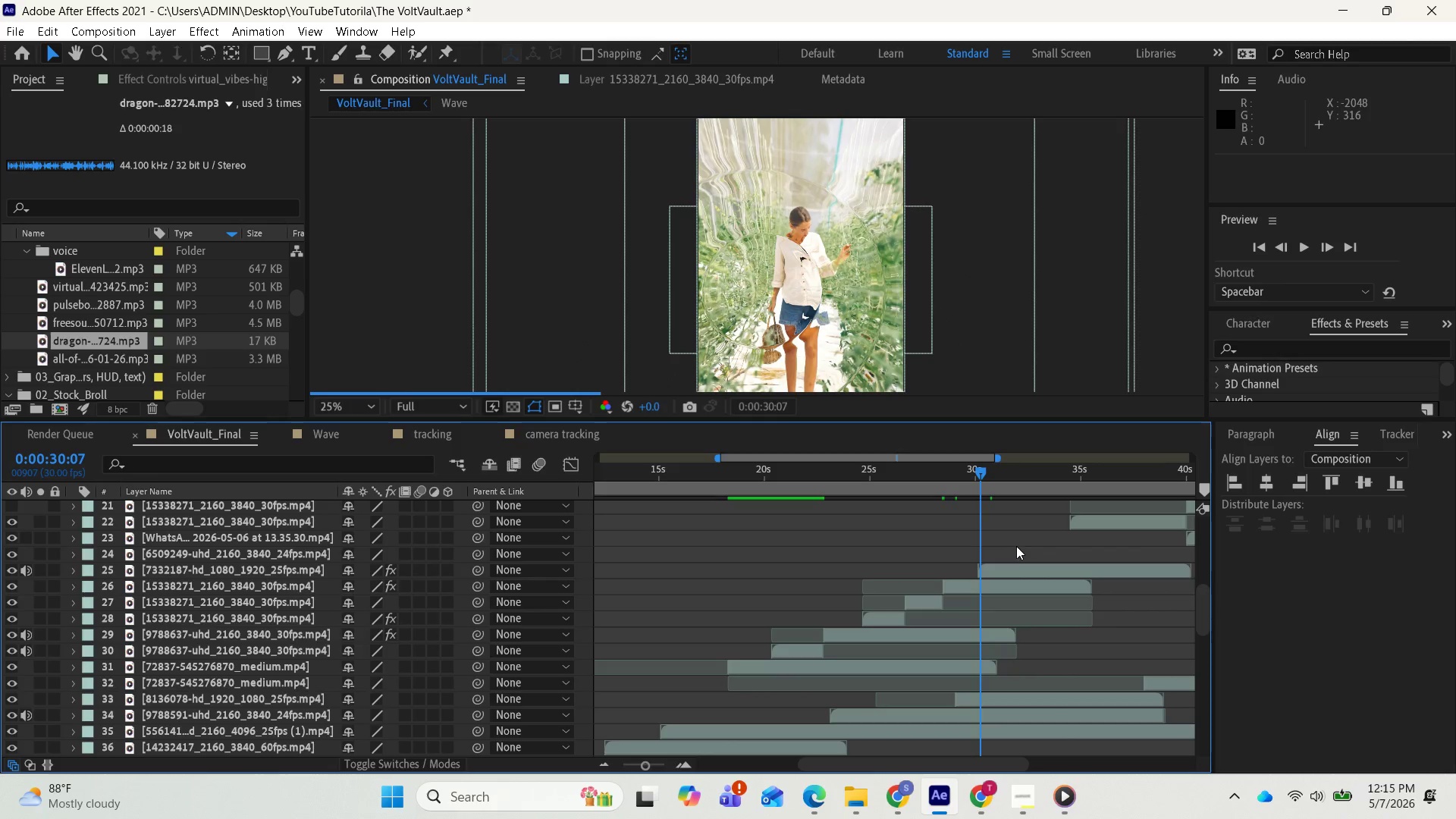 
scroll: coordinate [1045, 656], scroll_direction: down, amount: 10.0
 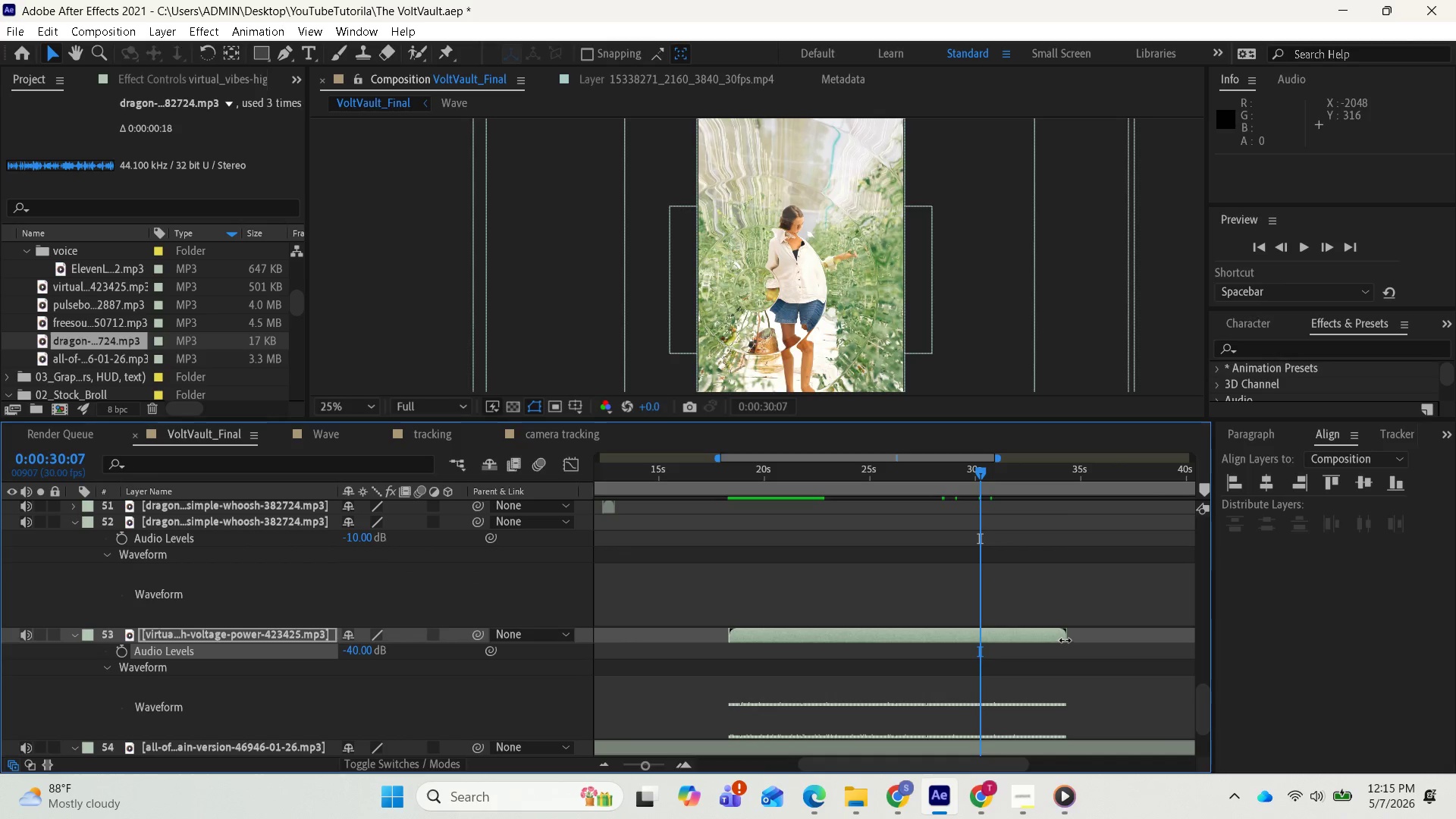 
left_click_drag(start_coordinate=[1065, 640], to_coordinate=[979, 642])
 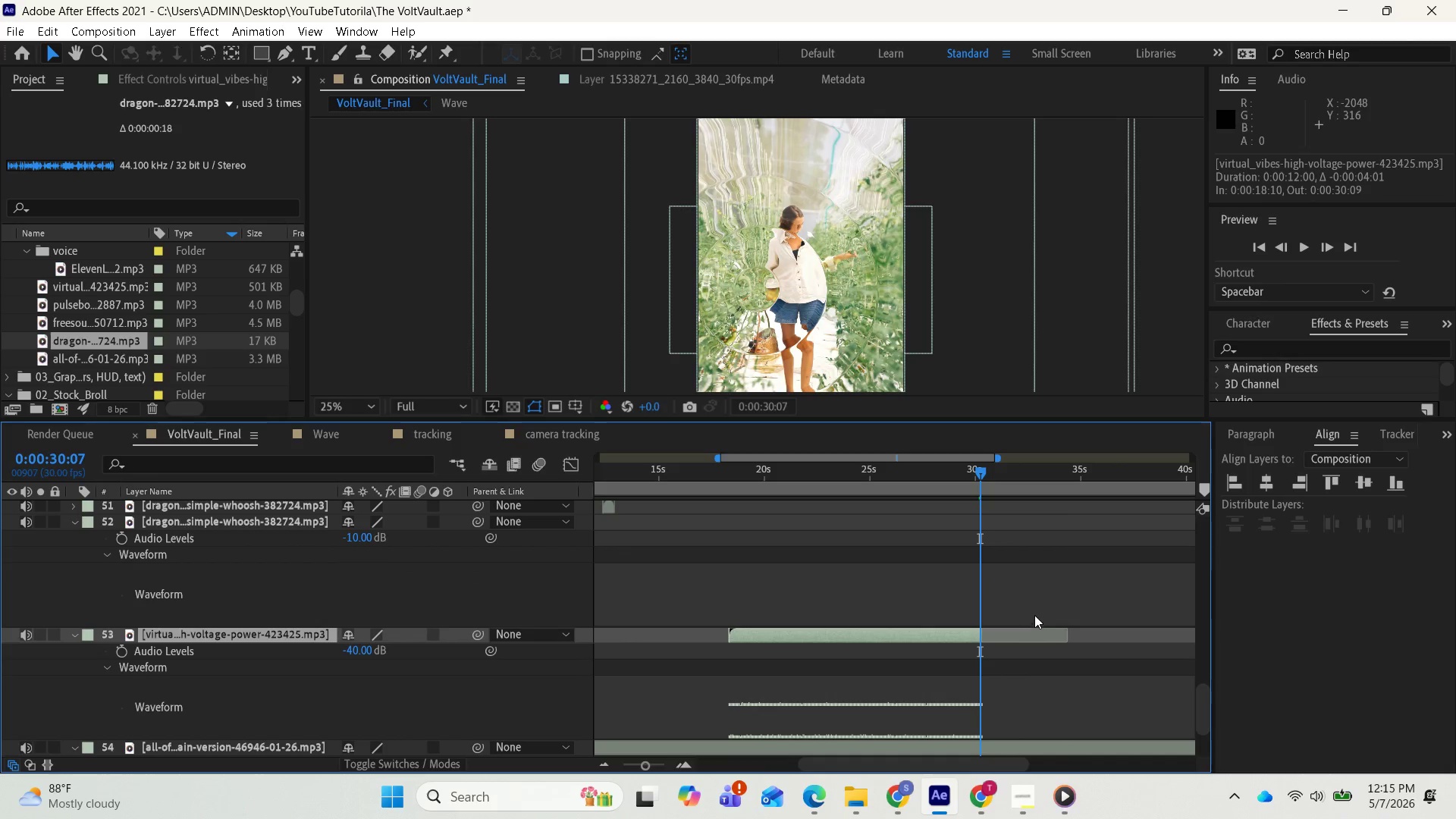 
scroll: coordinate [1012, 572], scroll_direction: up, amount: 11.0
 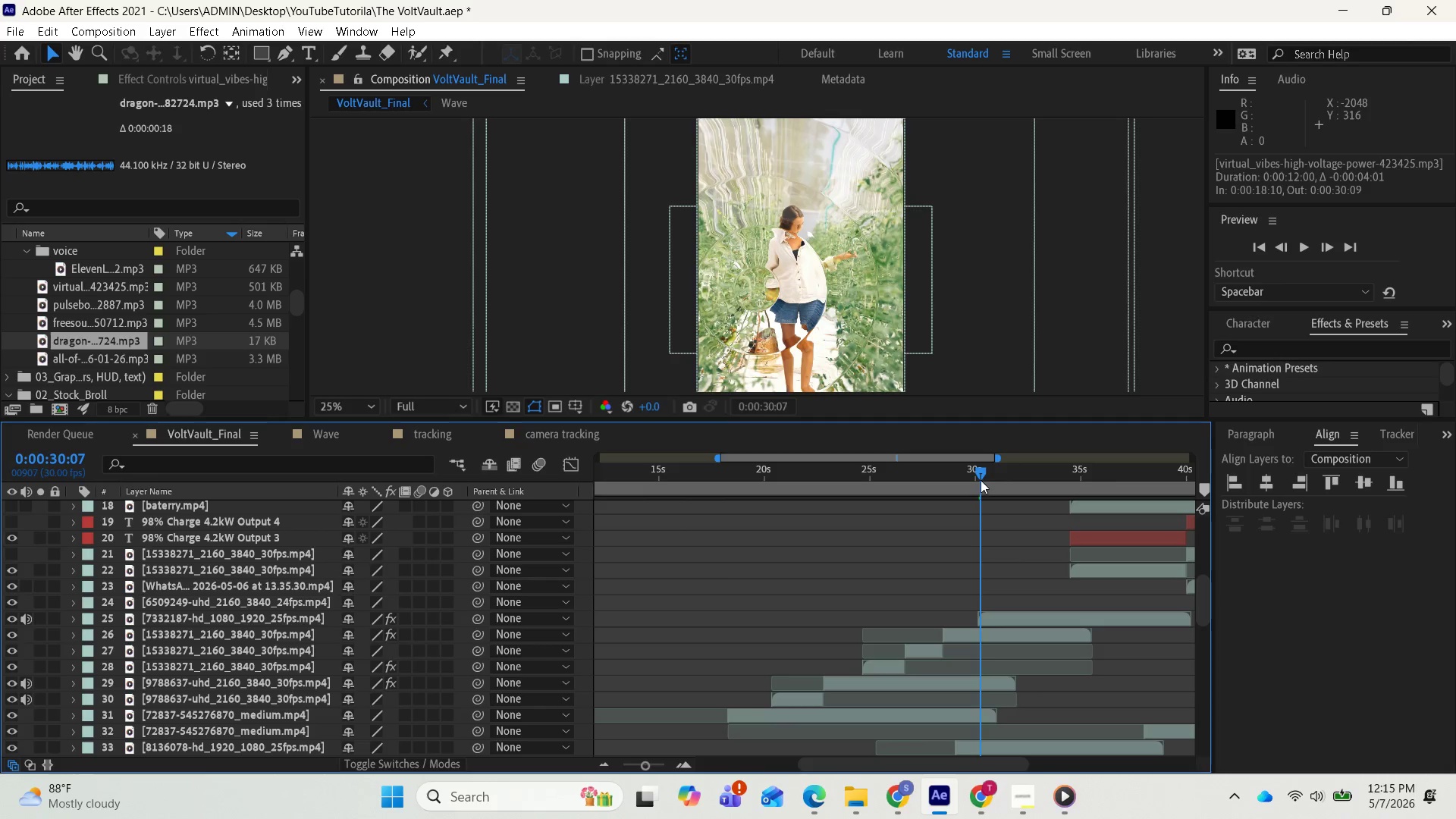 
left_click_drag(start_coordinate=[979, 475], to_coordinate=[974, 475])
 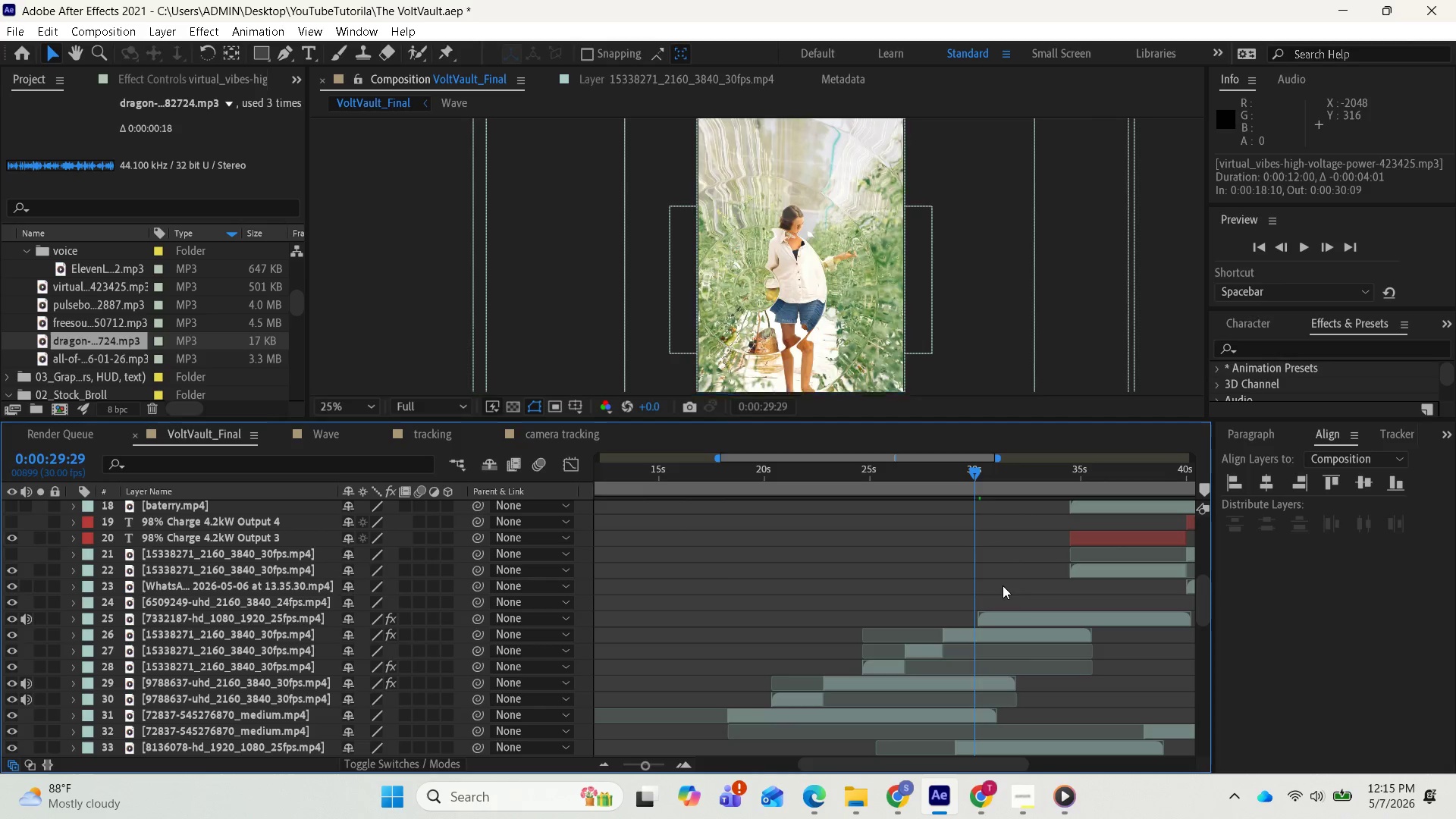 
key(Equal)
 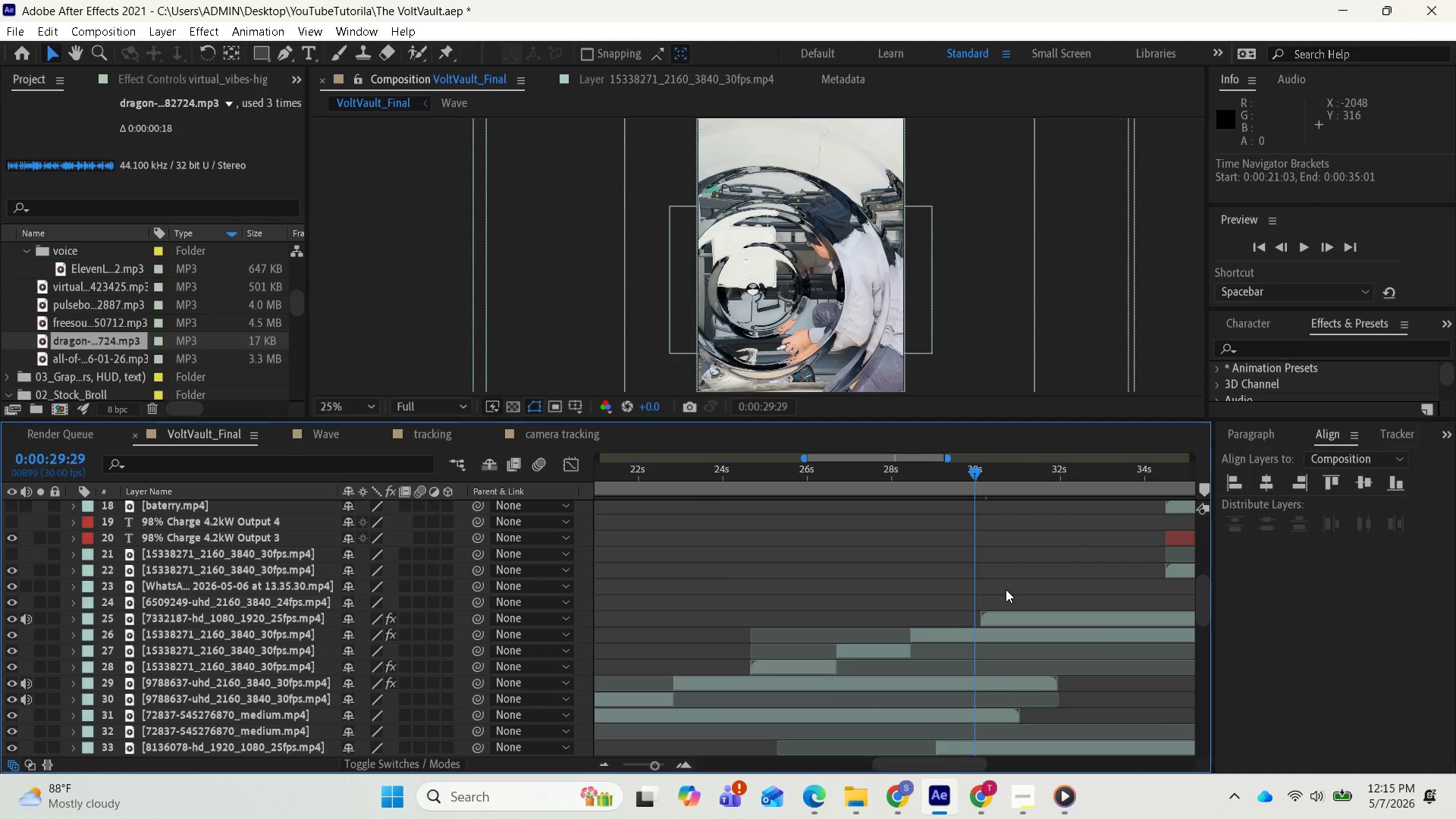 
key(Equal)
 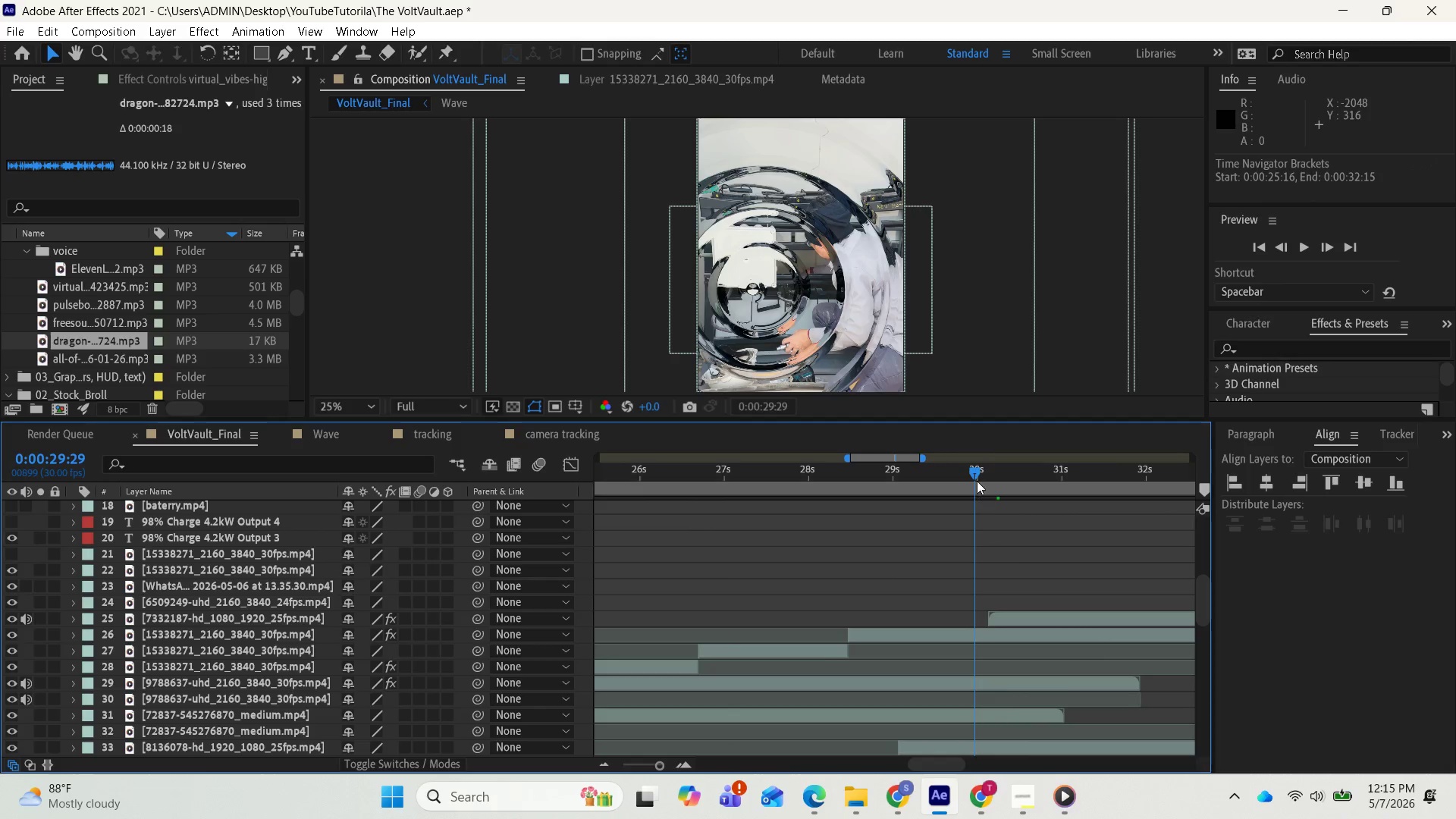 
left_click_drag(start_coordinate=[975, 473], to_coordinate=[987, 473])
 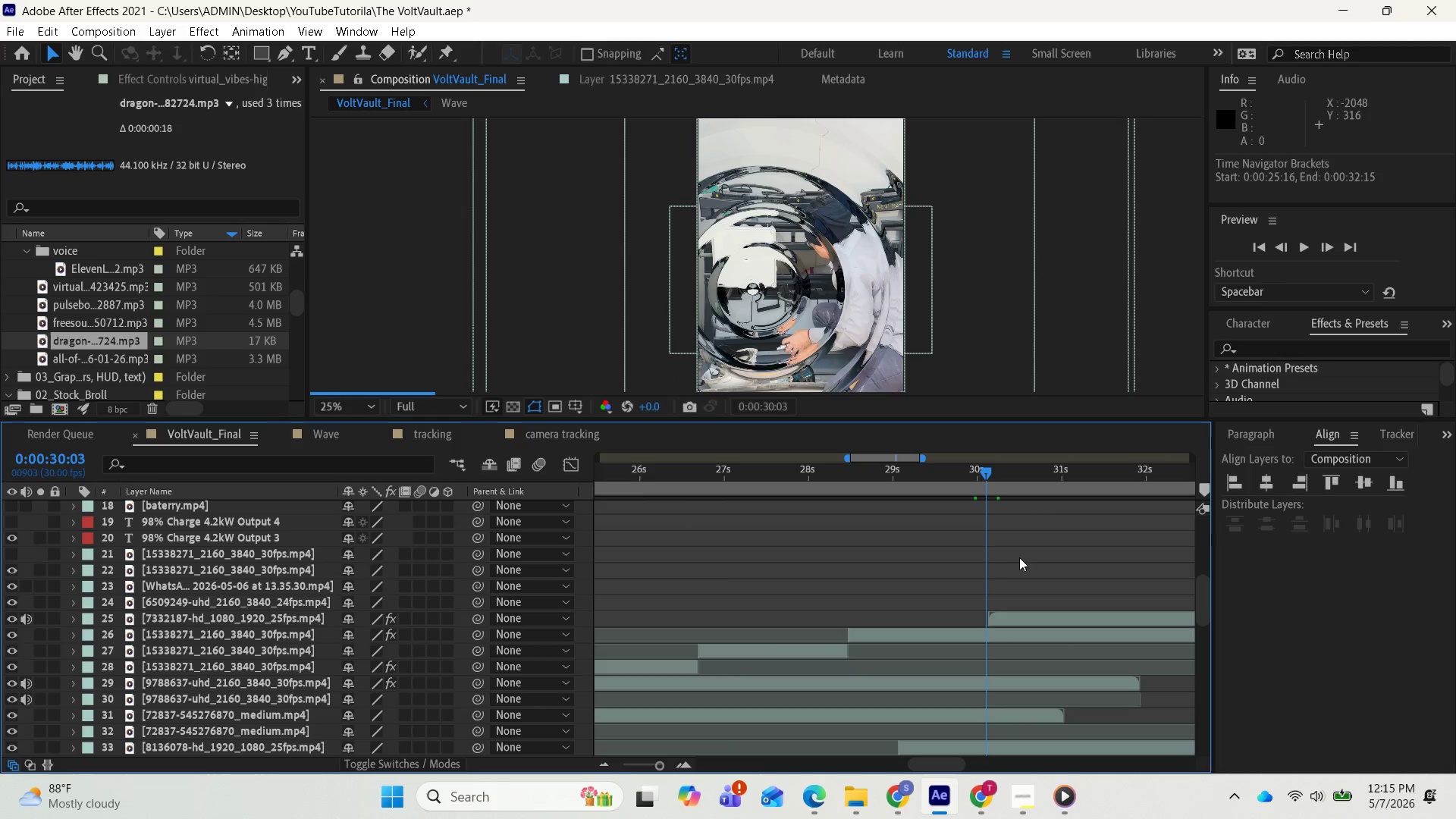 
key(Equal)
 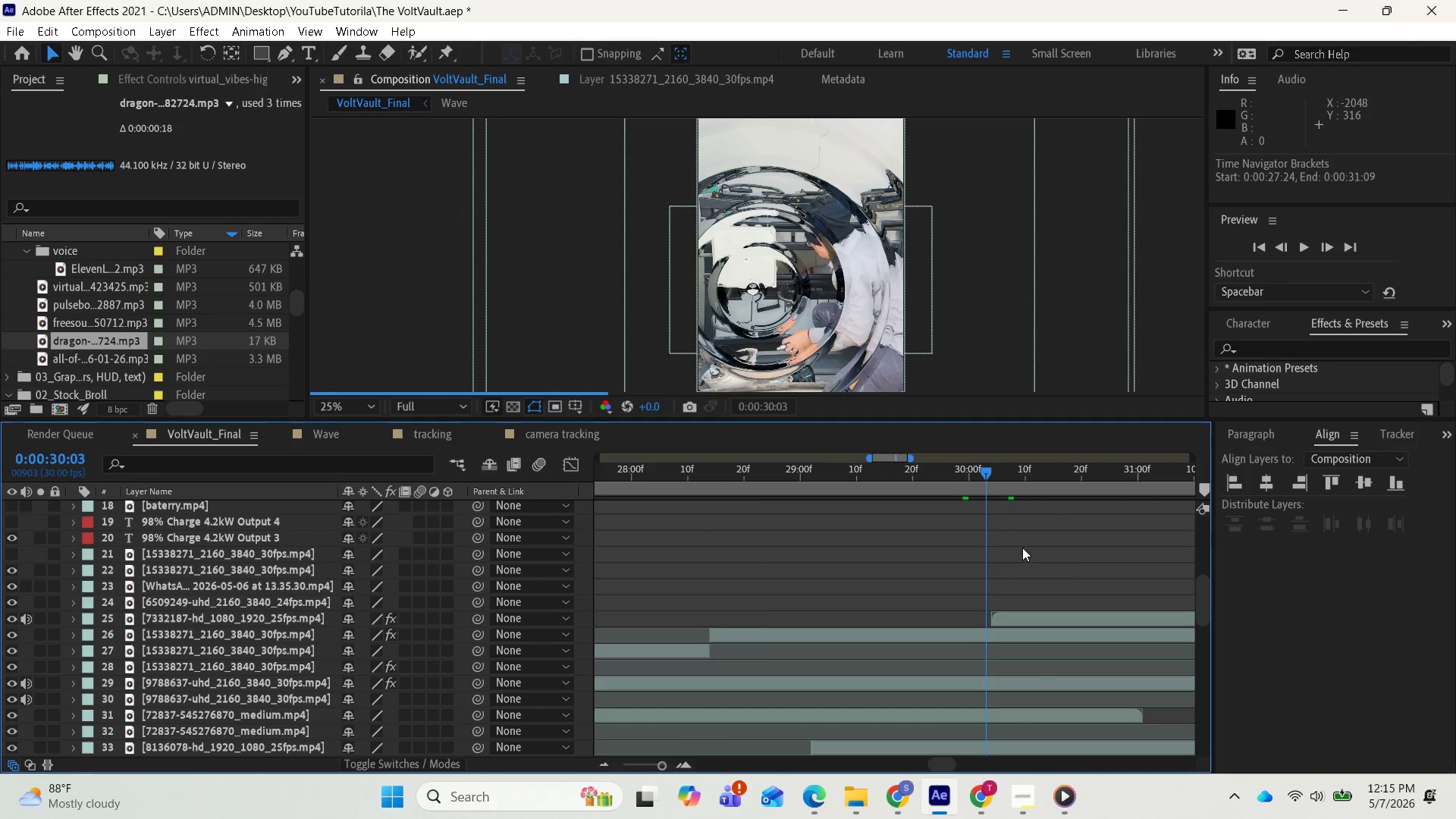 
key(Equal)
 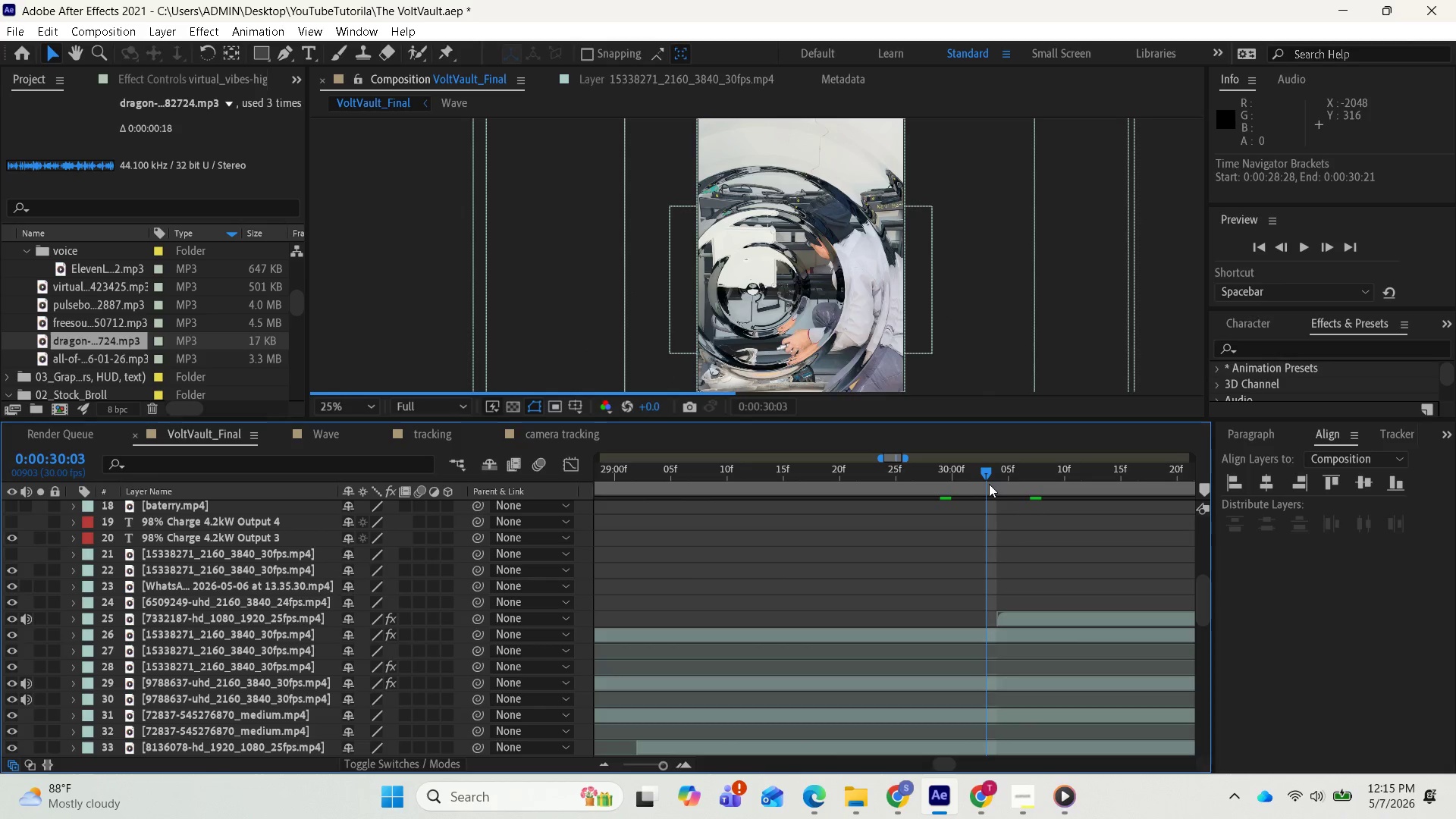 
left_click_drag(start_coordinate=[988, 477], to_coordinate=[994, 477])
 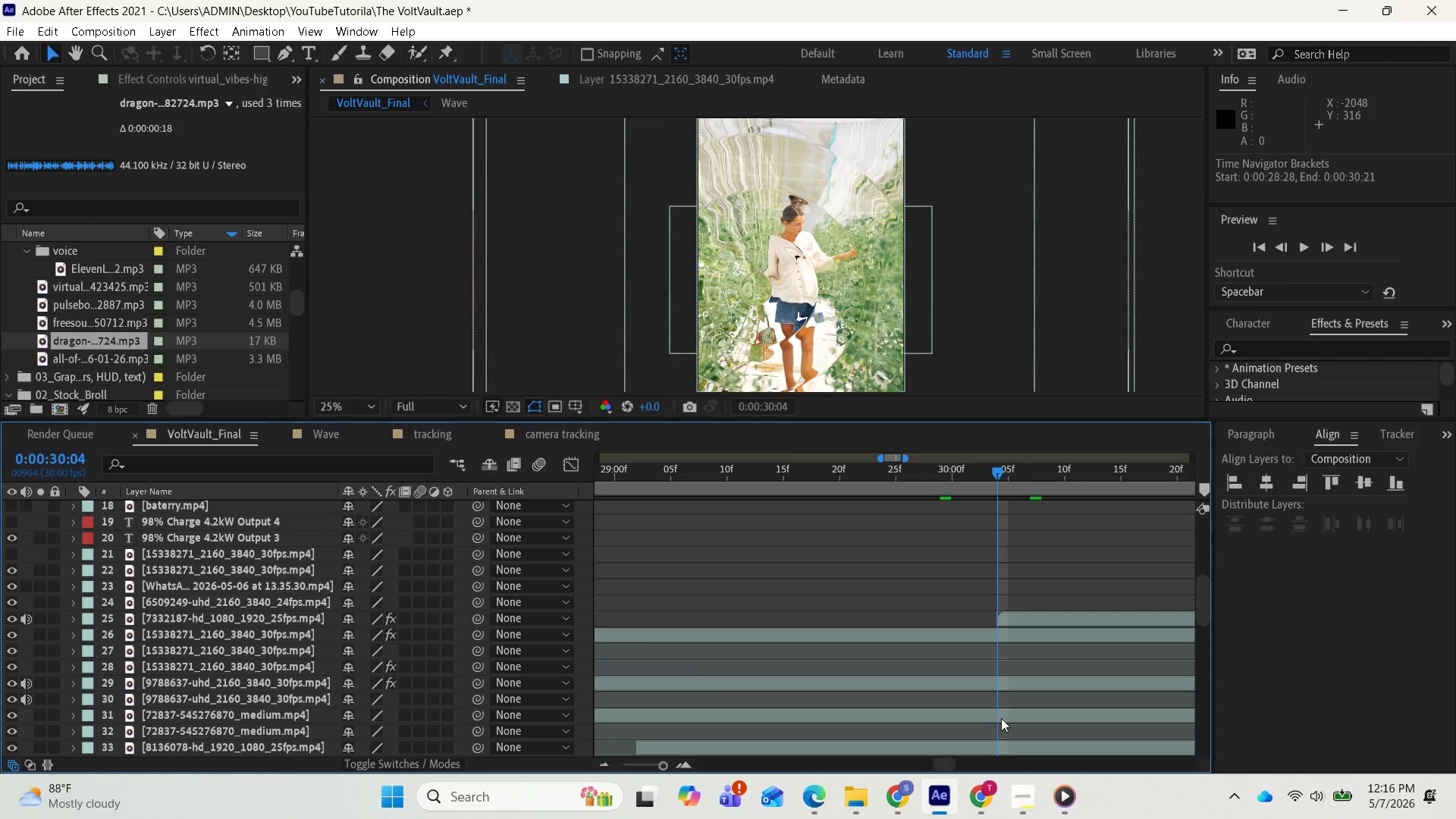 
wait(5.64)
 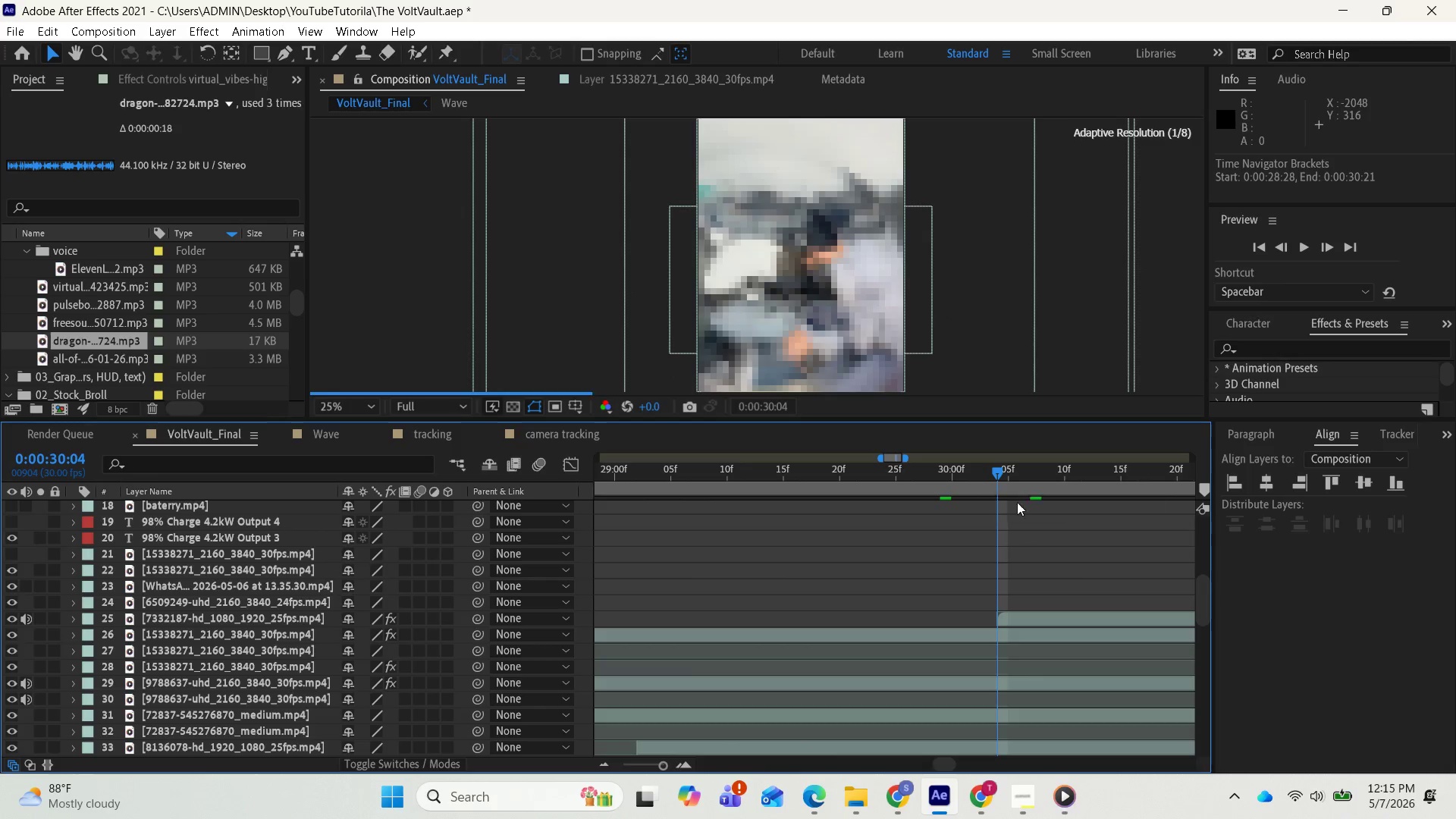 
left_click_drag(start_coordinate=[996, 469], to_coordinate=[987, 469])
 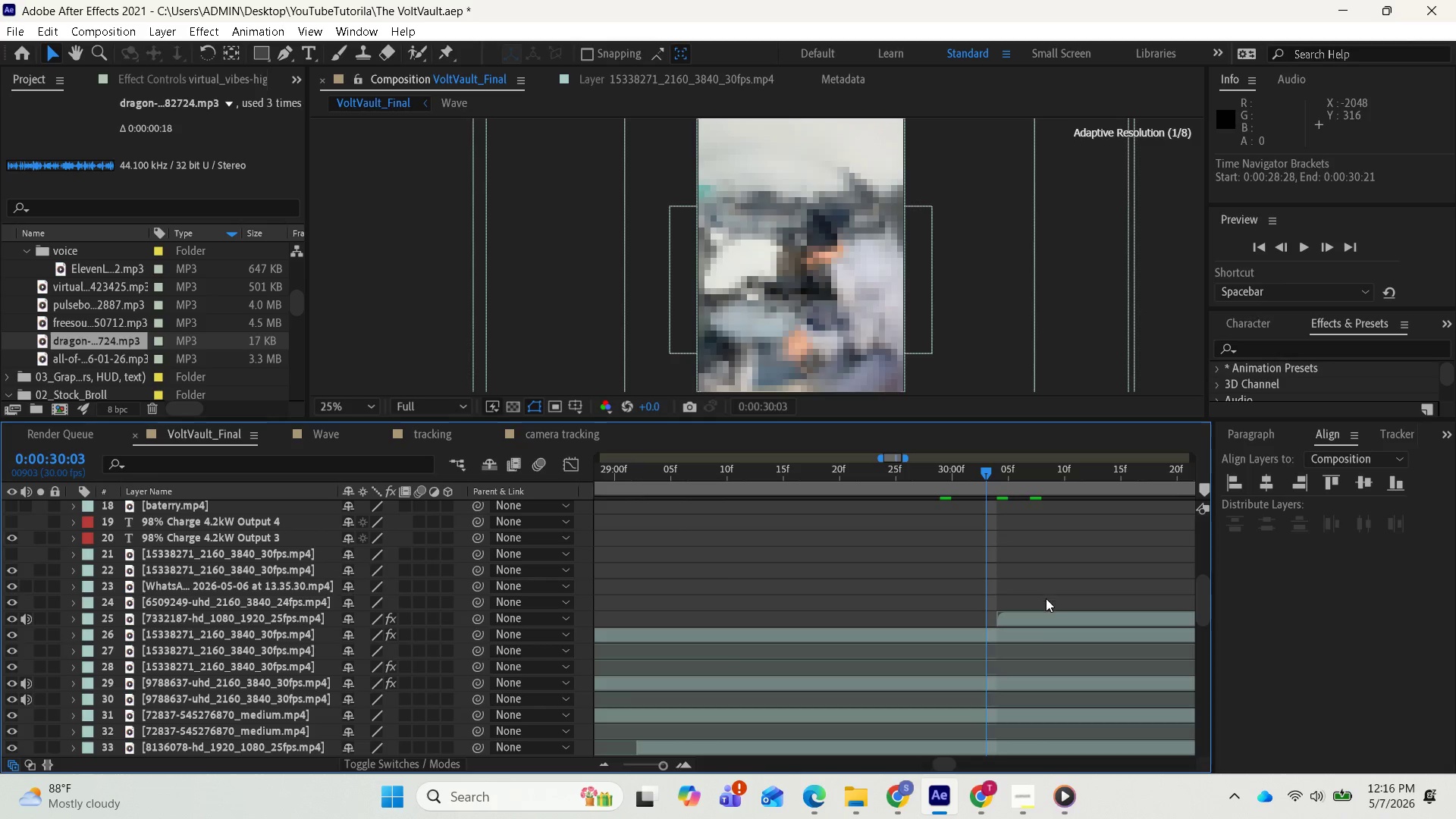 
scroll: coordinate [1026, 743], scroll_direction: down, amount: 14.0
 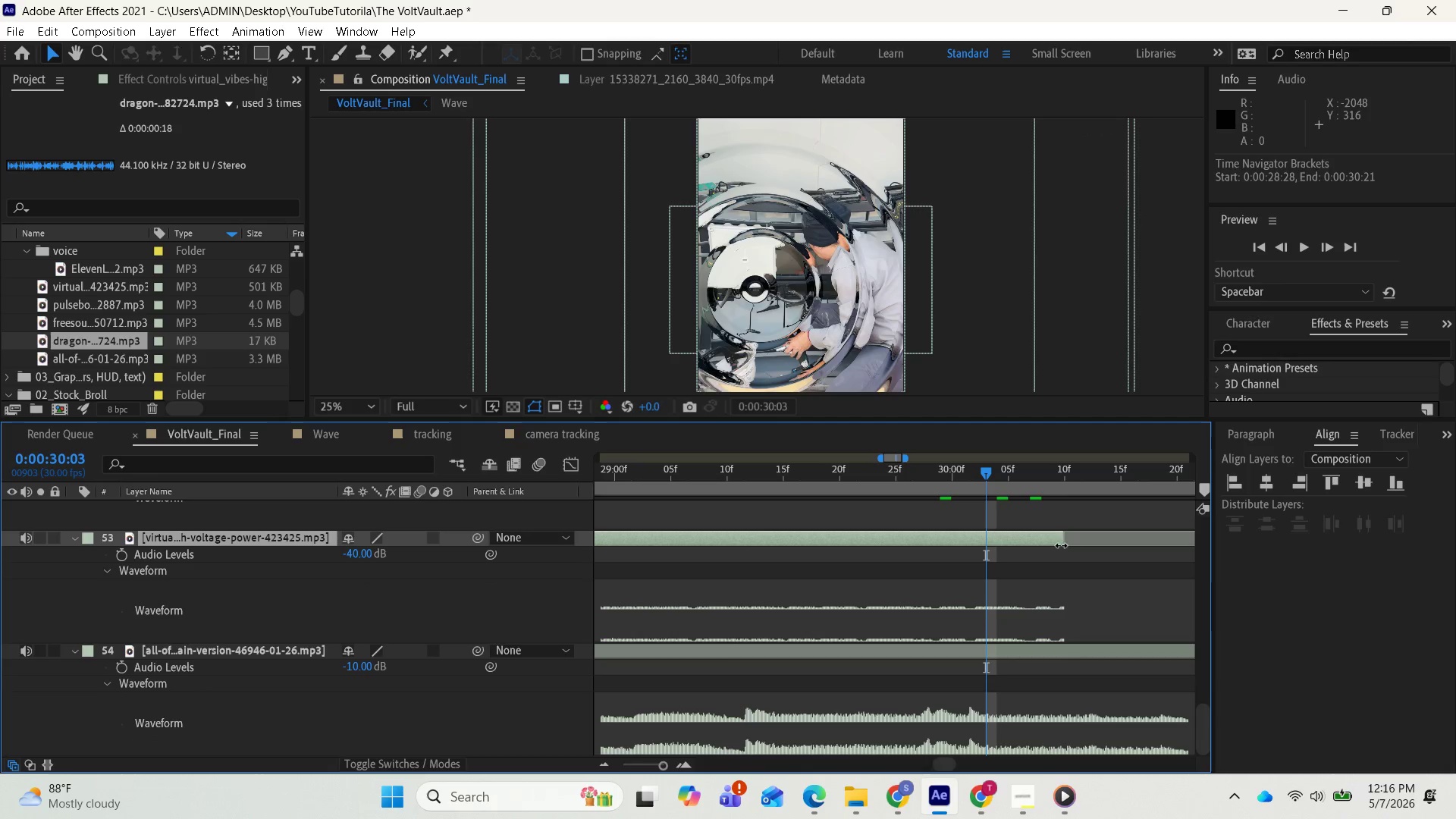 
left_click_drag(start_coordinate=[1065, 540], to_coordinate=[988, 548])
 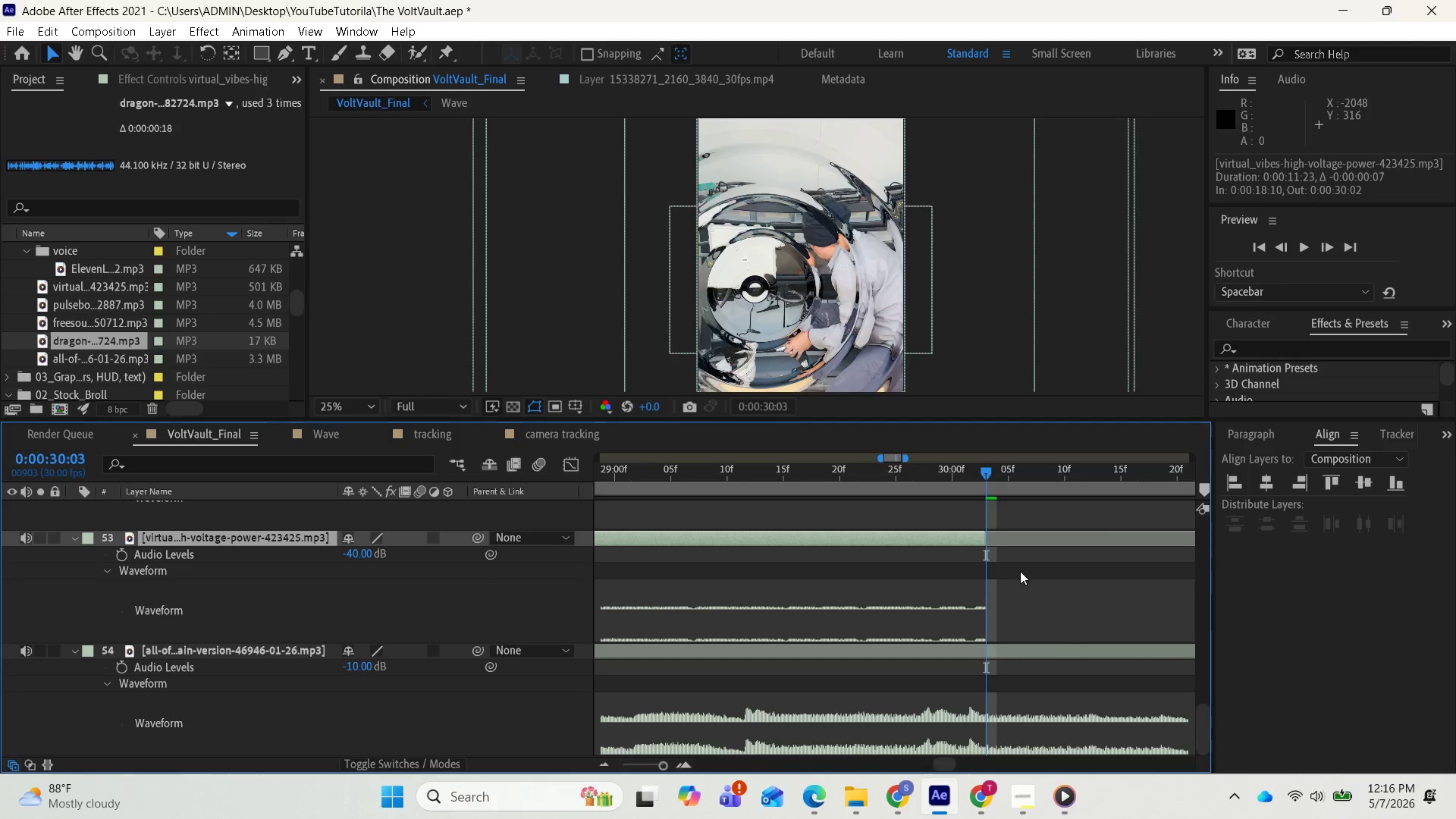 
scroll: coordinate [1024, 551], scroll_direction: up, amount: 15.0
 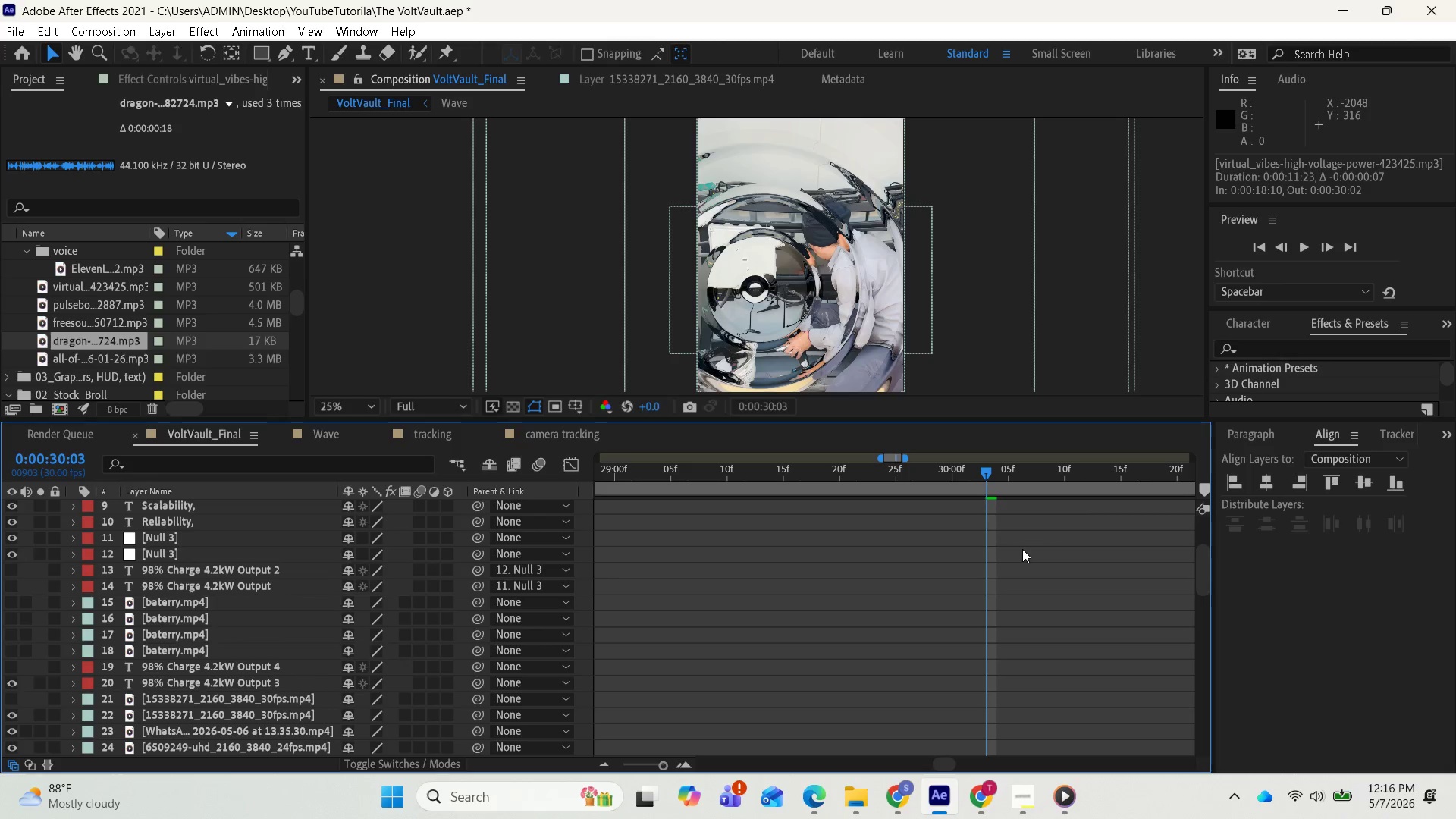 
key(Minus)
 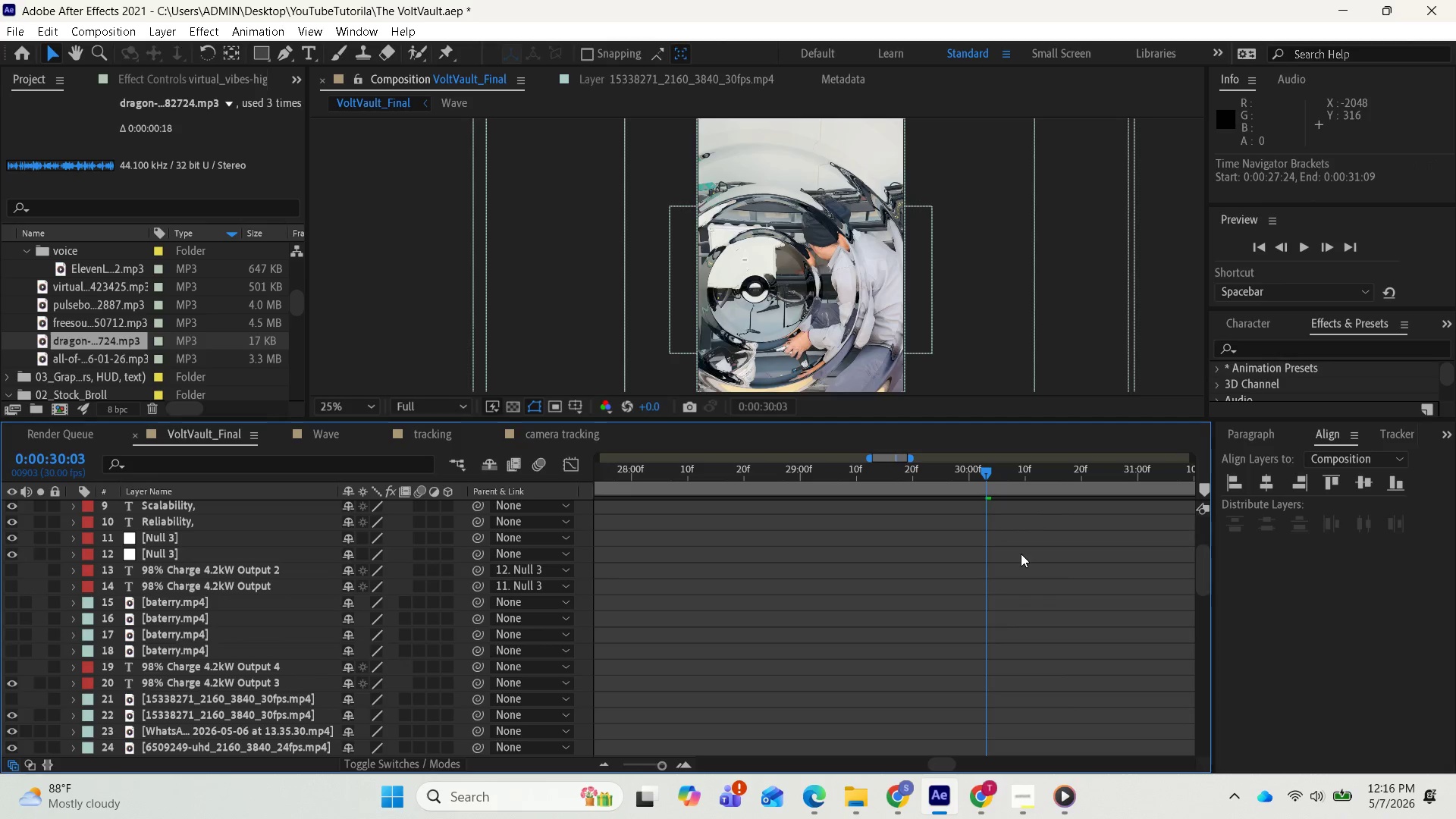 
key(Minus)
 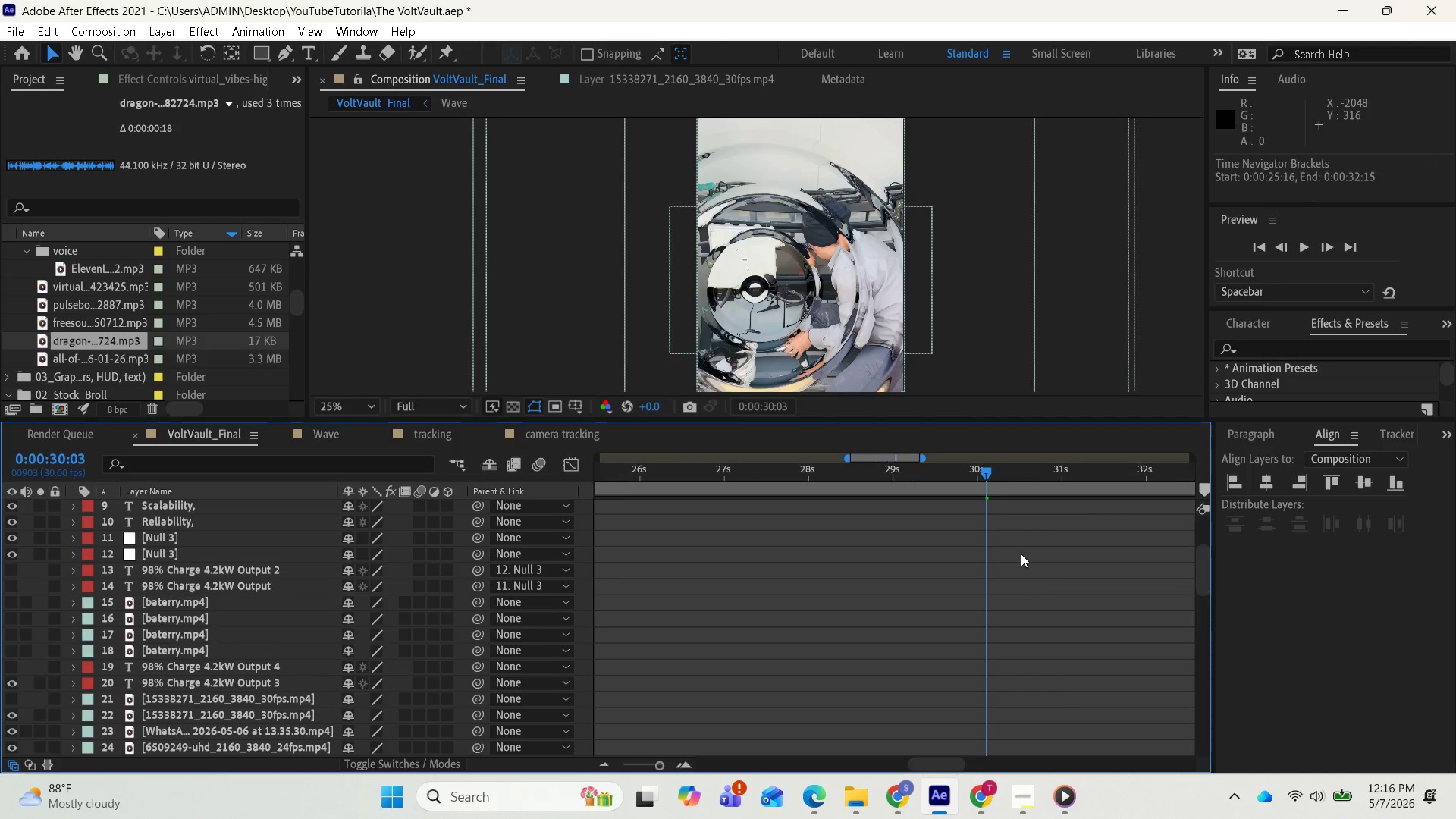 
key(Minus)
 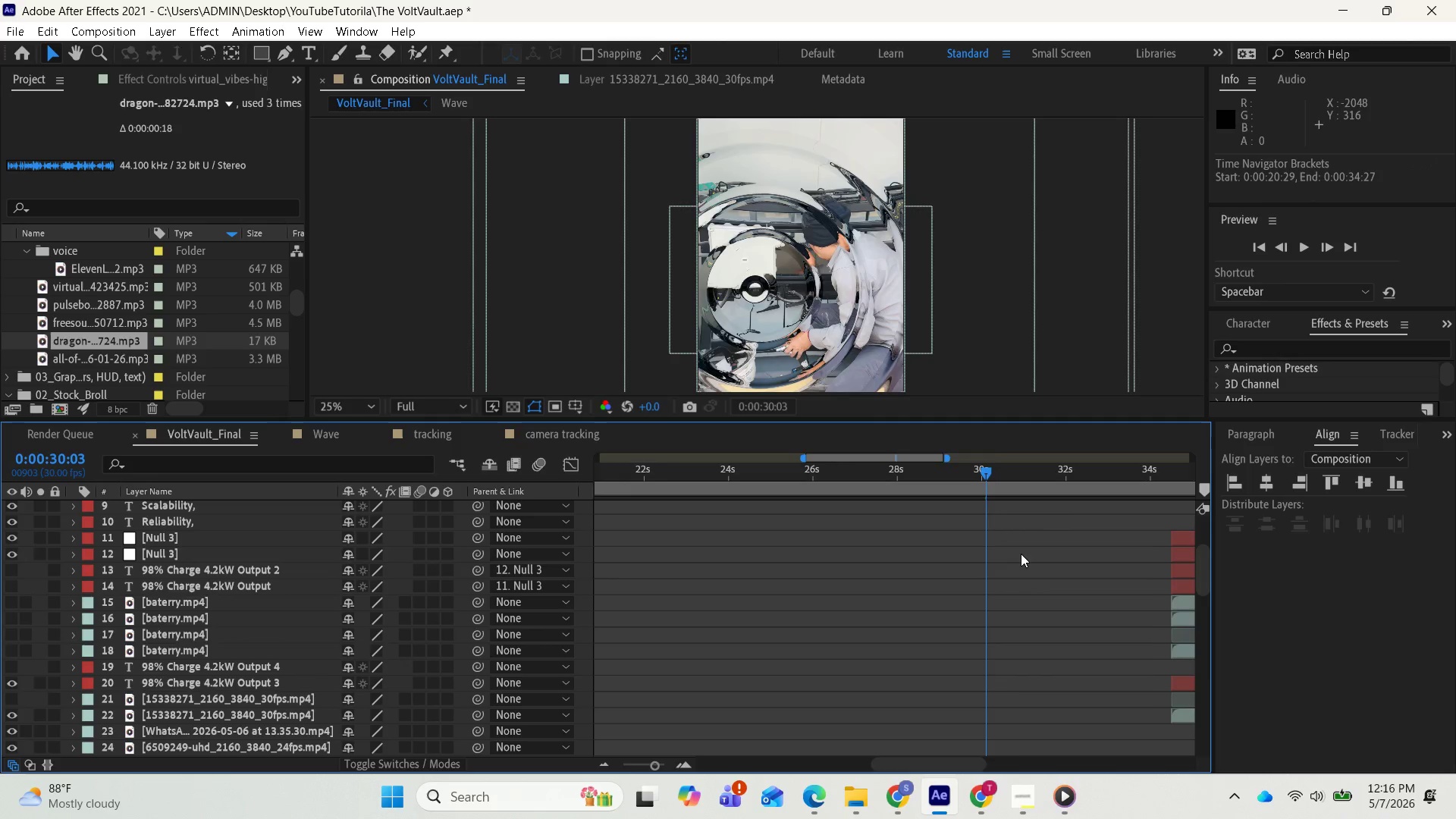 
key(Minus)
 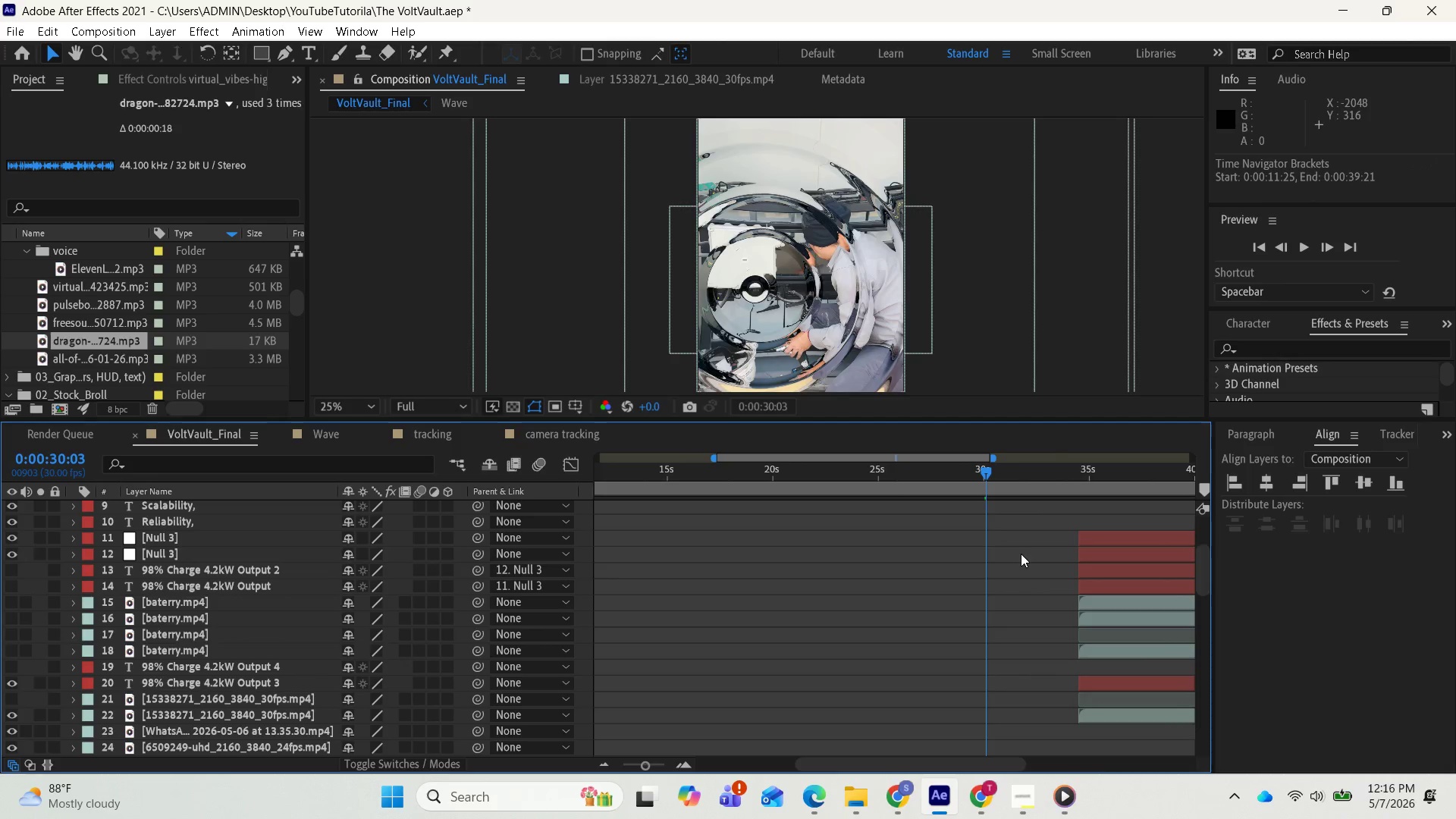 
key(Minus)
 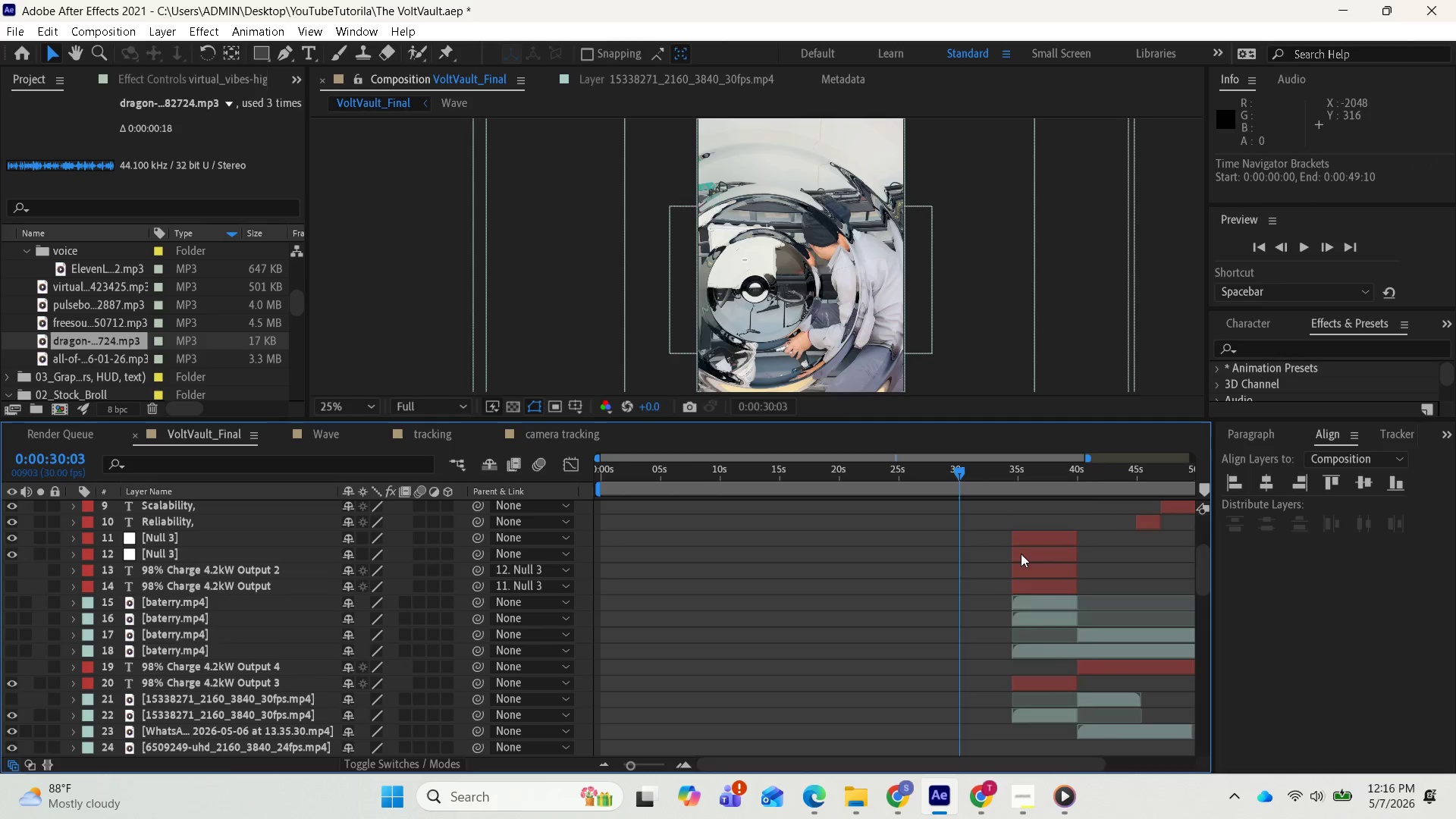 
key(Minus)
 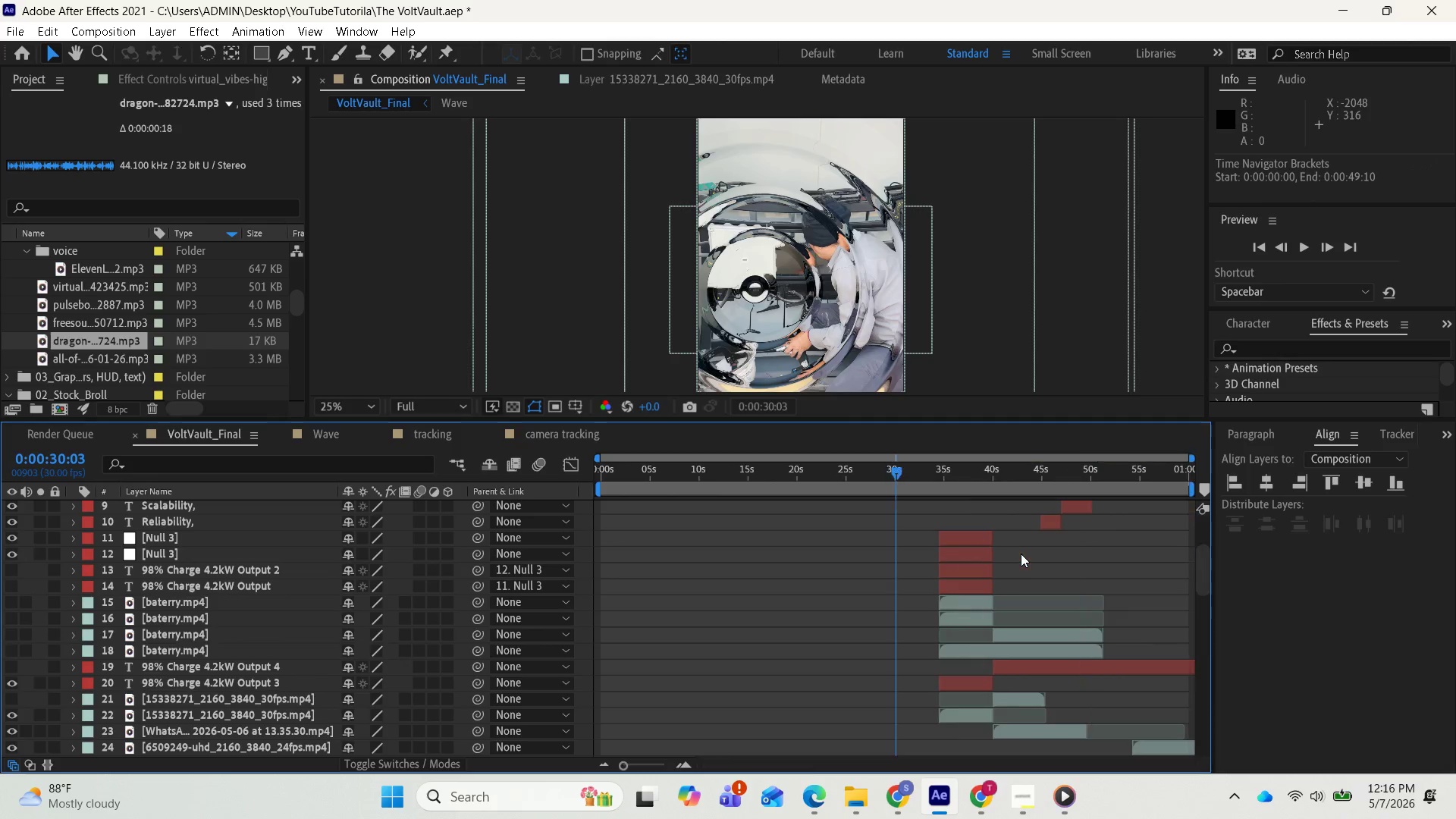 
key(Minus)
 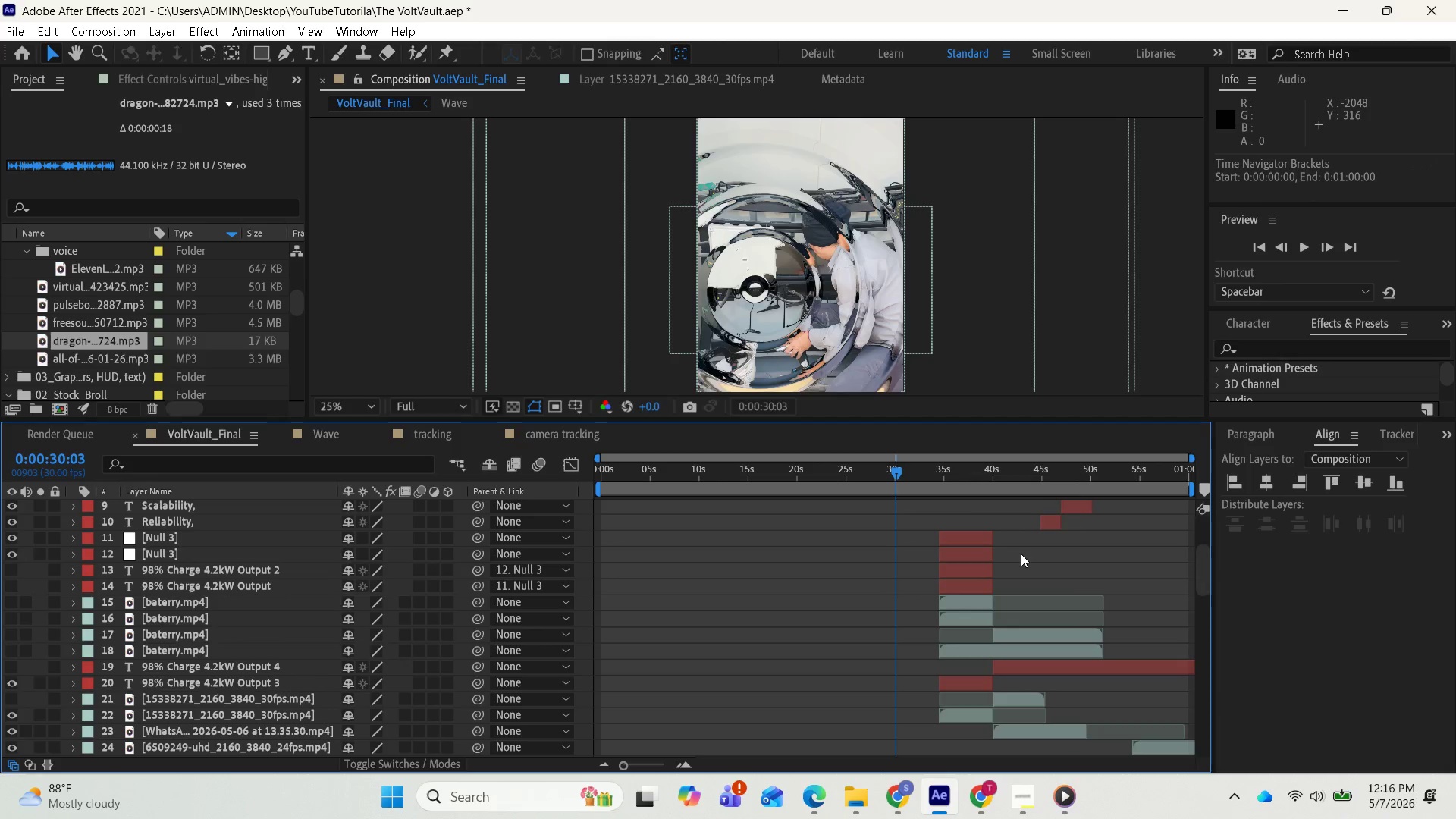 
key(Minus)
 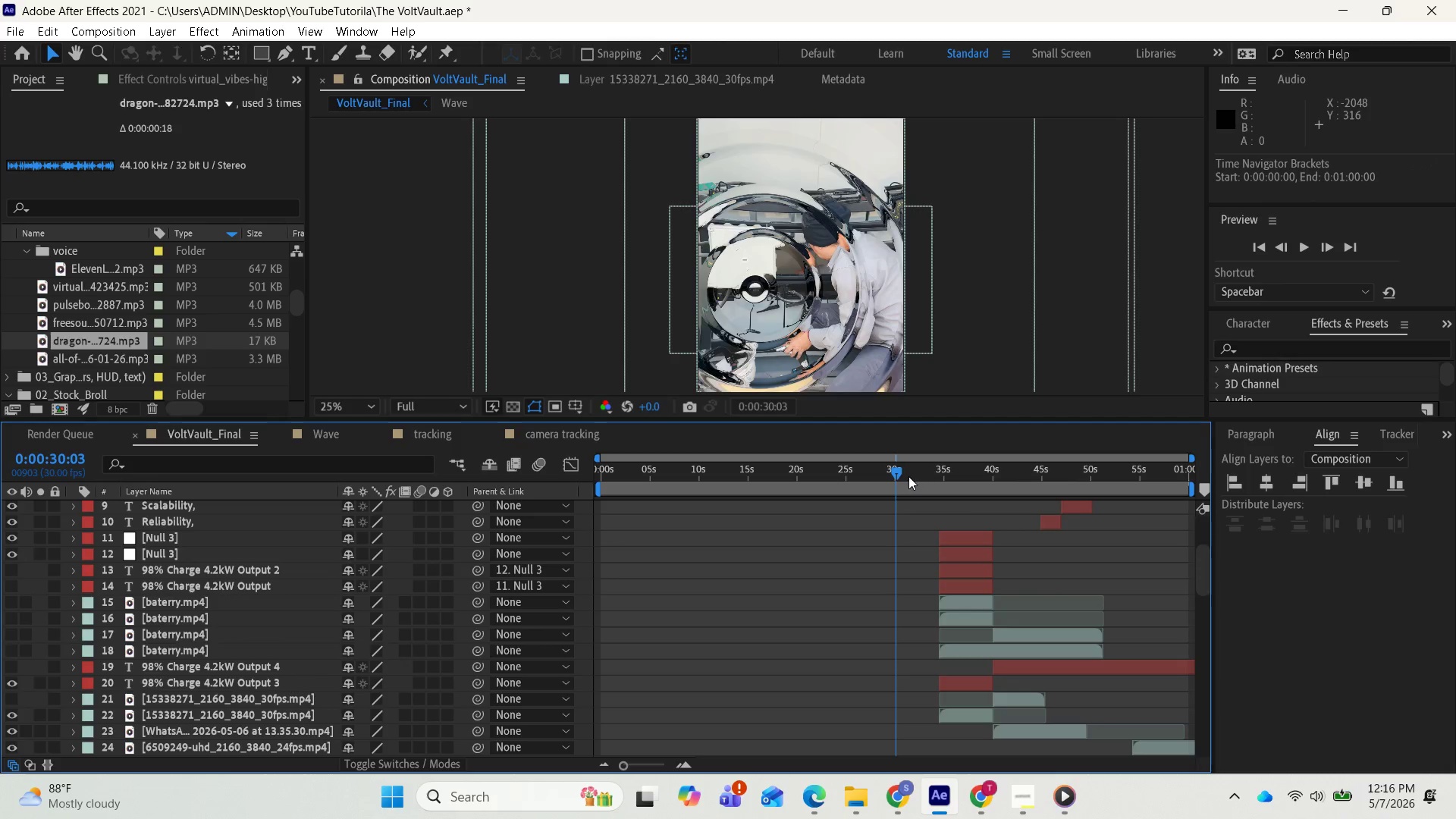 
left_click_drag(start_coordinate=[902, 473], to_coordinate=[967, 487])
 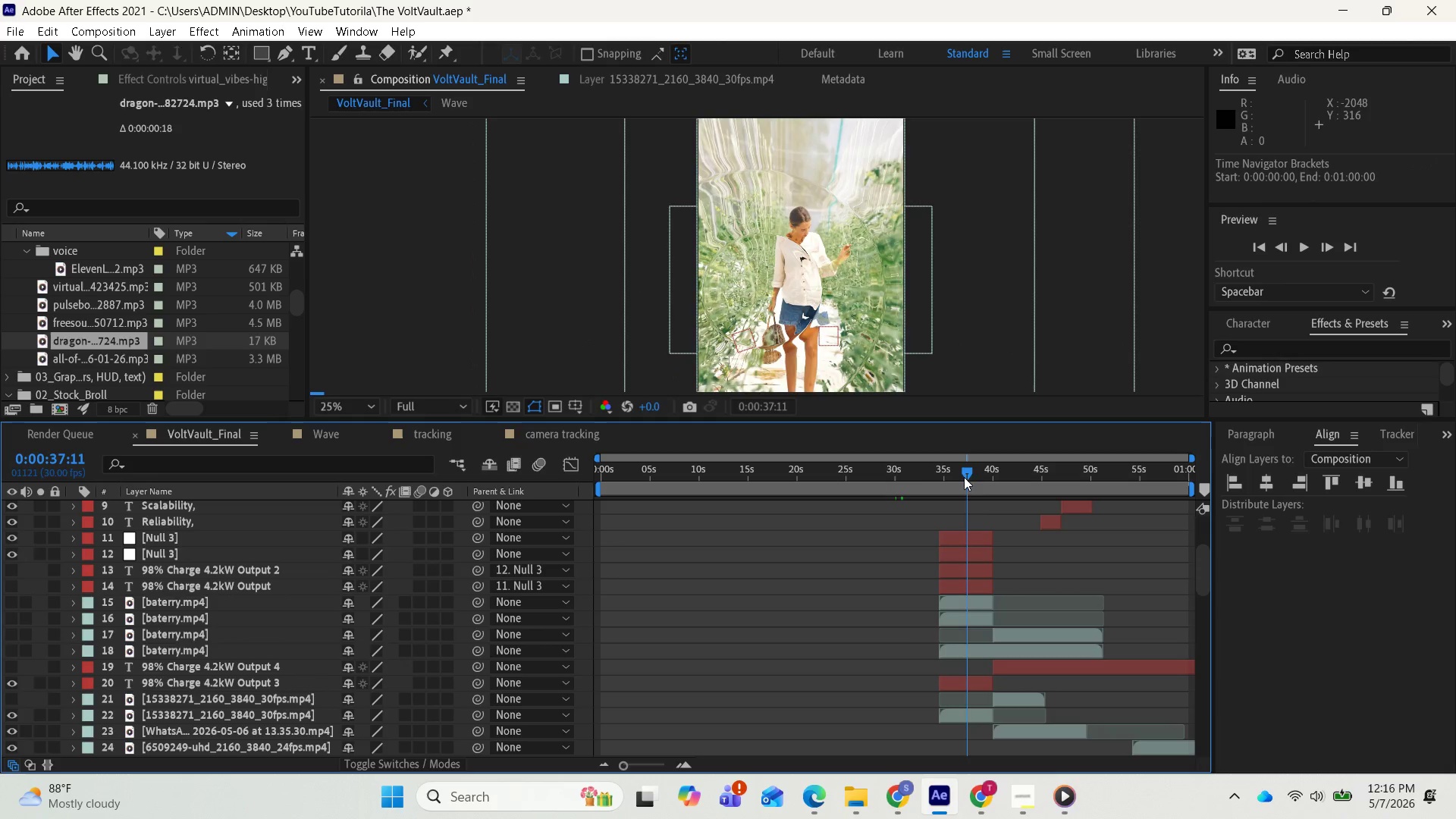 
left_click_drag(start_coordinate=[965, 472], to_coordinate=[973, 471])
 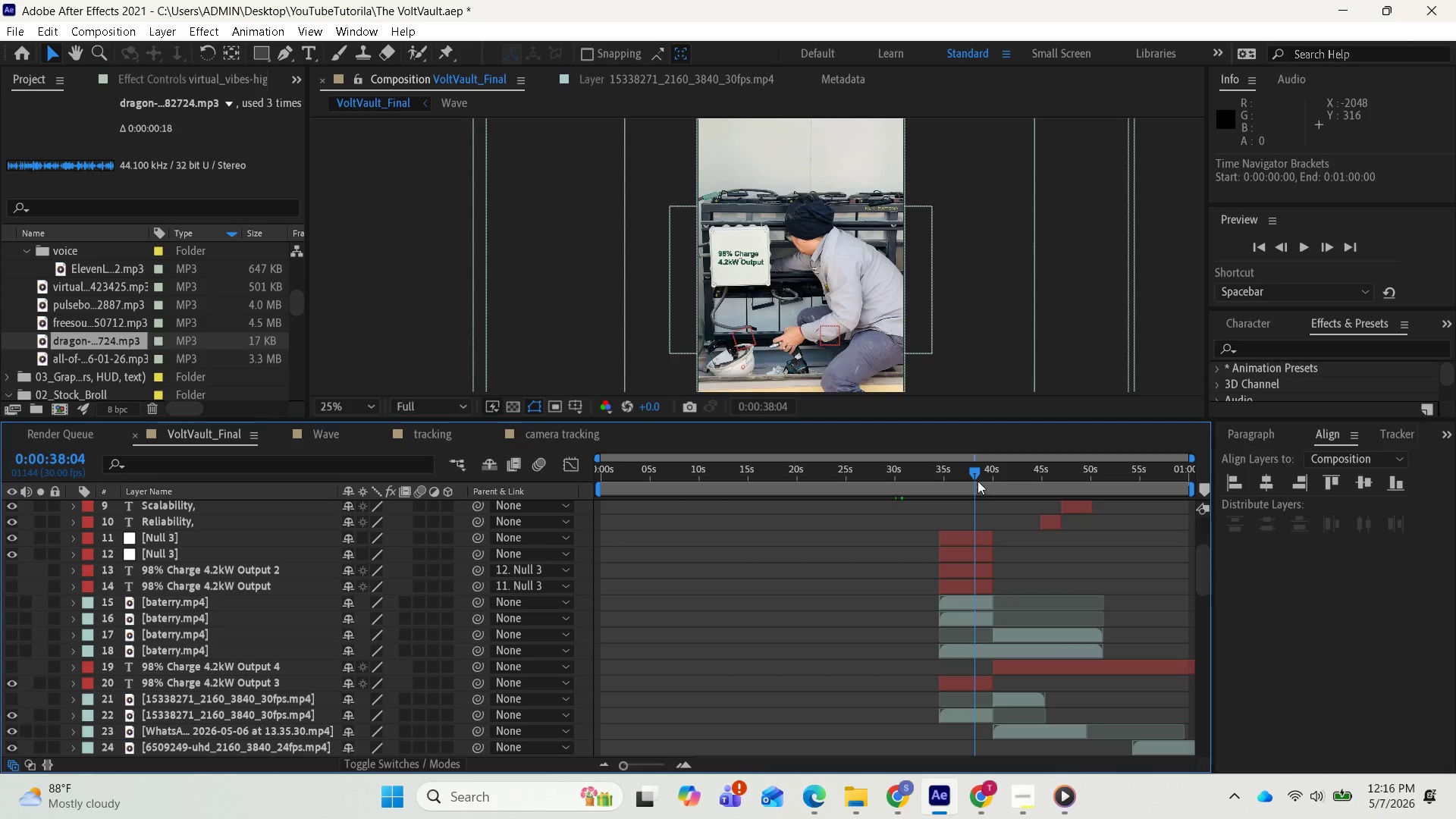 
scroll: coordinate [1037, 680], scroll_direction: none, amount: 0.0
 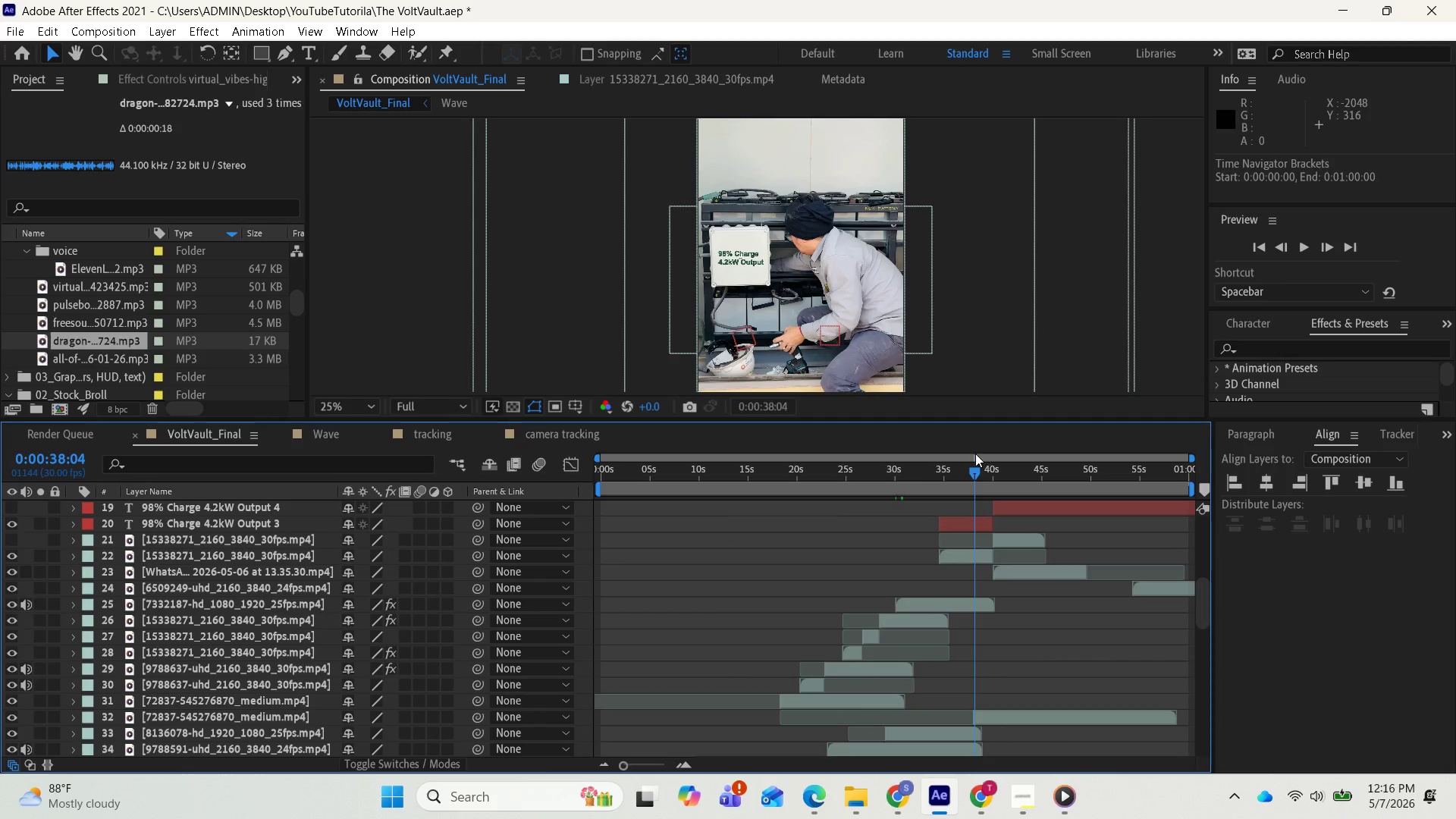 
left_click_drag(start_coordinate=[974, 476], to_coordinate=[937, 472])
 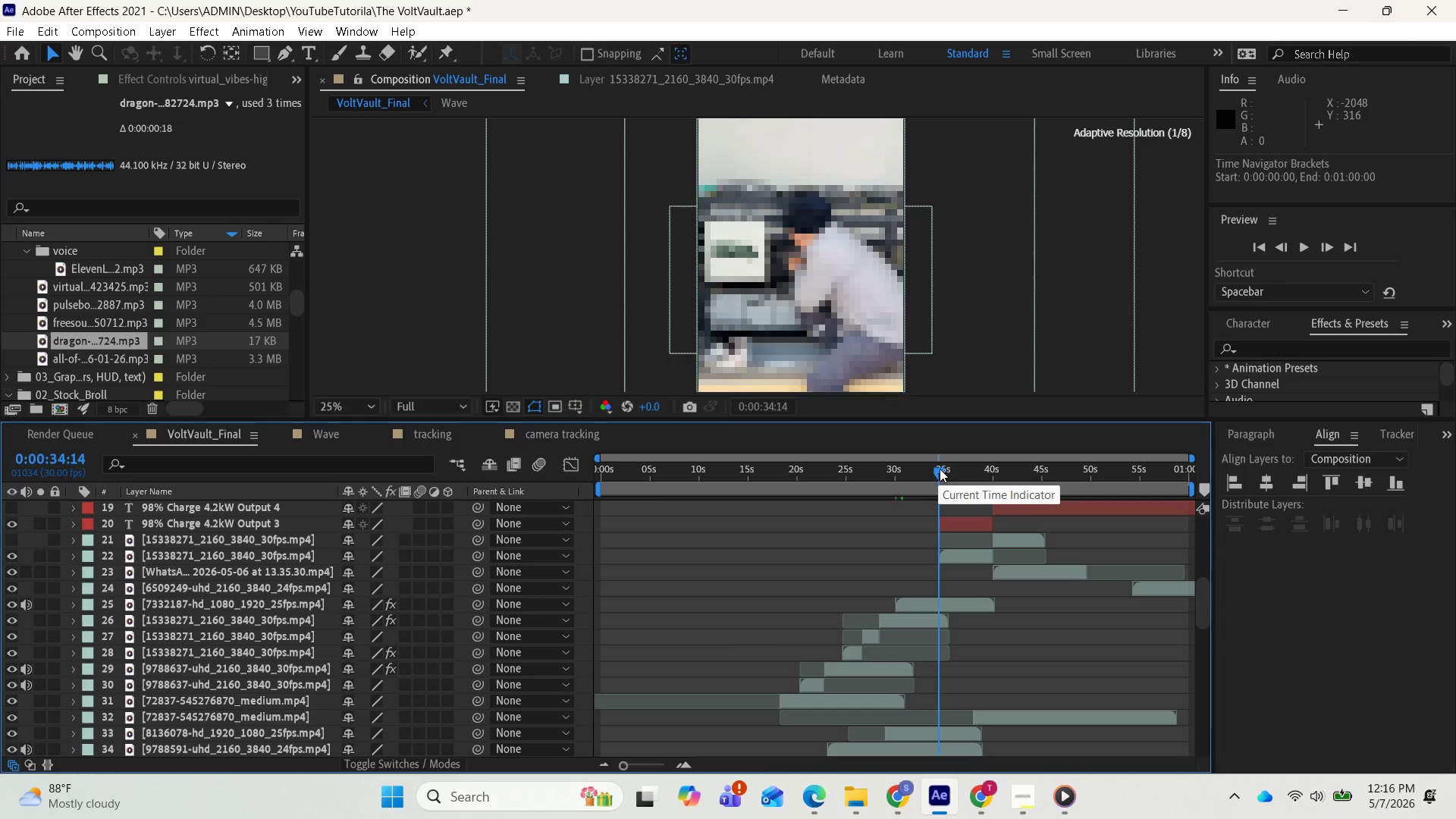 
left_click_drag(start_coordinate=[940, 469], to_coordinate=[945, 469])
 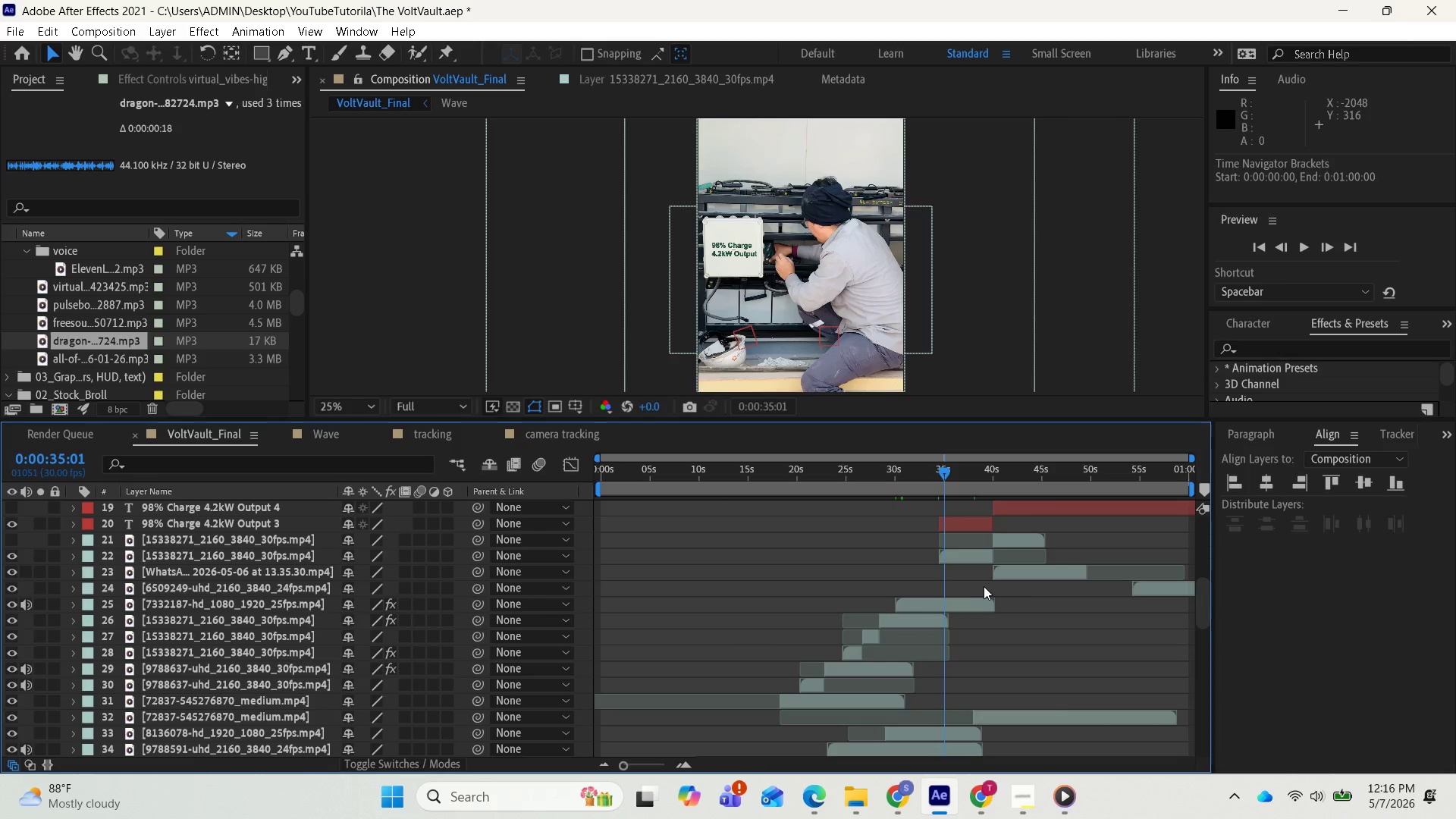 
key(Equal)
 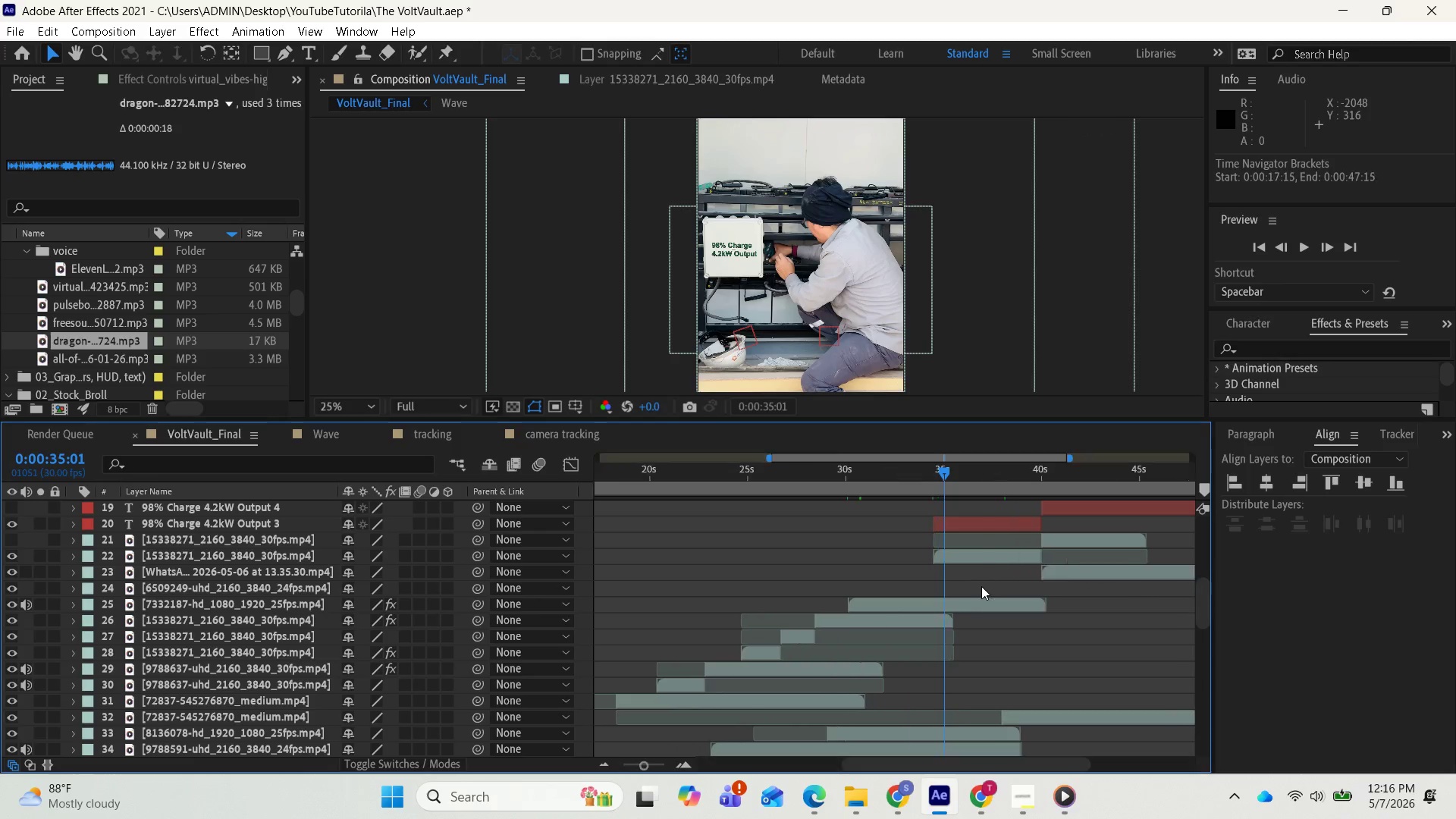 
key(Equal)
 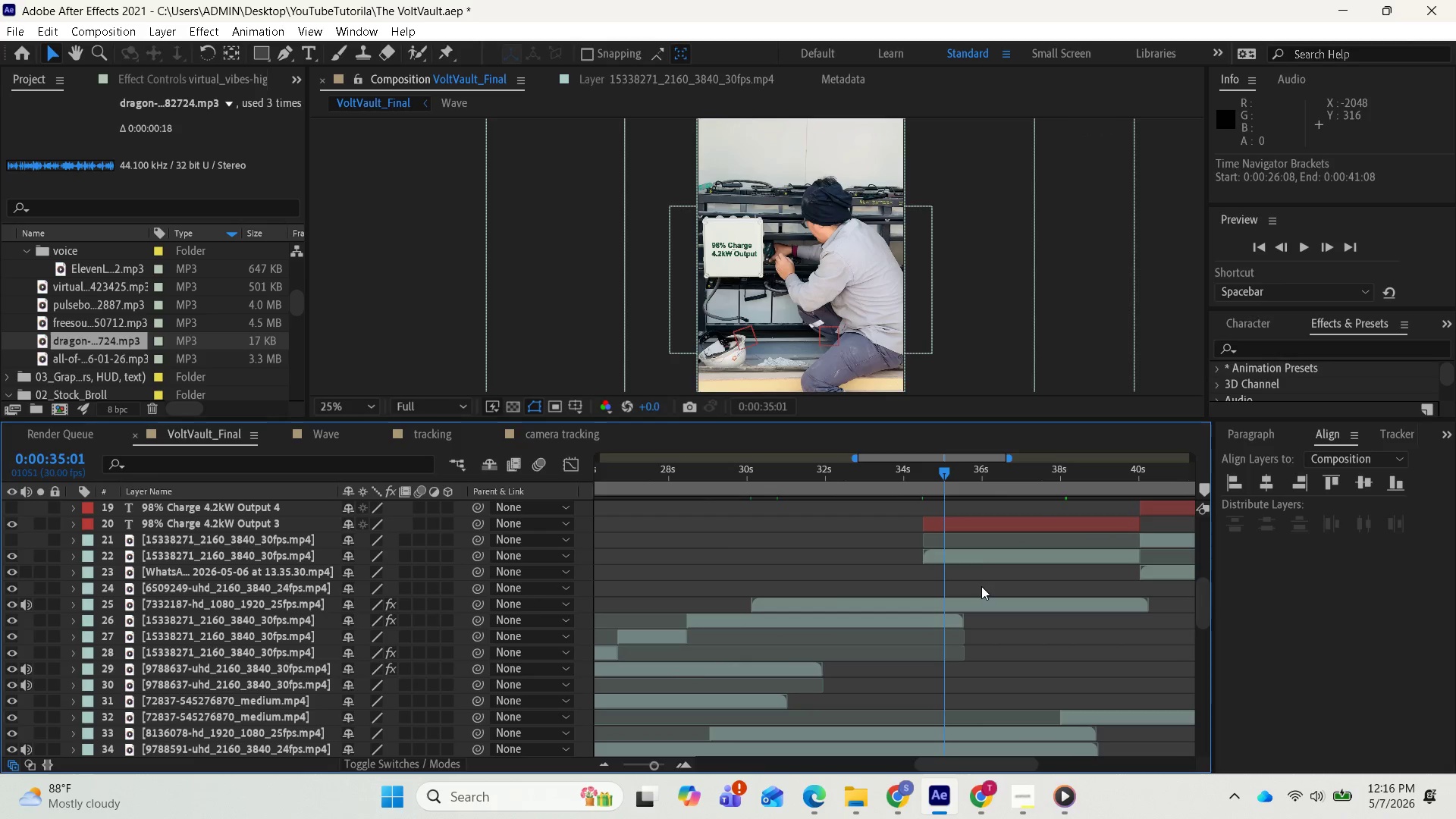 
key(Equal)
 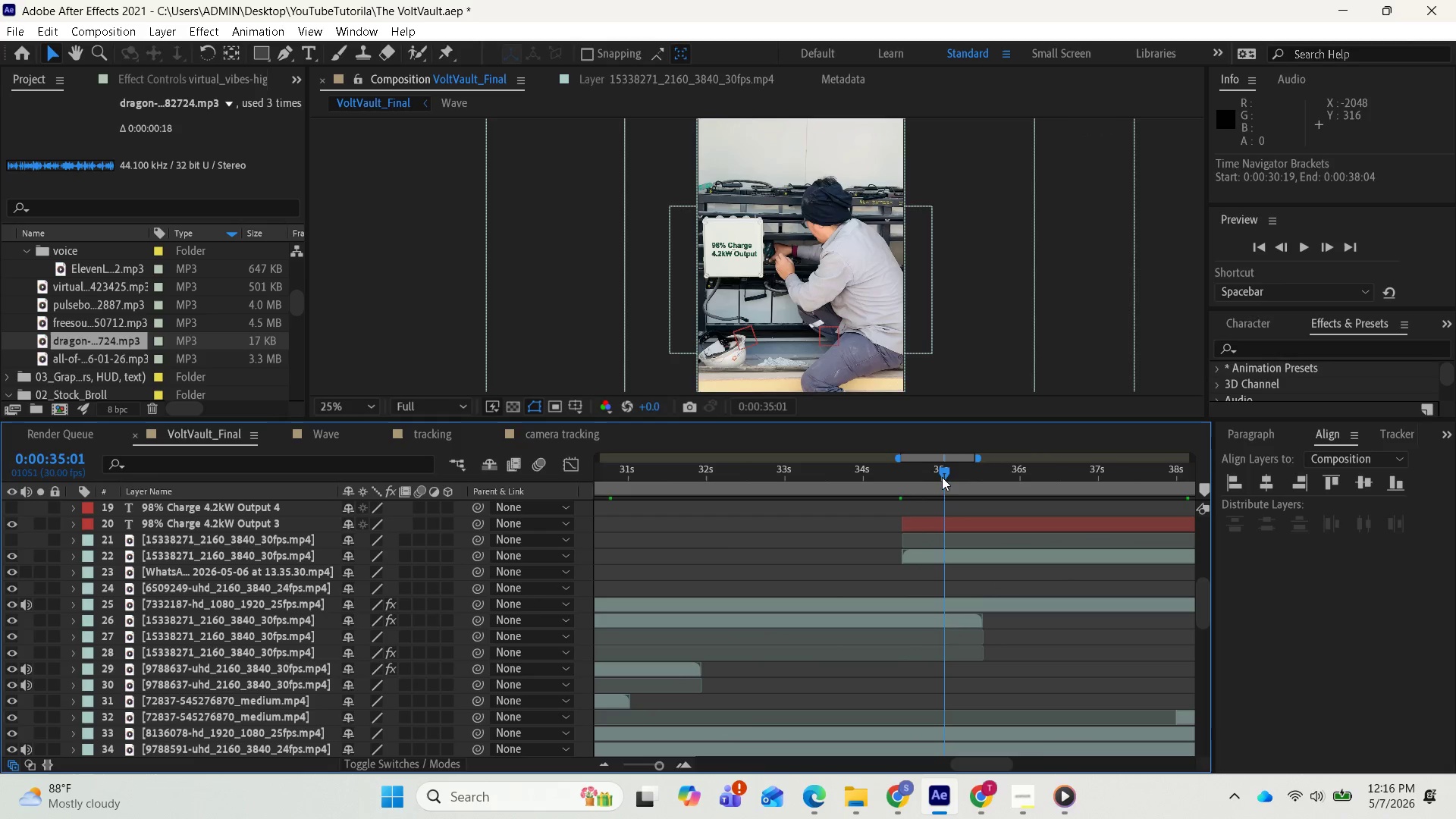 
left_click_drag(start_coordinate=[944, 474], to_coordinate=[909, 469])
 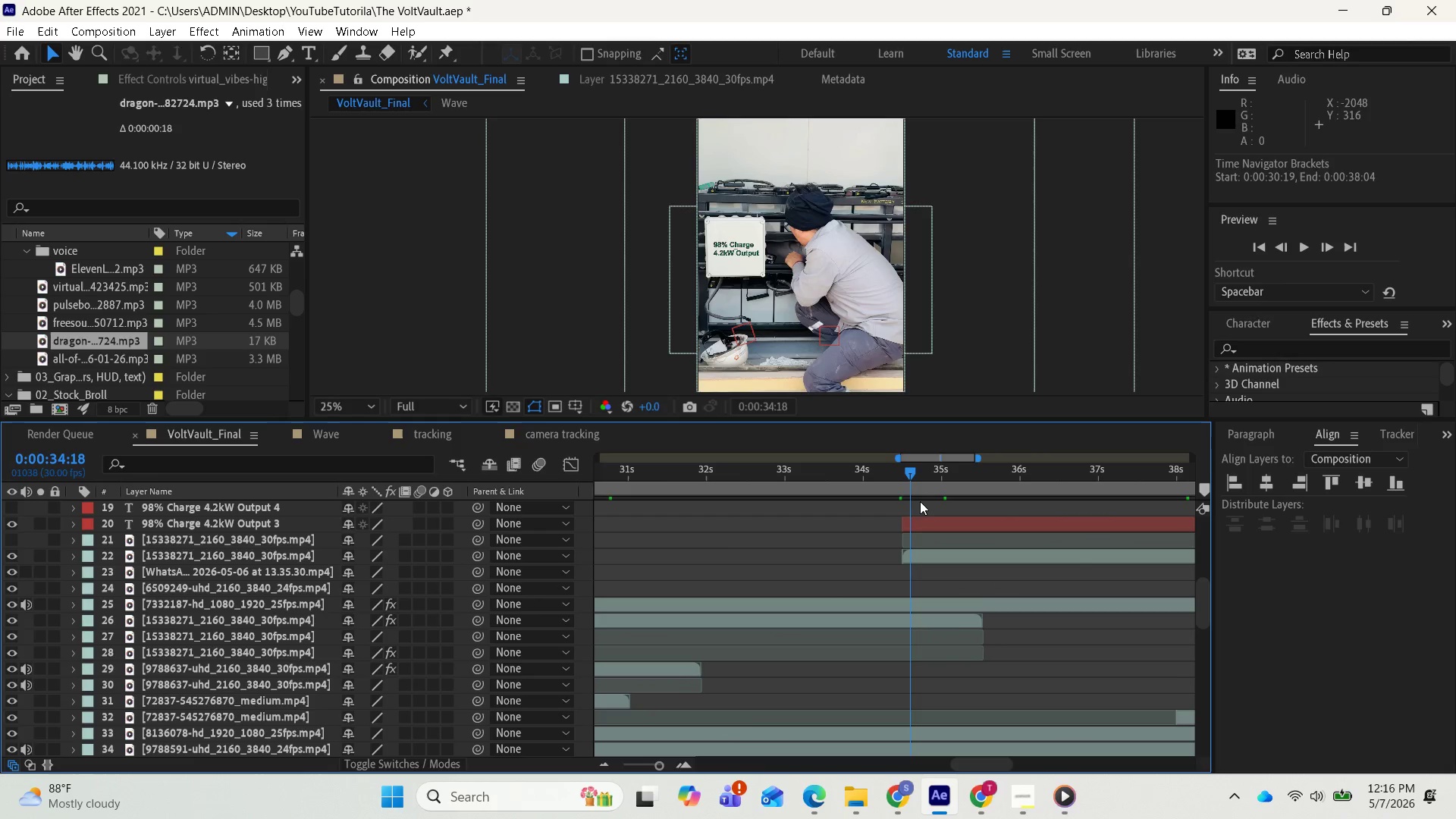 
key(Equal)
 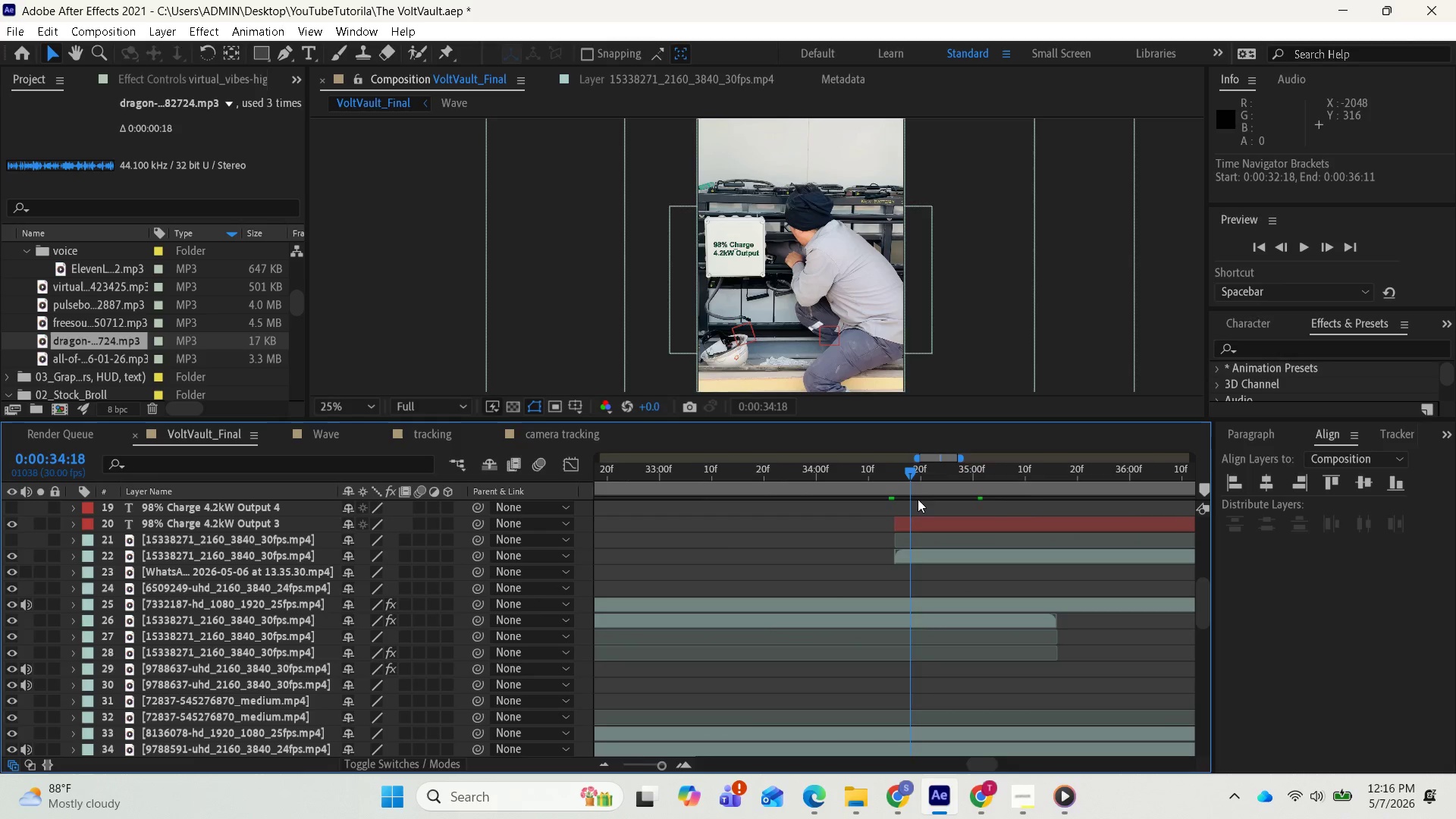 
key(Equal)
 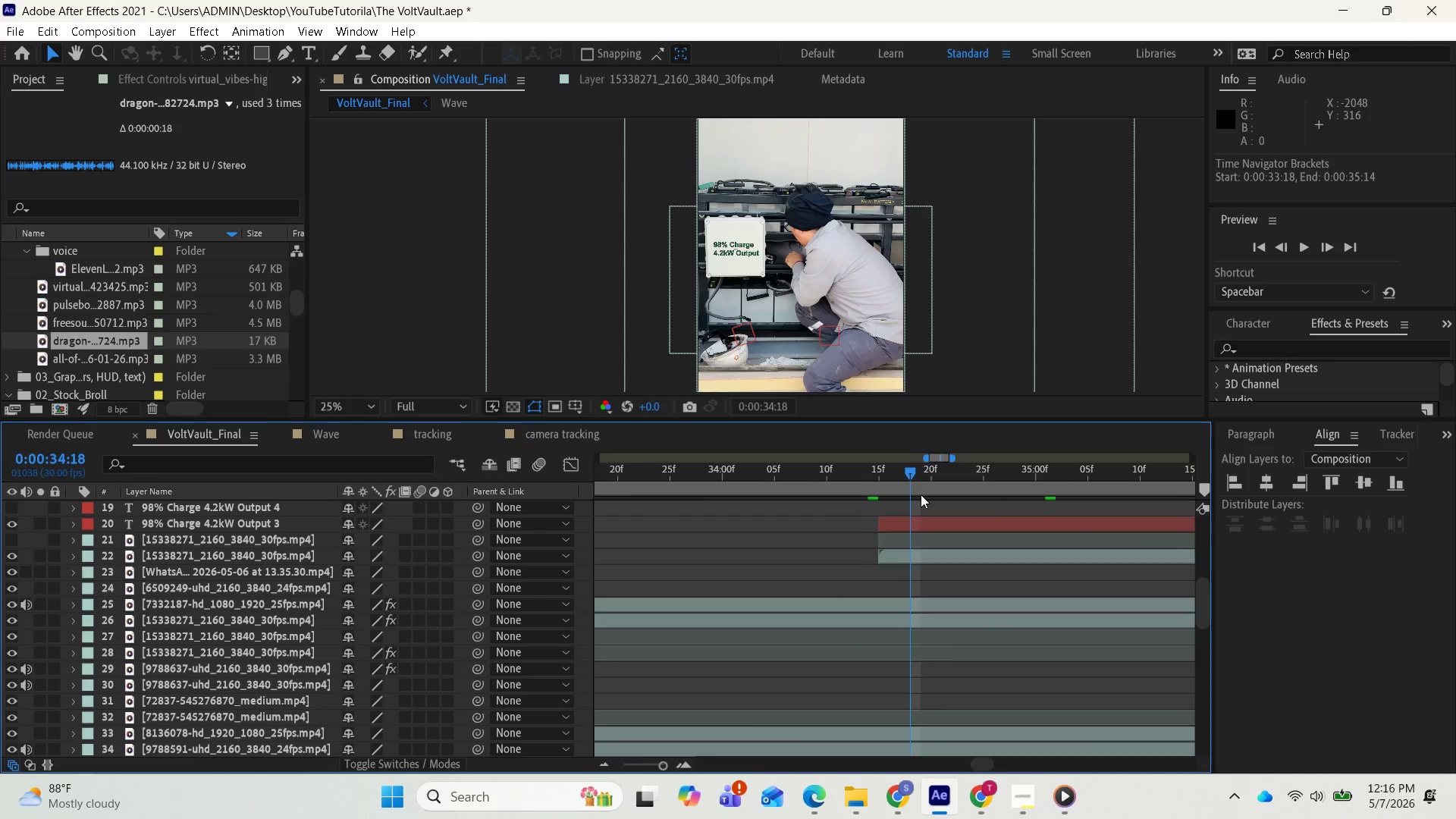 
key(Equal)
 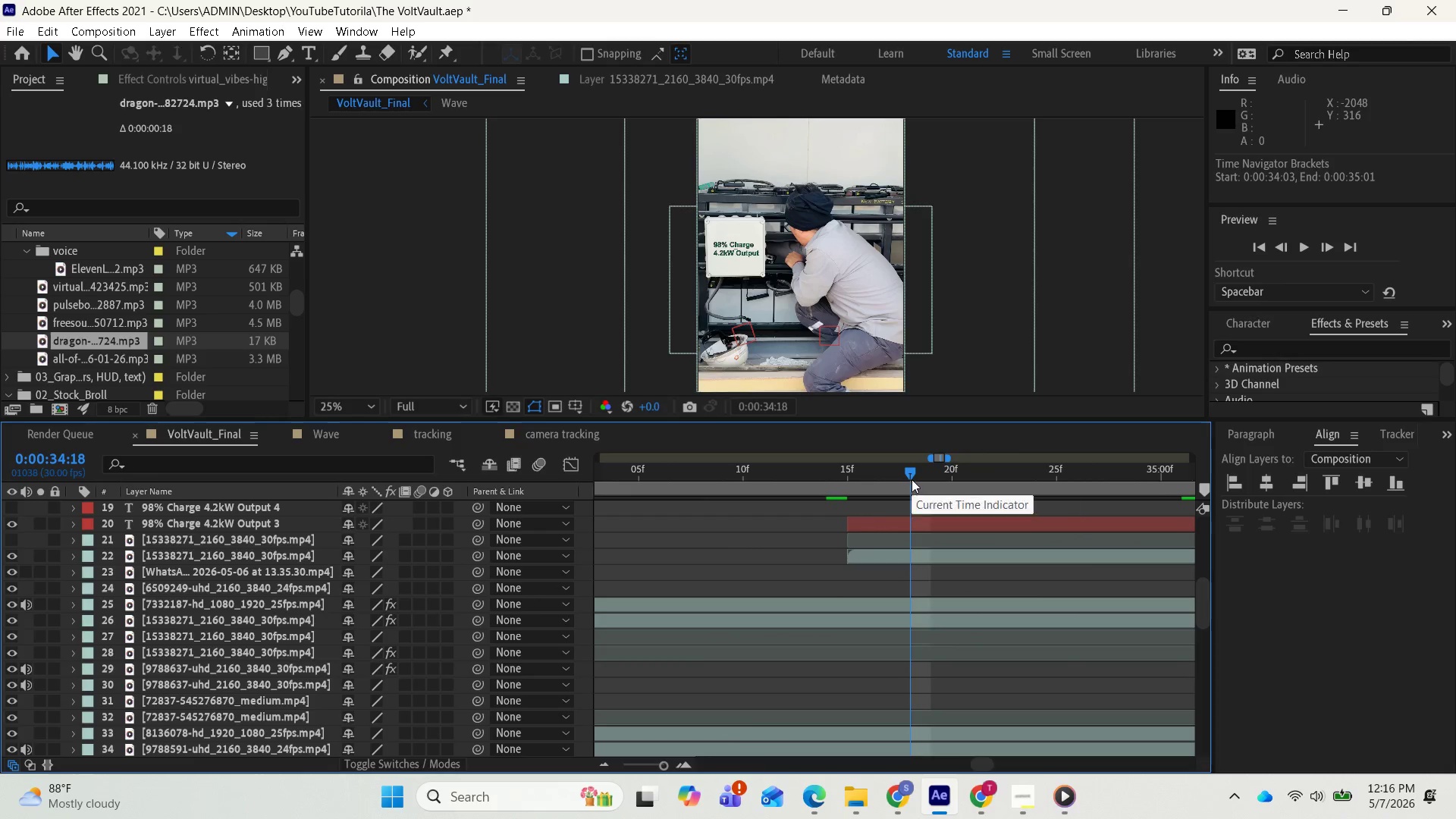 
left_click_drag(start_coordinate=[907, 470], to_coordinate=[852, 475])
 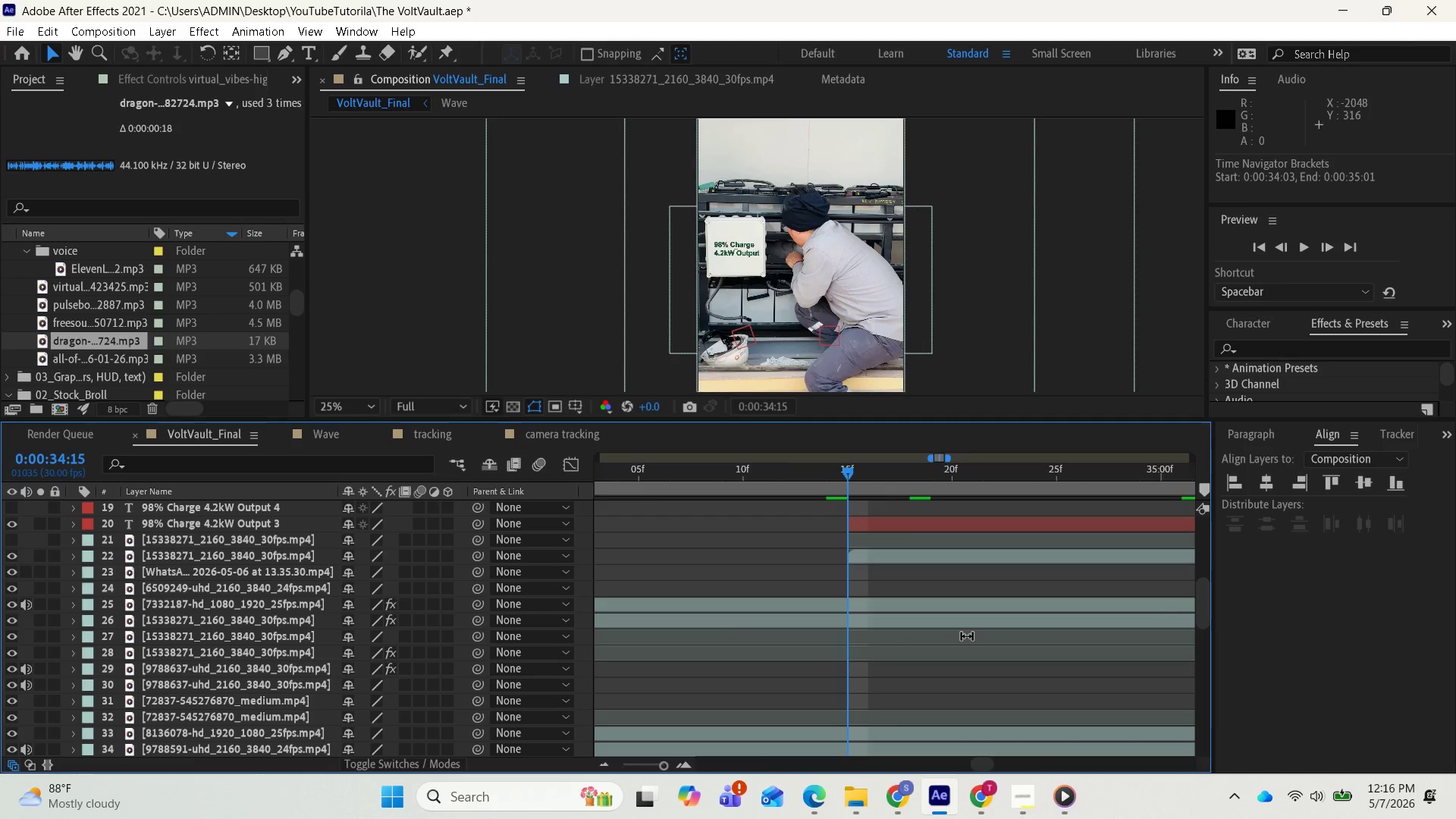 
scroll: coordinate [949, 703], scroll_direction: down, amount: 17.0
 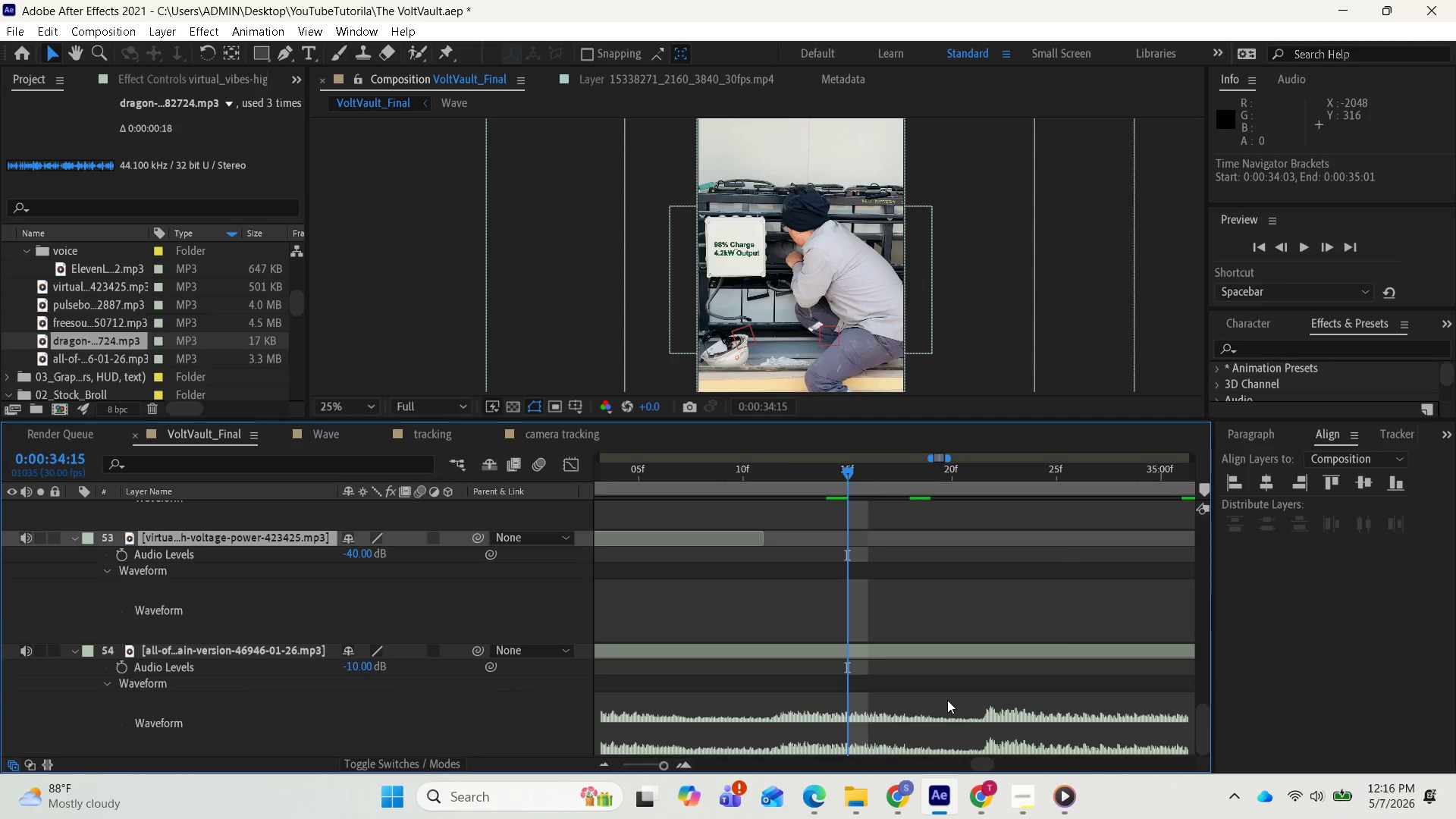 
key(Minus)
 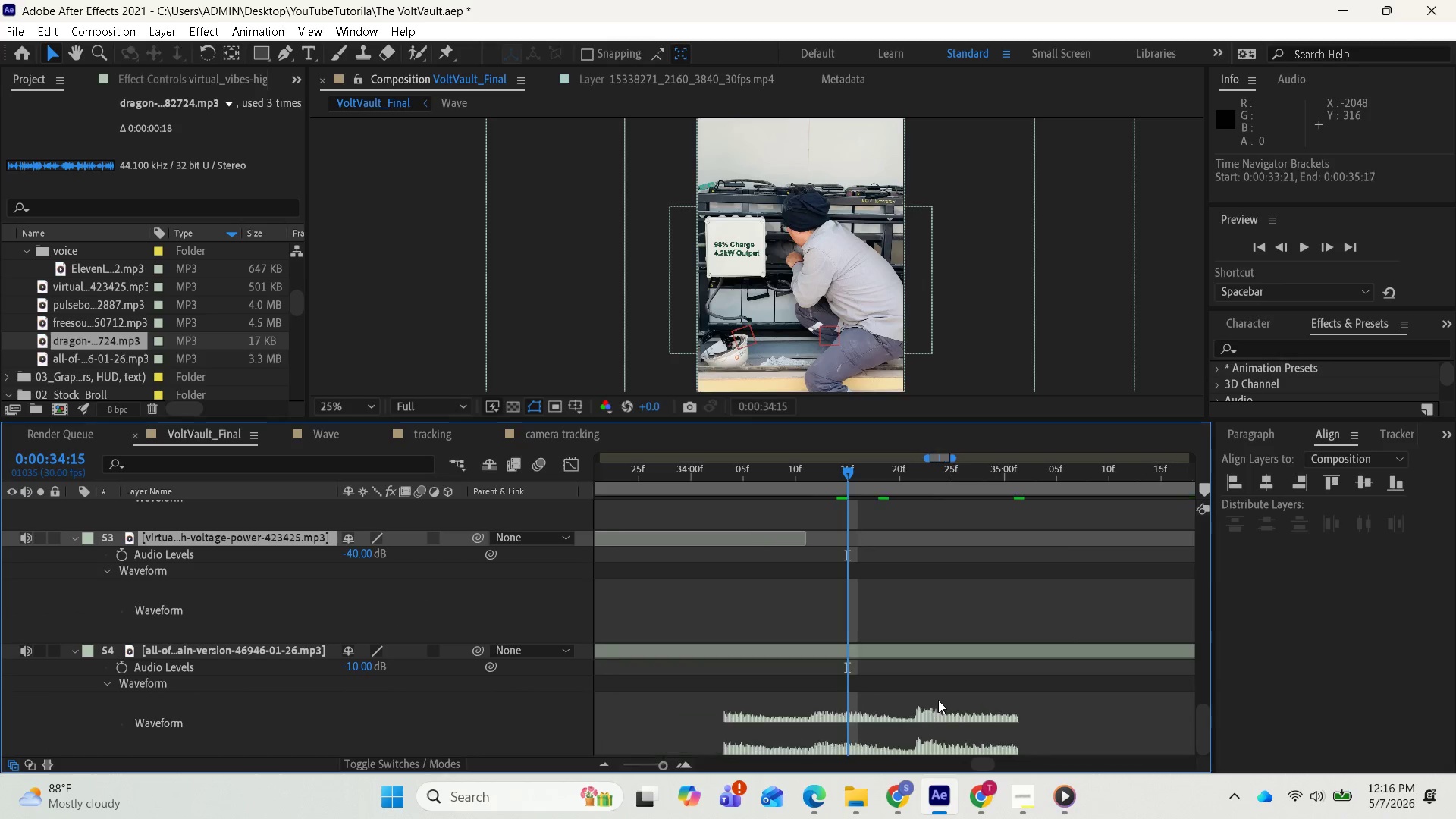 
key(Minus)
 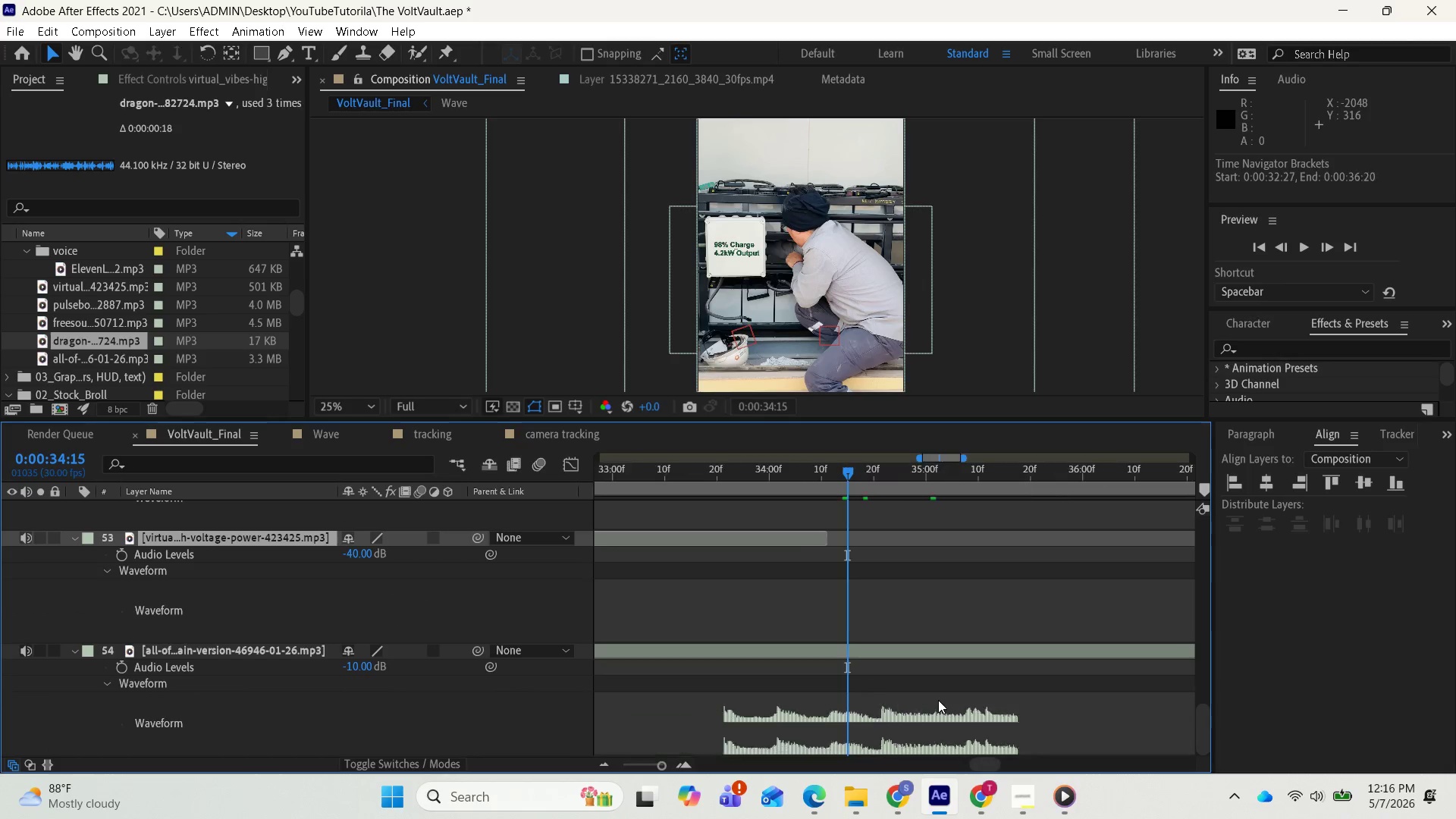 
key(Minus)
 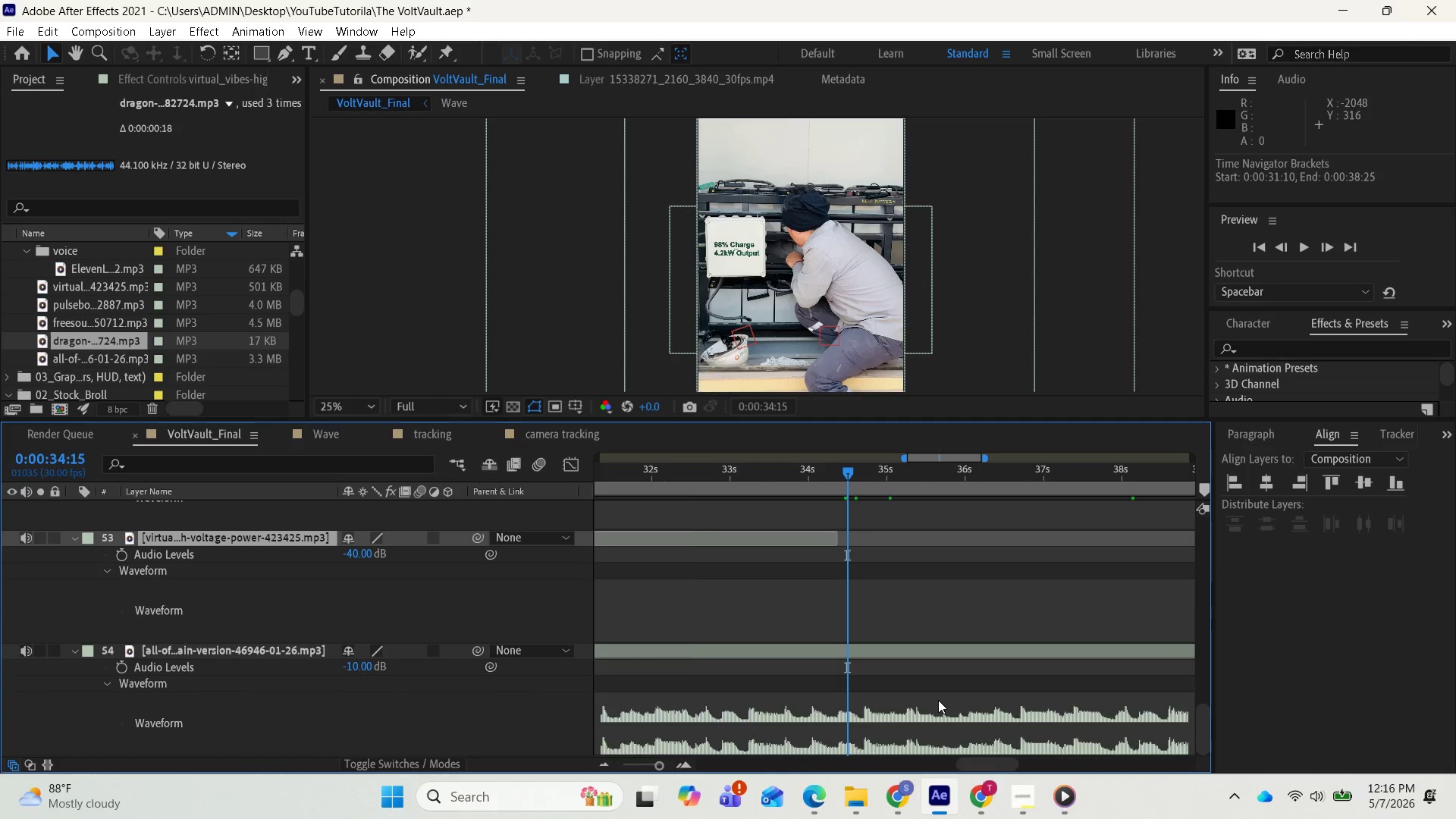 
key(Minus)
 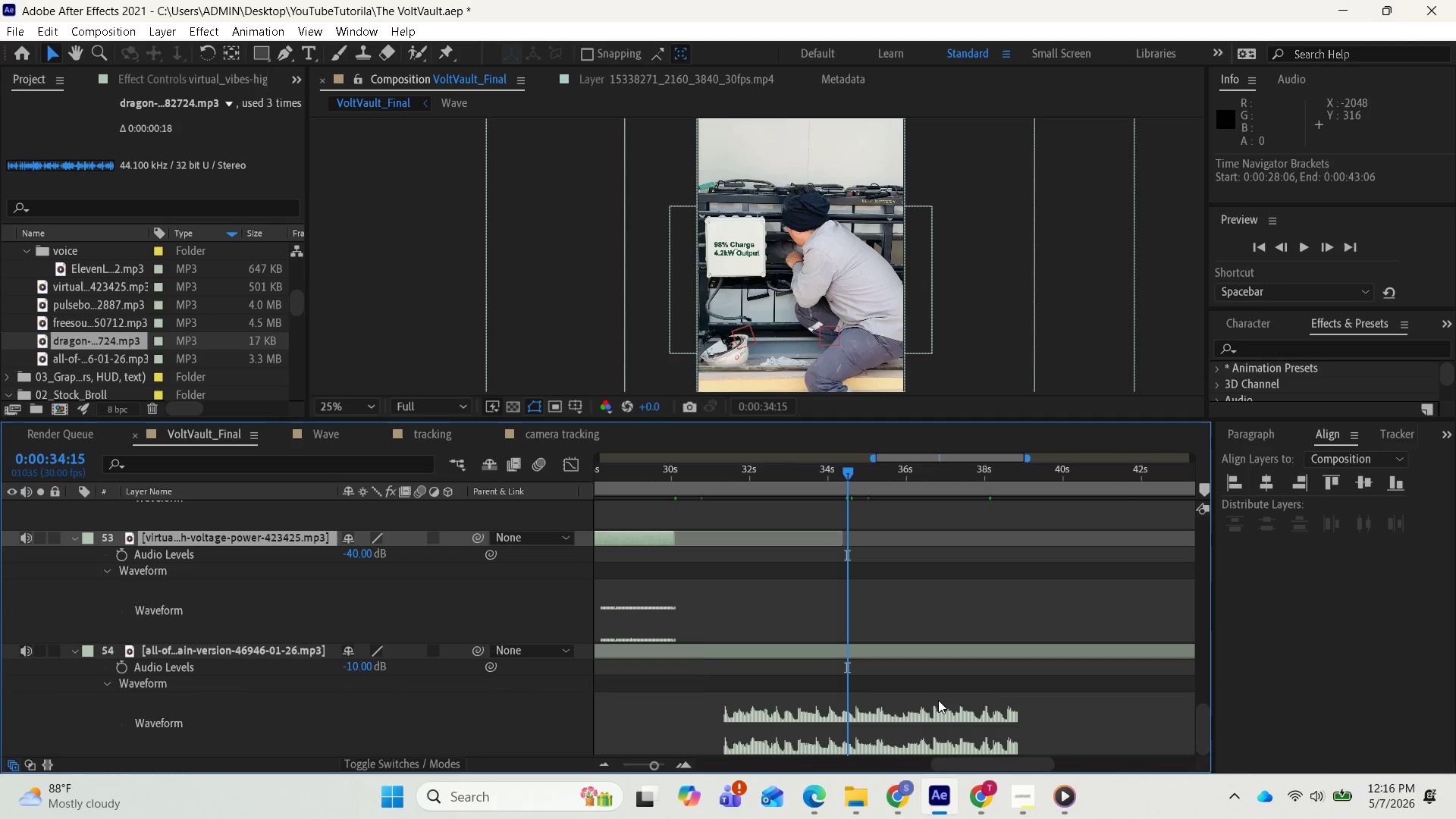 
key(Minus)
 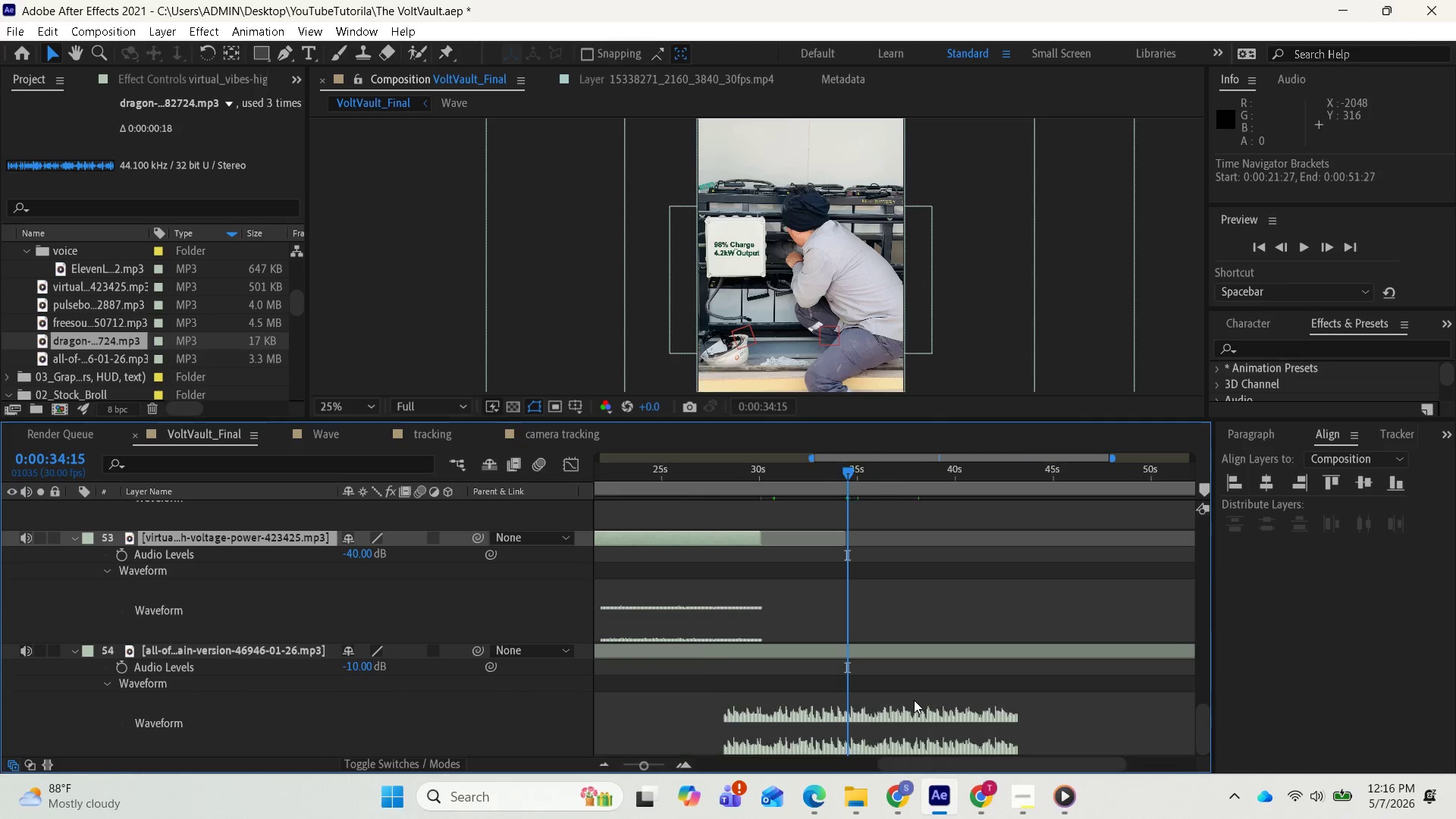 
key(Minus)
 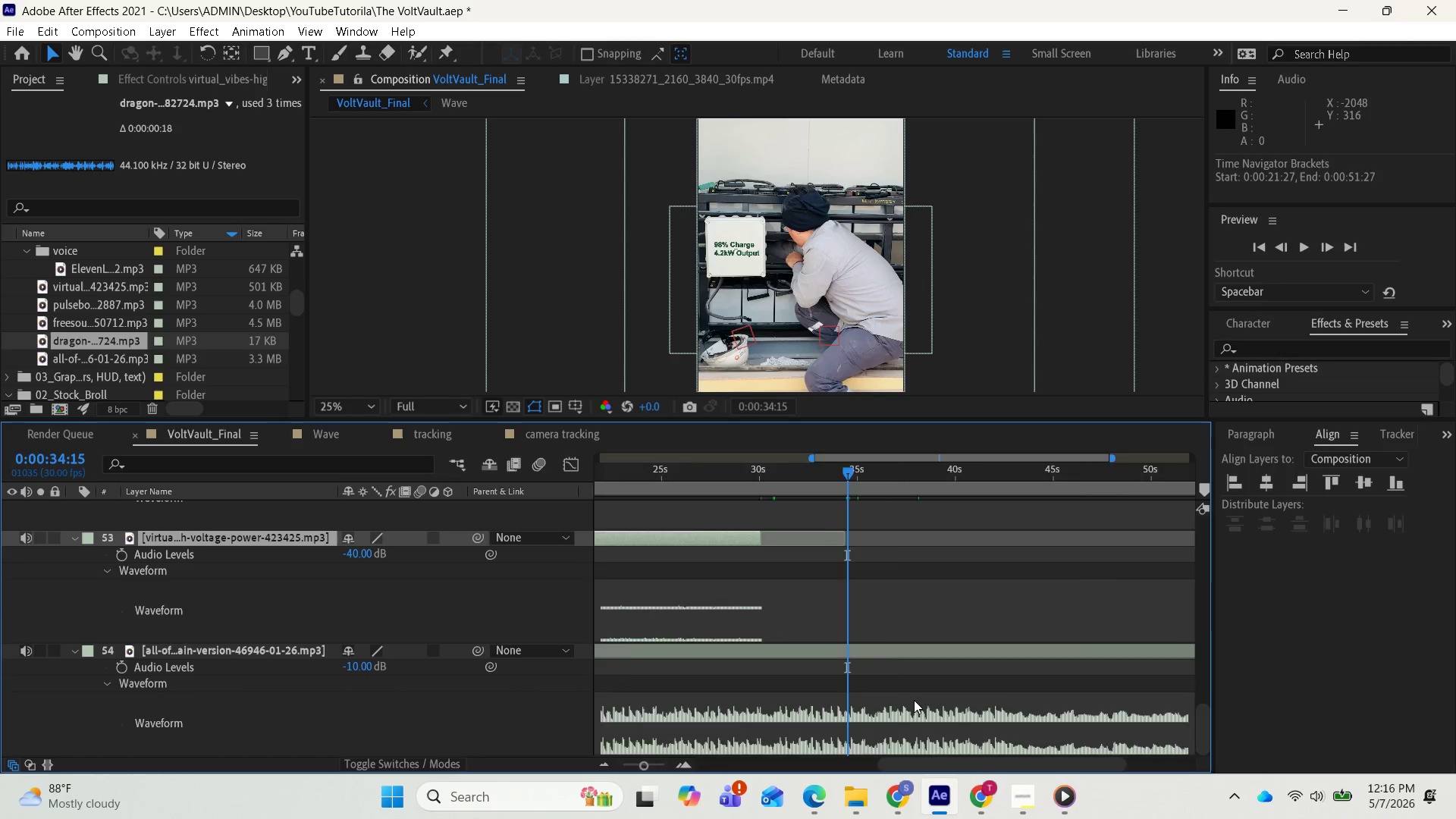 
key(Minus)
 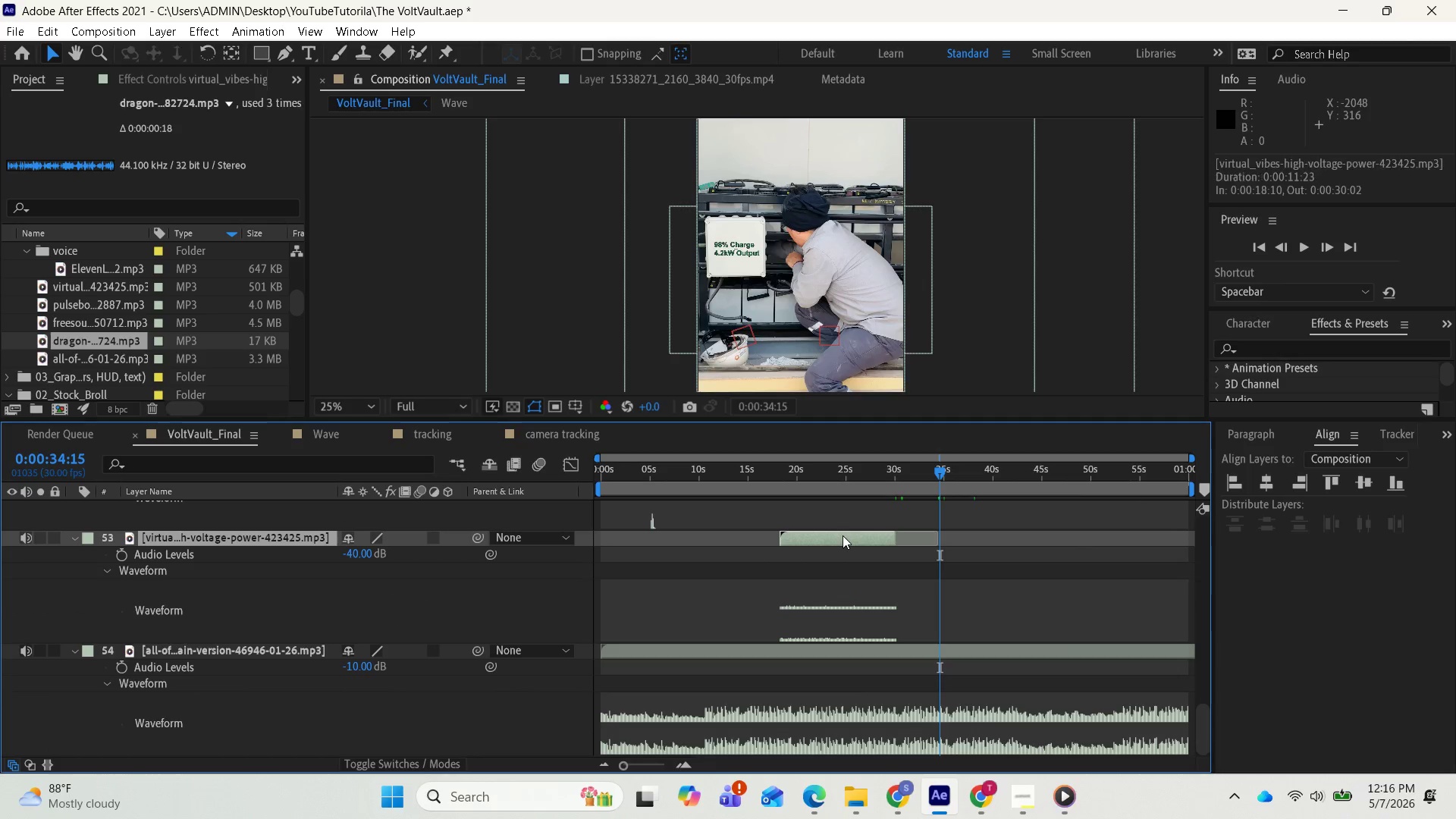 
left_click([843, 535])
 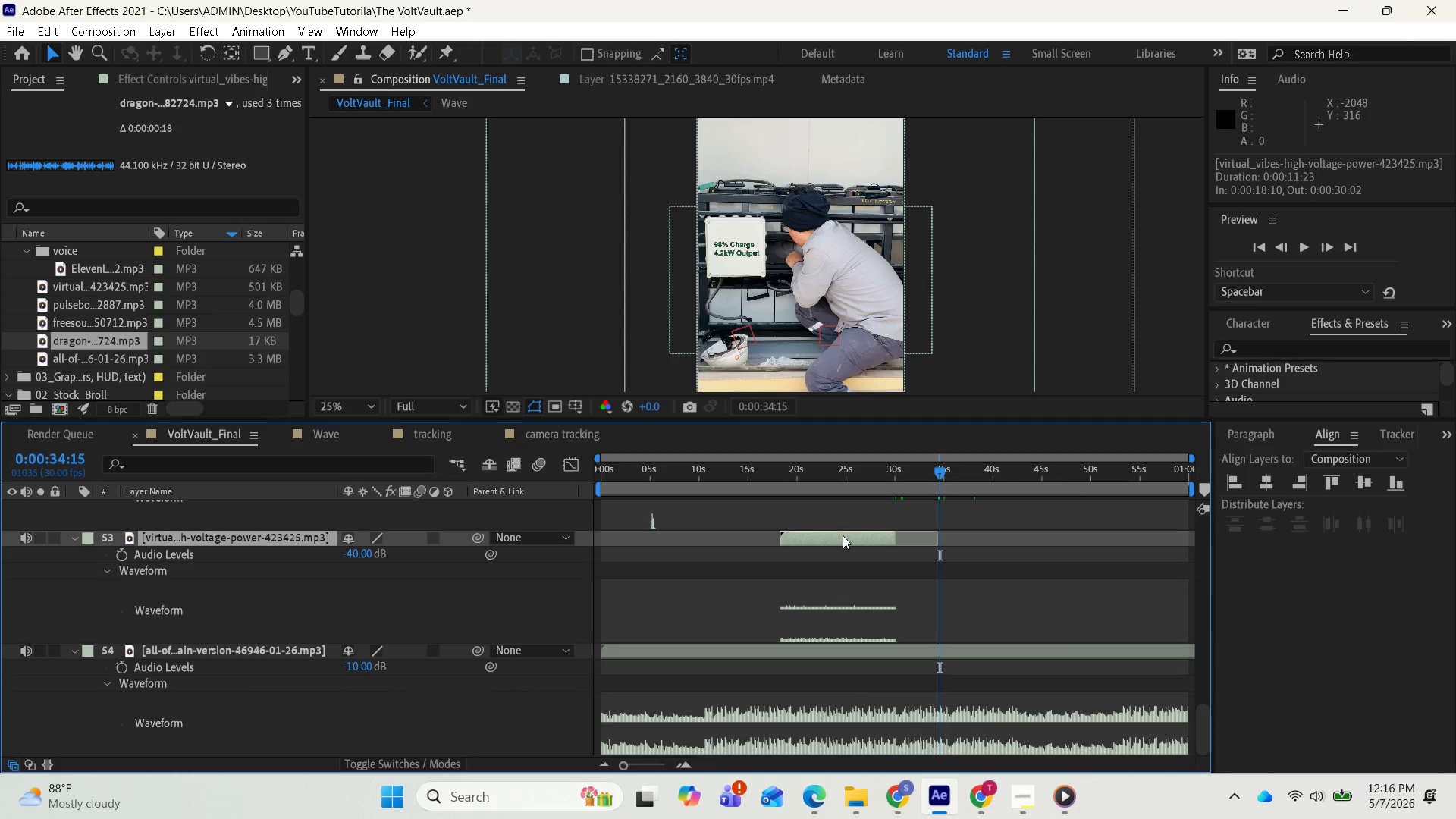 
hold_key(key=ShiftLeft, duration=1.44)
 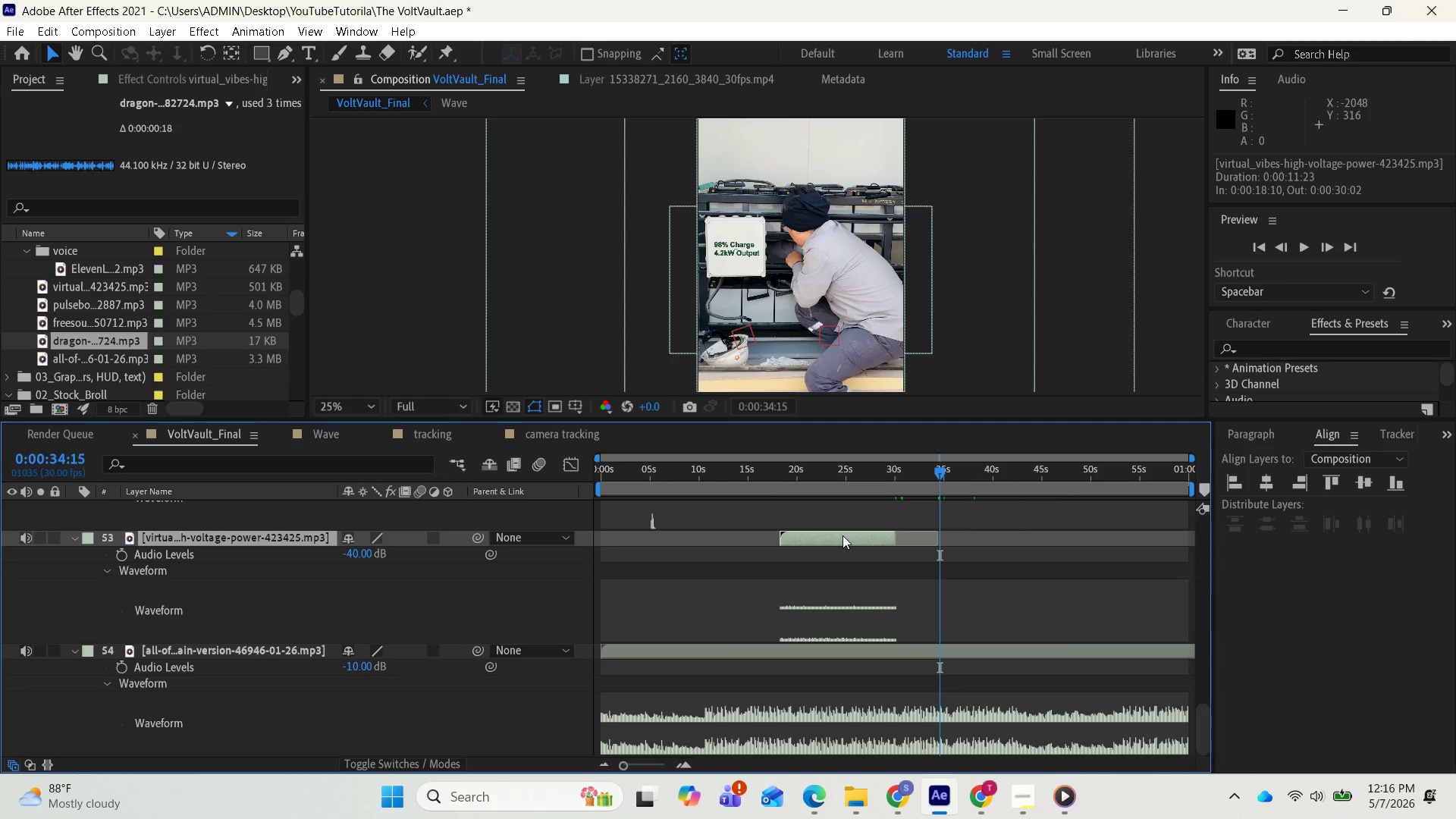 
key(Control+D)
 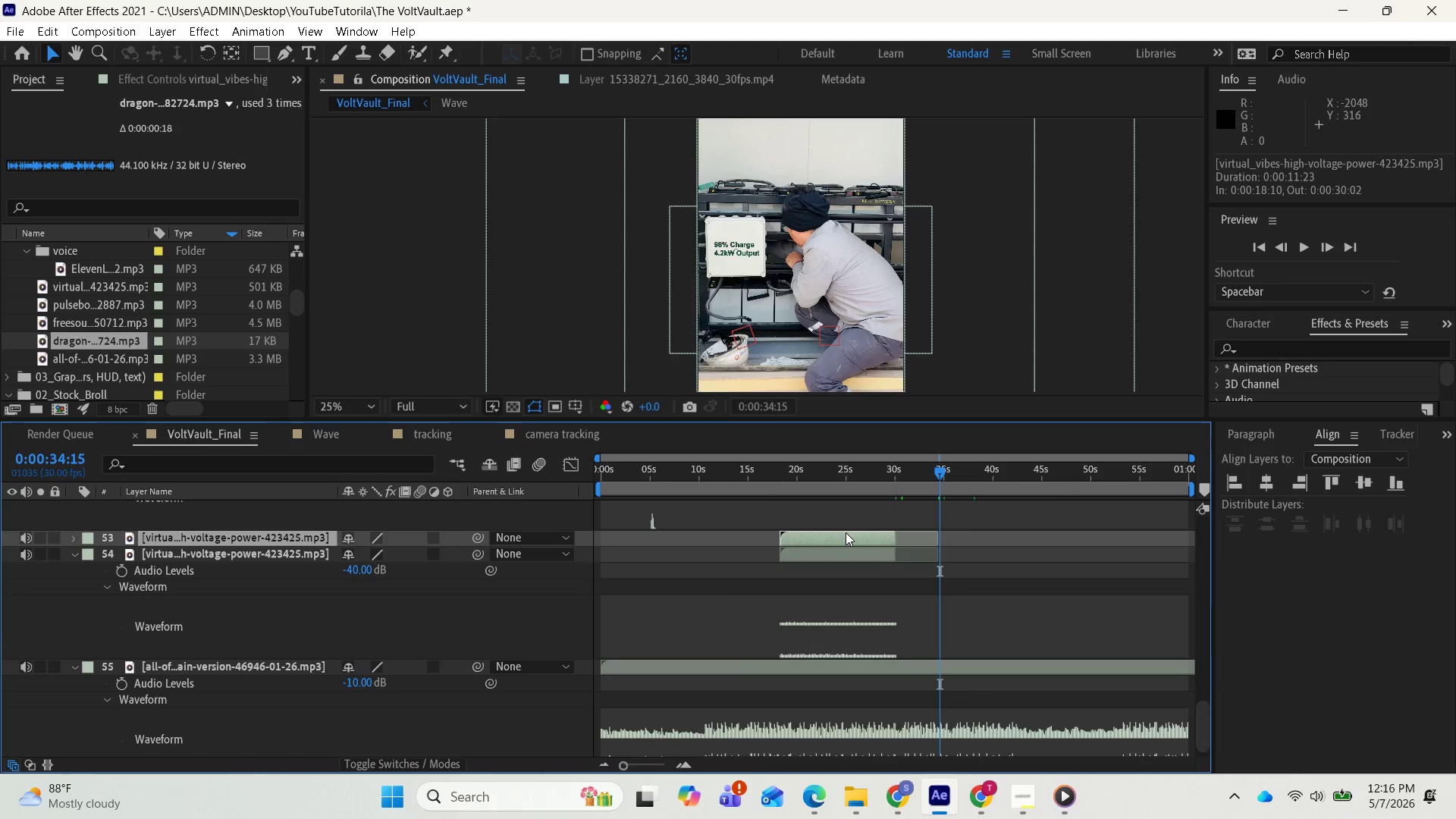 
left_click_drag(start_coordinate=[846, 532], to_coordinate=[1005, 551])
 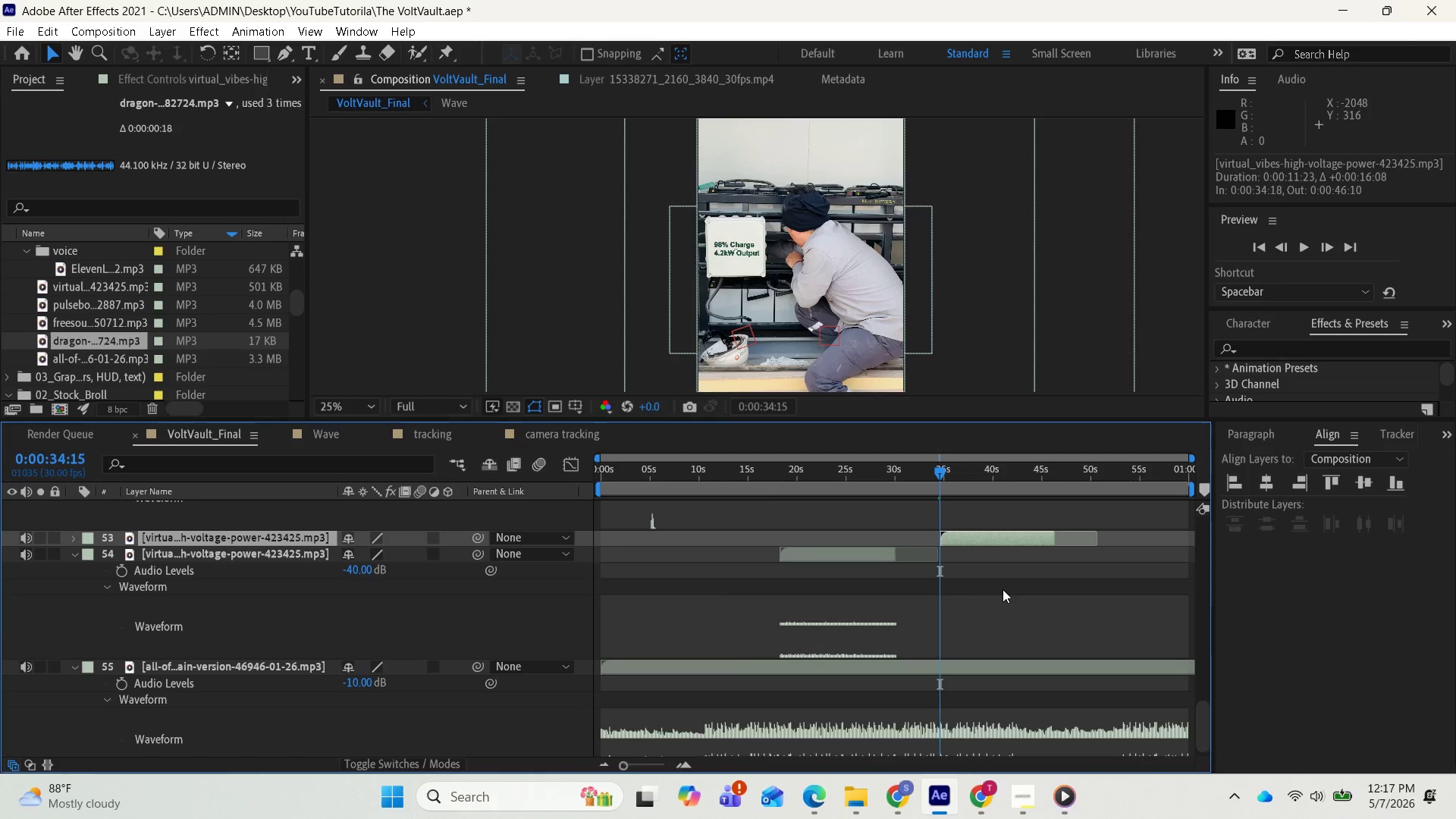 
key(Space)
 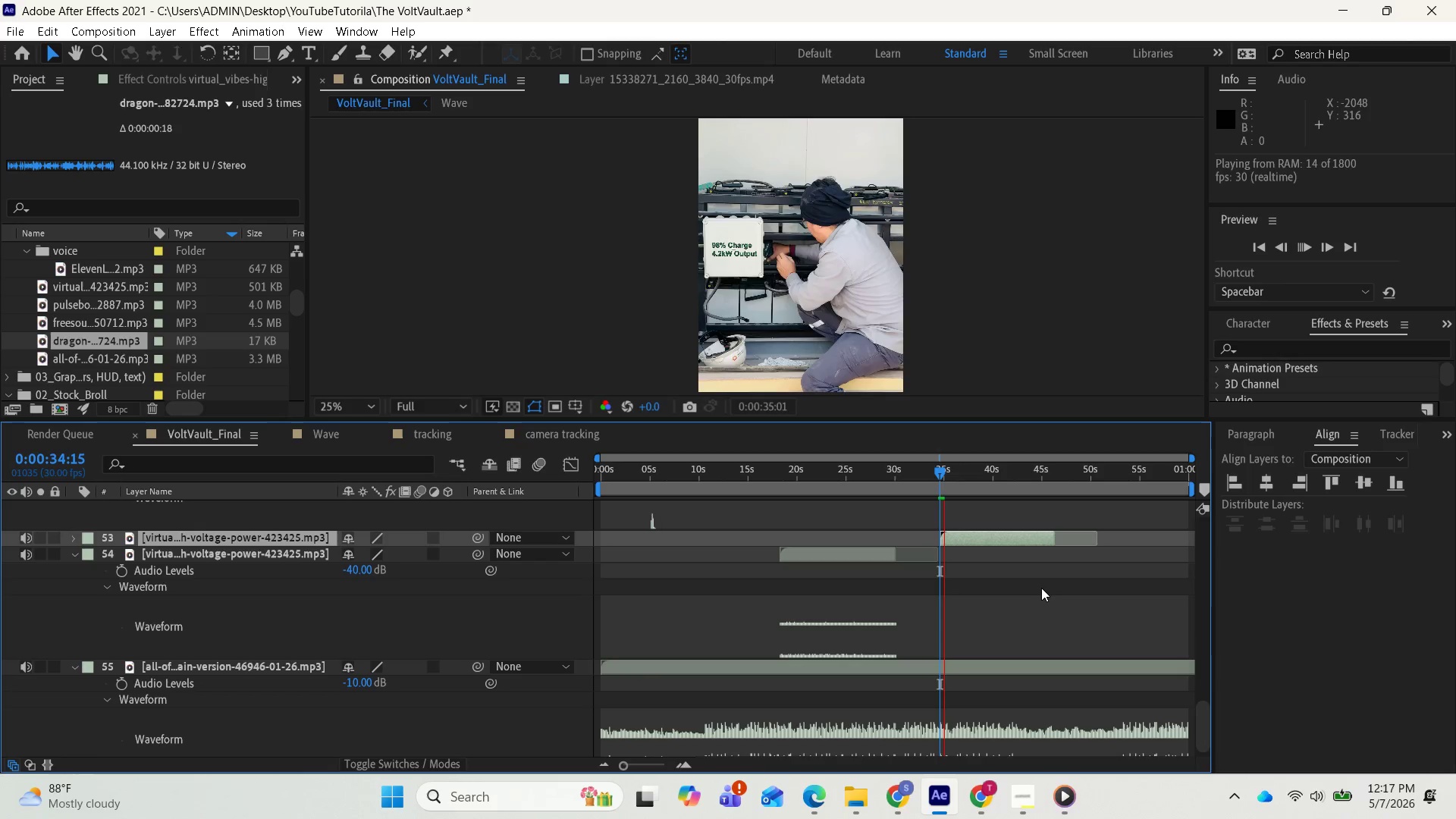 
key(Space)
 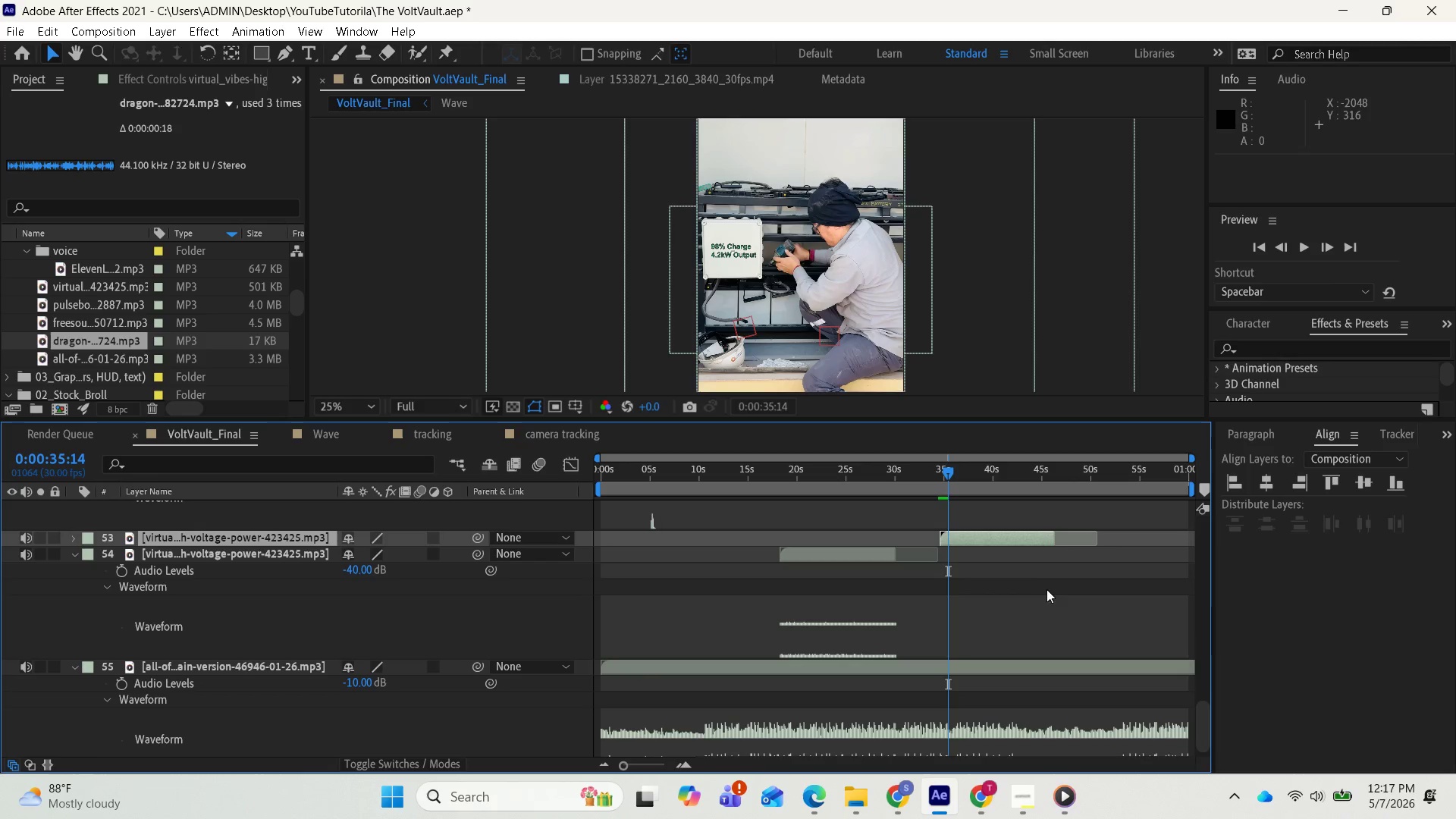 
scroll: coordinate [1053, 591], scroll_direction: up, amount: 18.0
 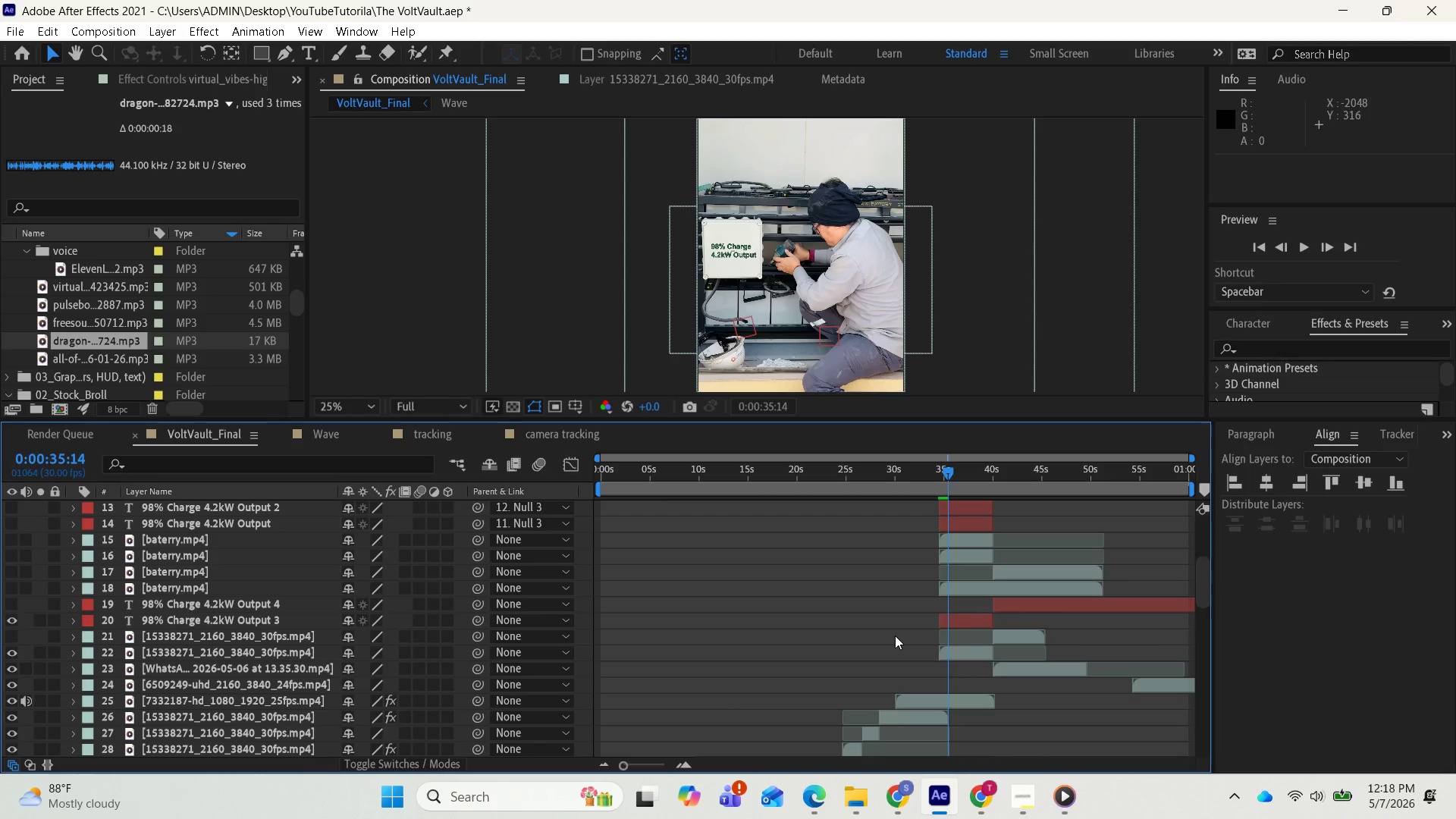 
wait(76.57)
 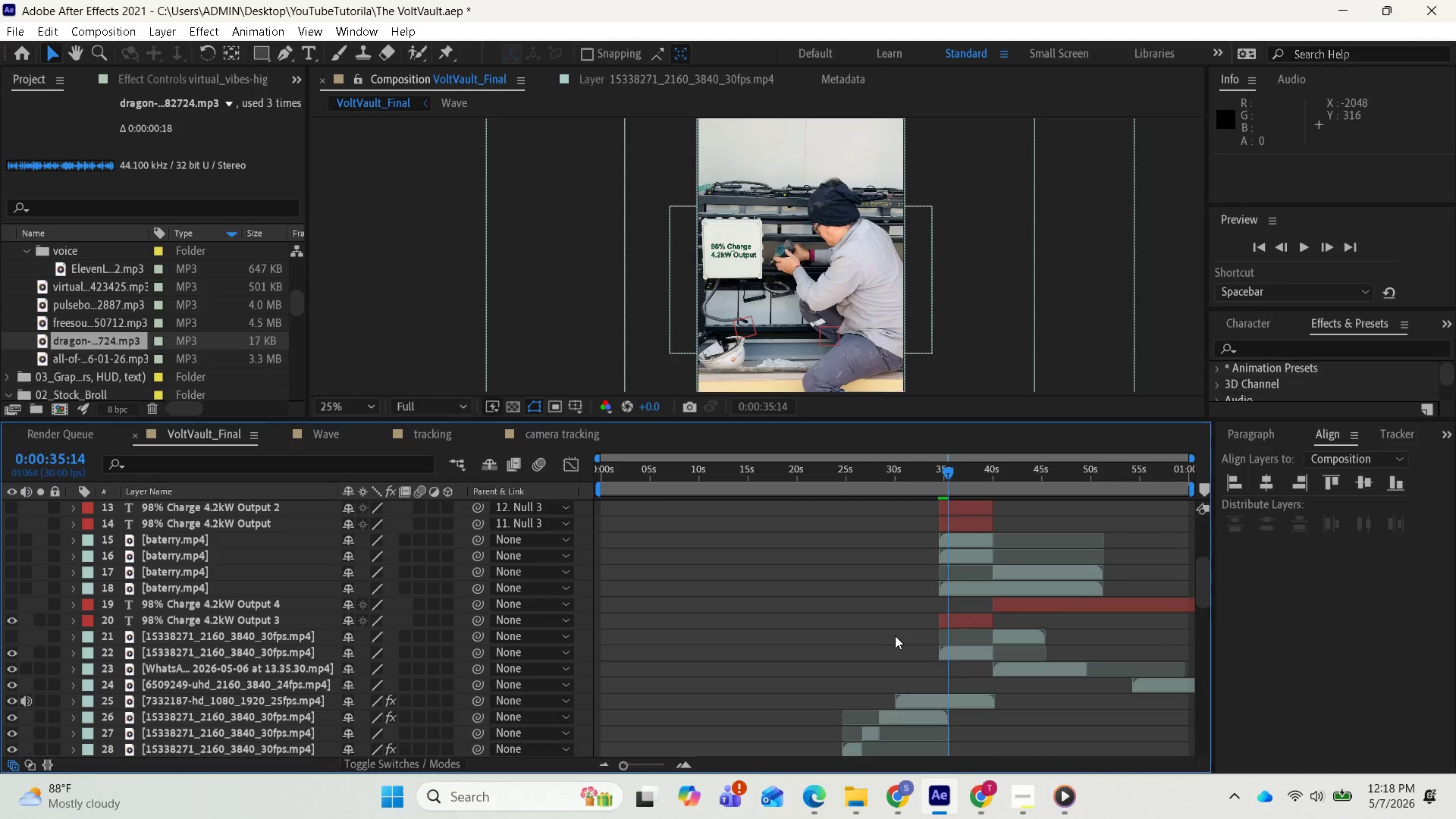 
scroll: coordinate [1011, 714], scroll_direction: down, amount: 11.0
 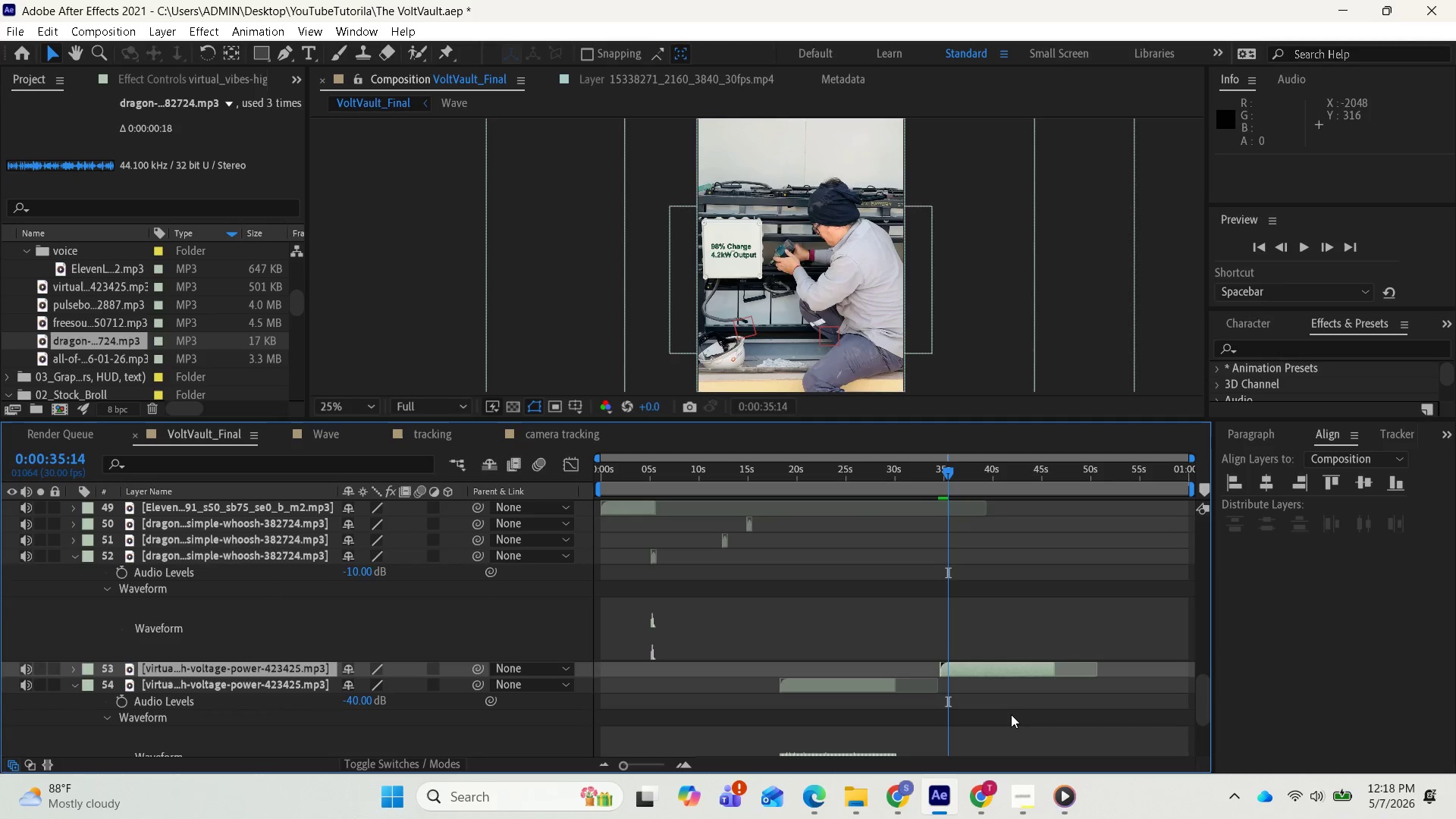 
scroll: coordinate [1015, 618], scroll_direction: up, amount: 15.0
 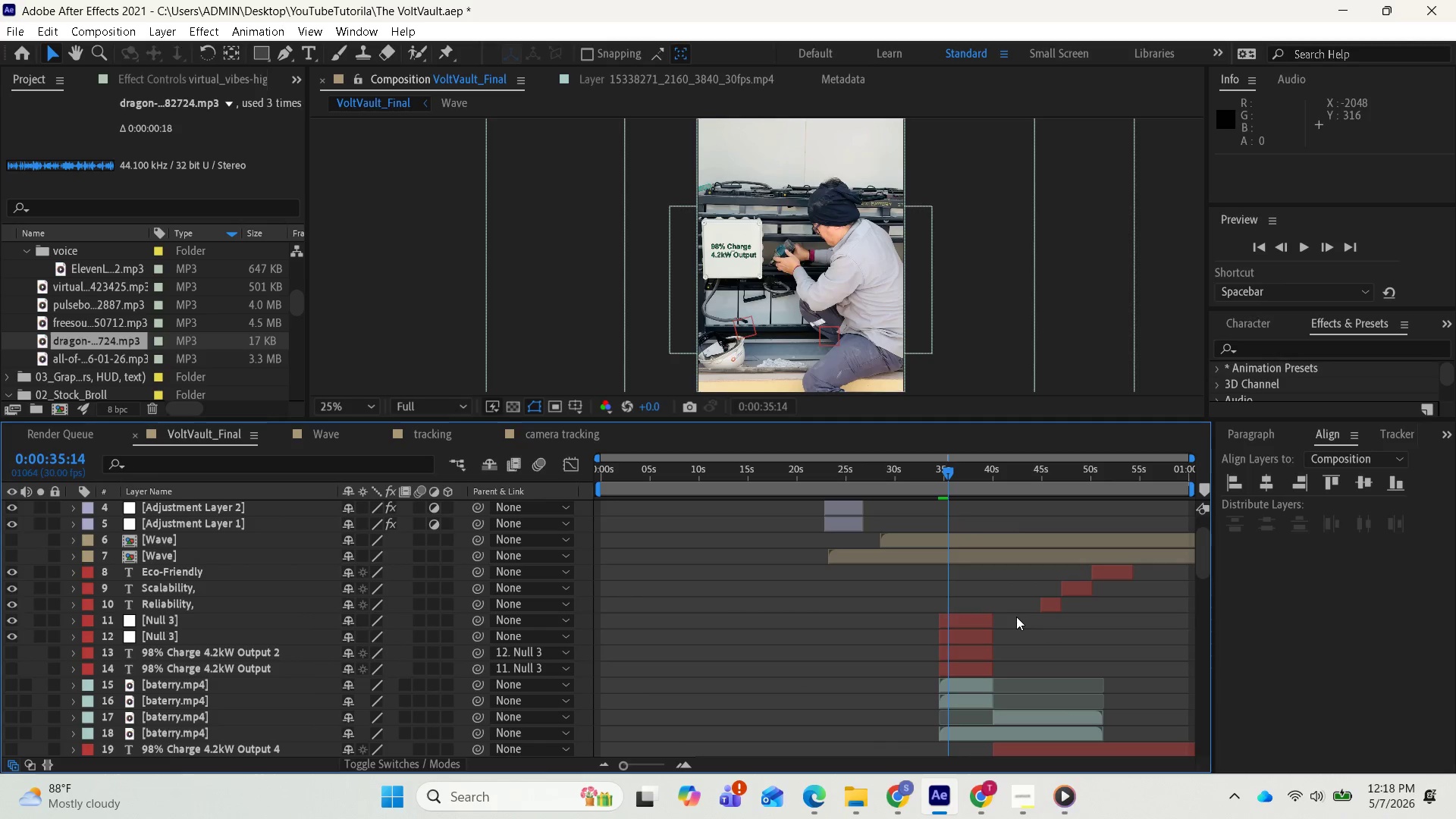 
scroll: coordinate [1014, 618], scroll_direction: down, amount: 2.0
 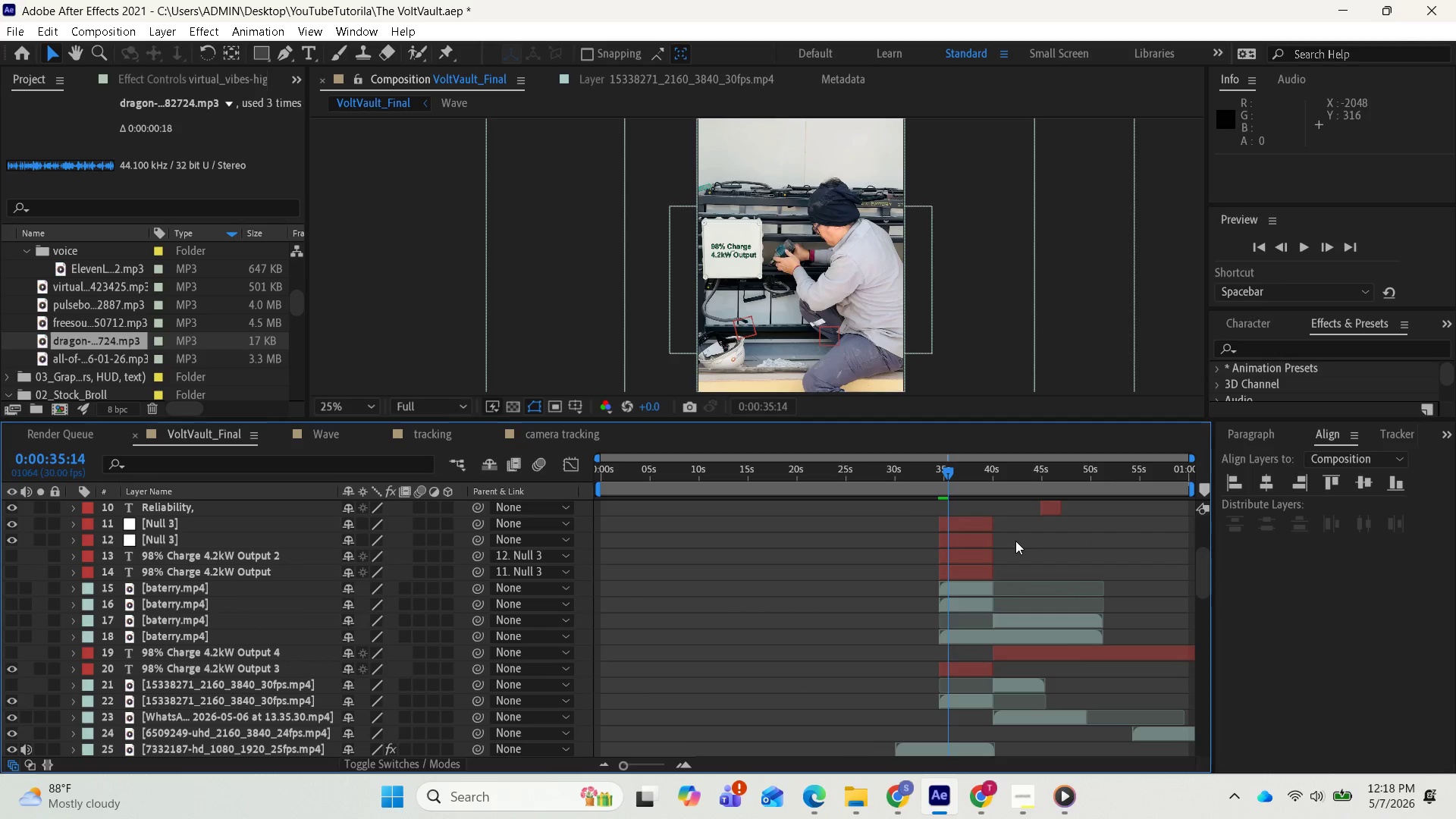 
key(Equal)
 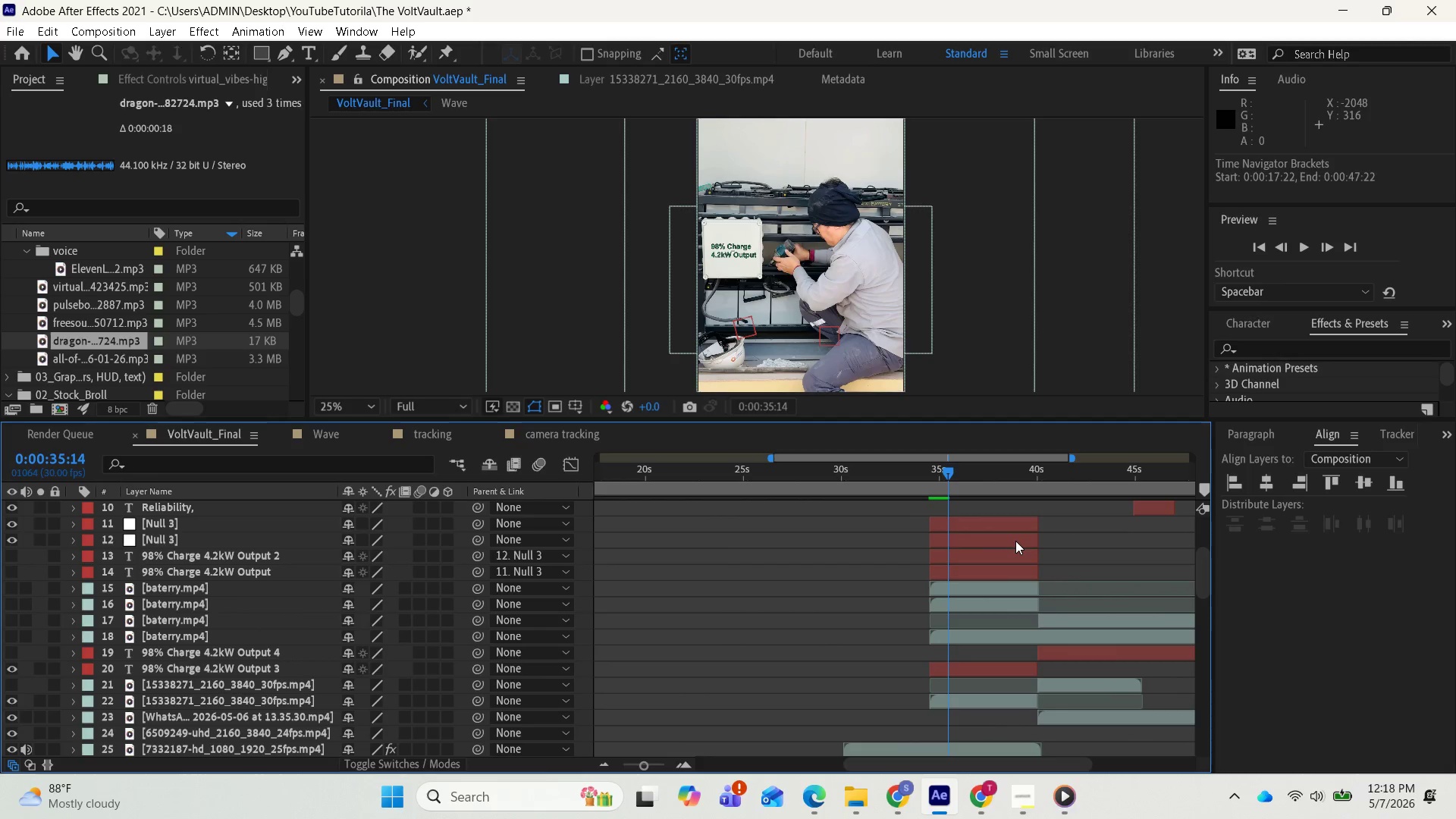 
key(Equal)
 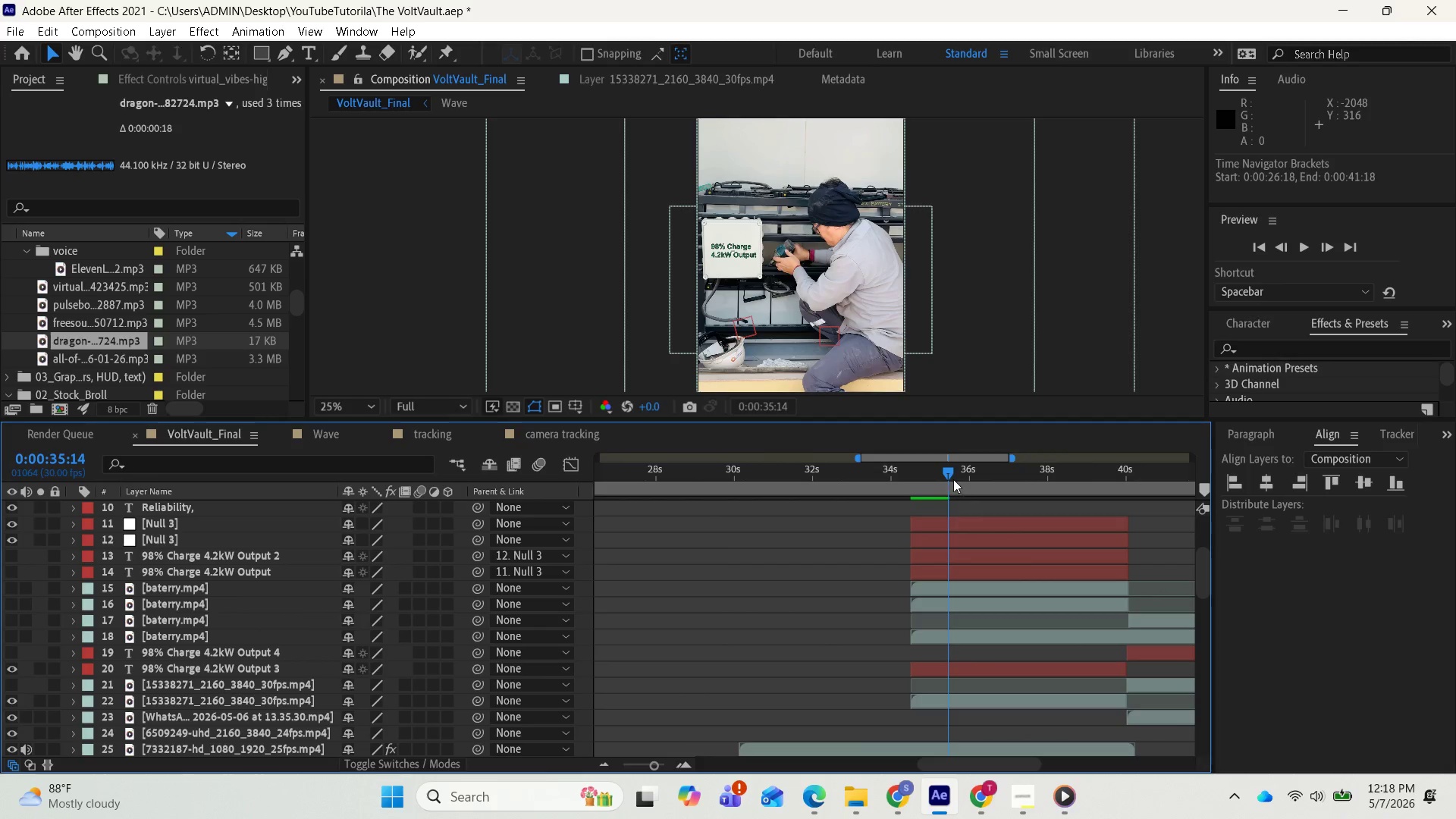 
left_click_drag(start_coordinate=[949, 472], to_coordinate=[908, 455])
 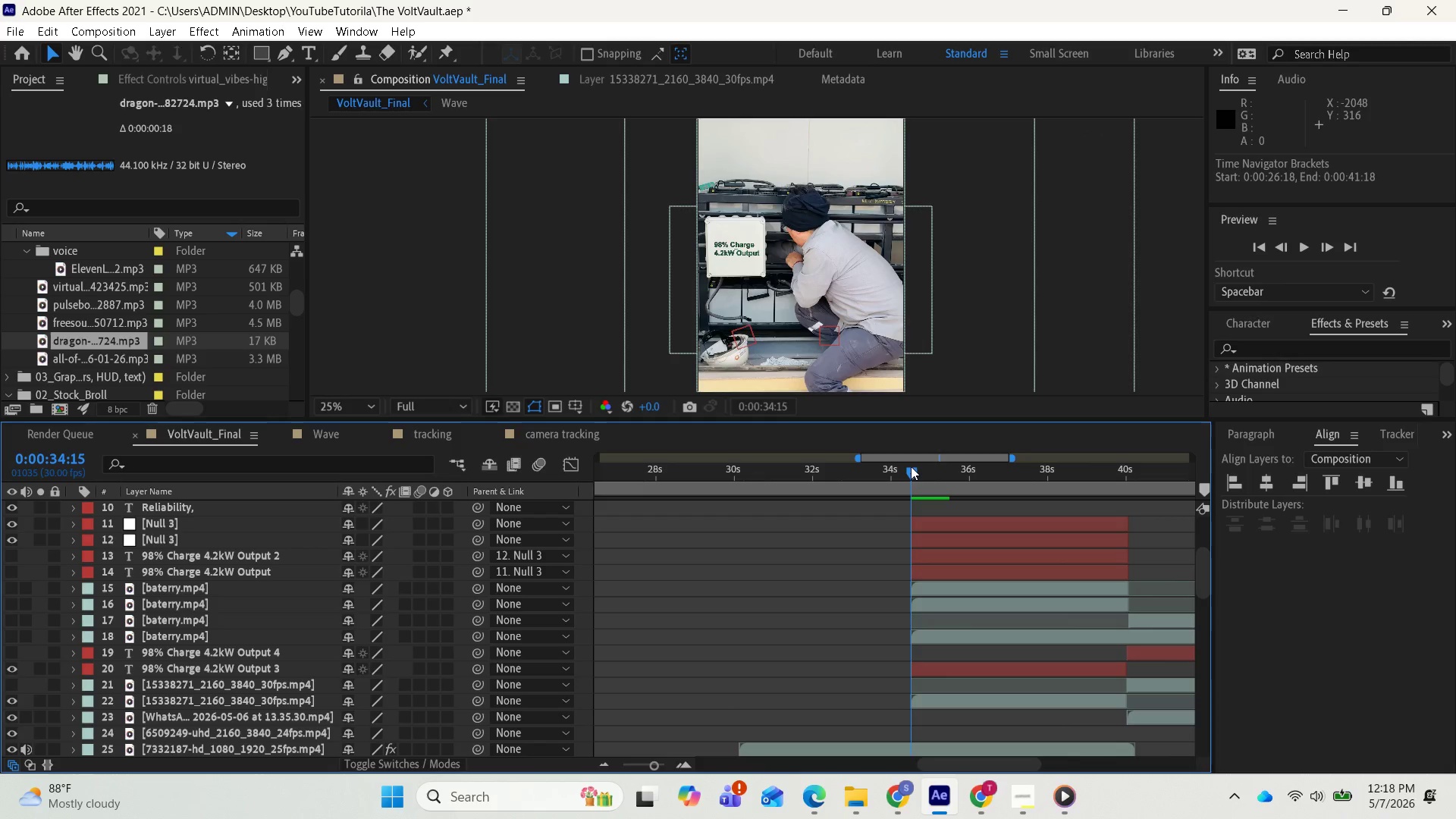 
scroll: coordinate [1010, 686], scroll_direction: down, amount: 16.0
 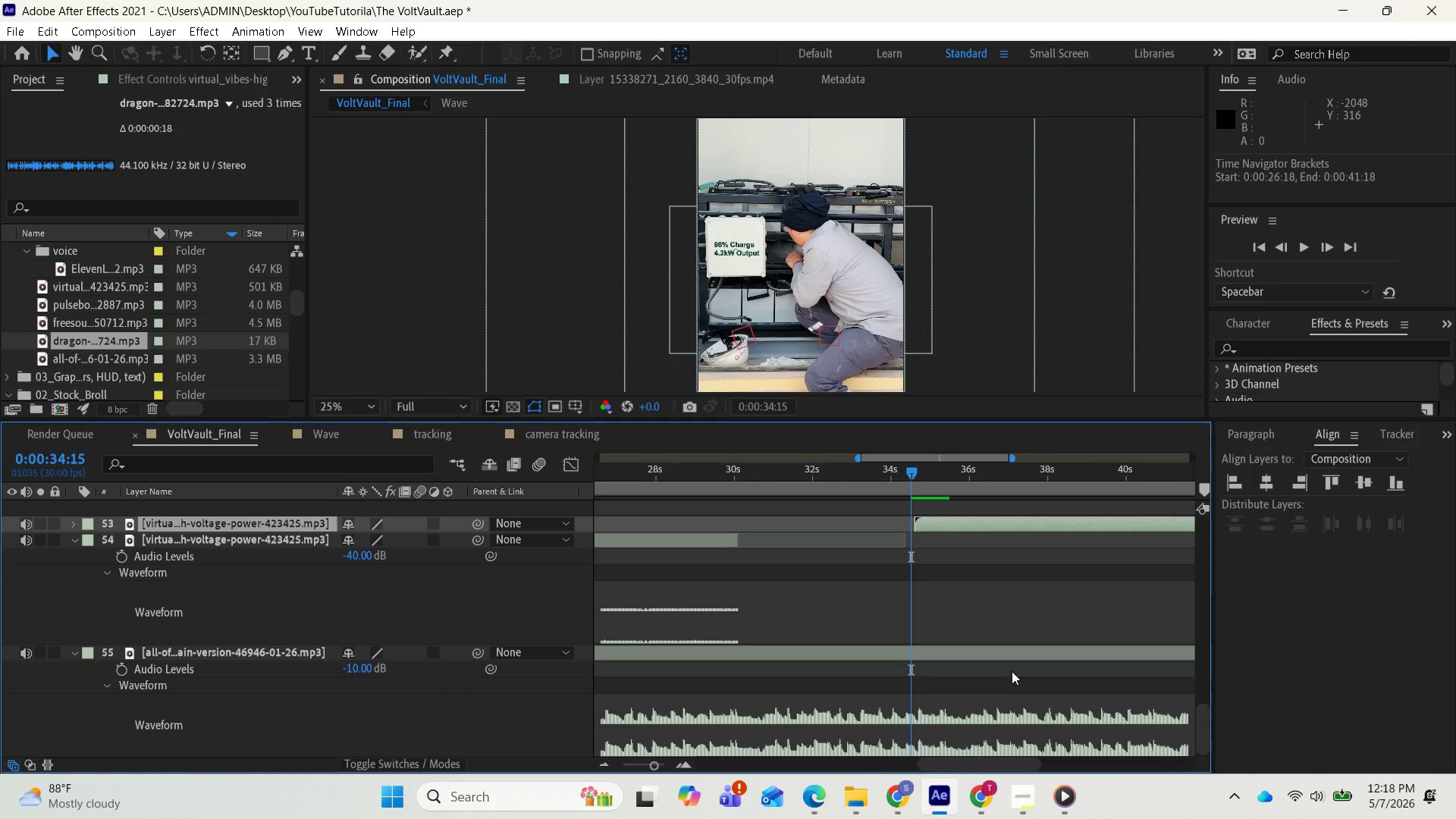 
scroll: coordinate [1012, 663], scroll_direction: up, amount: 1.0
 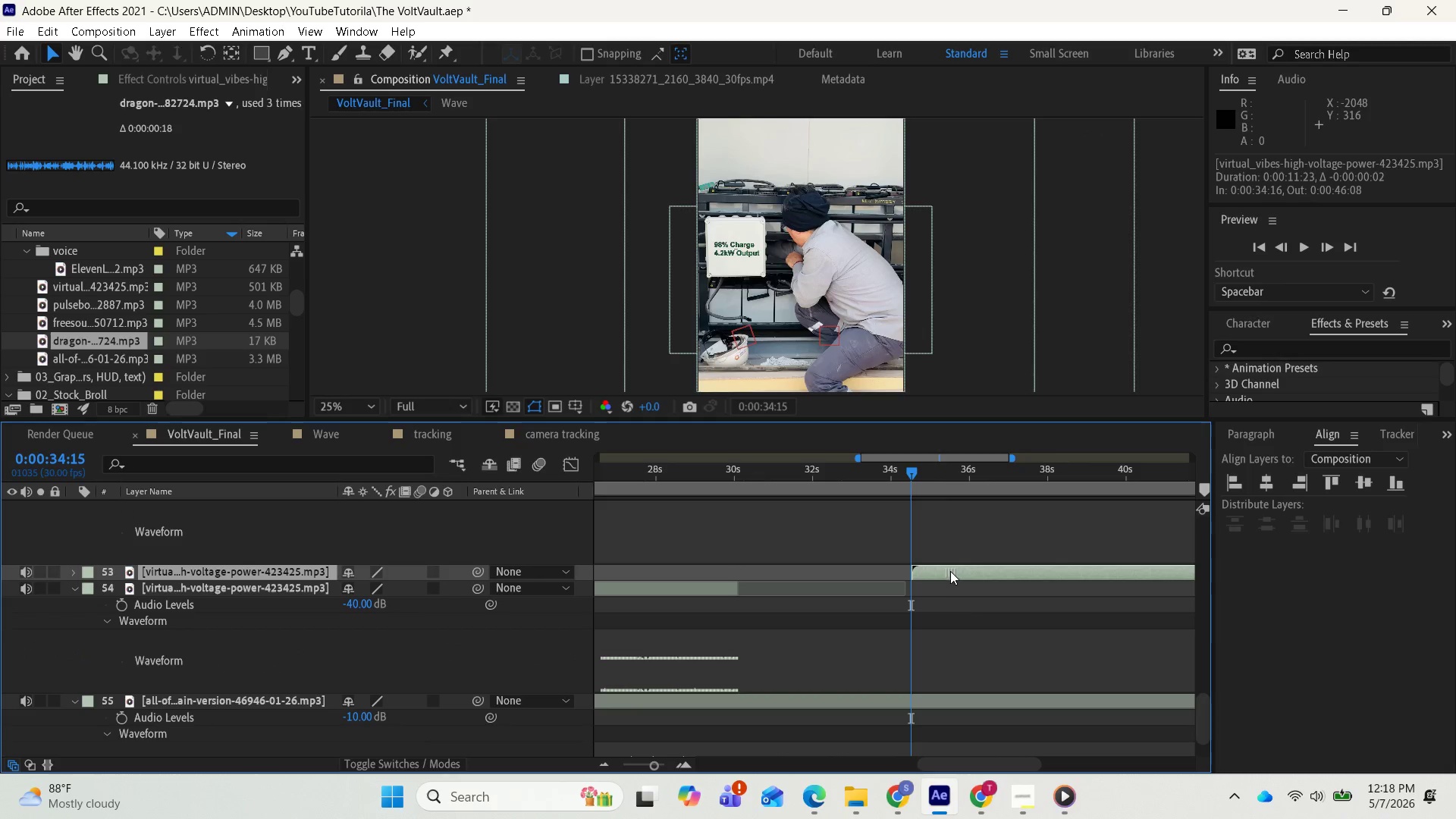 
key(Space)
 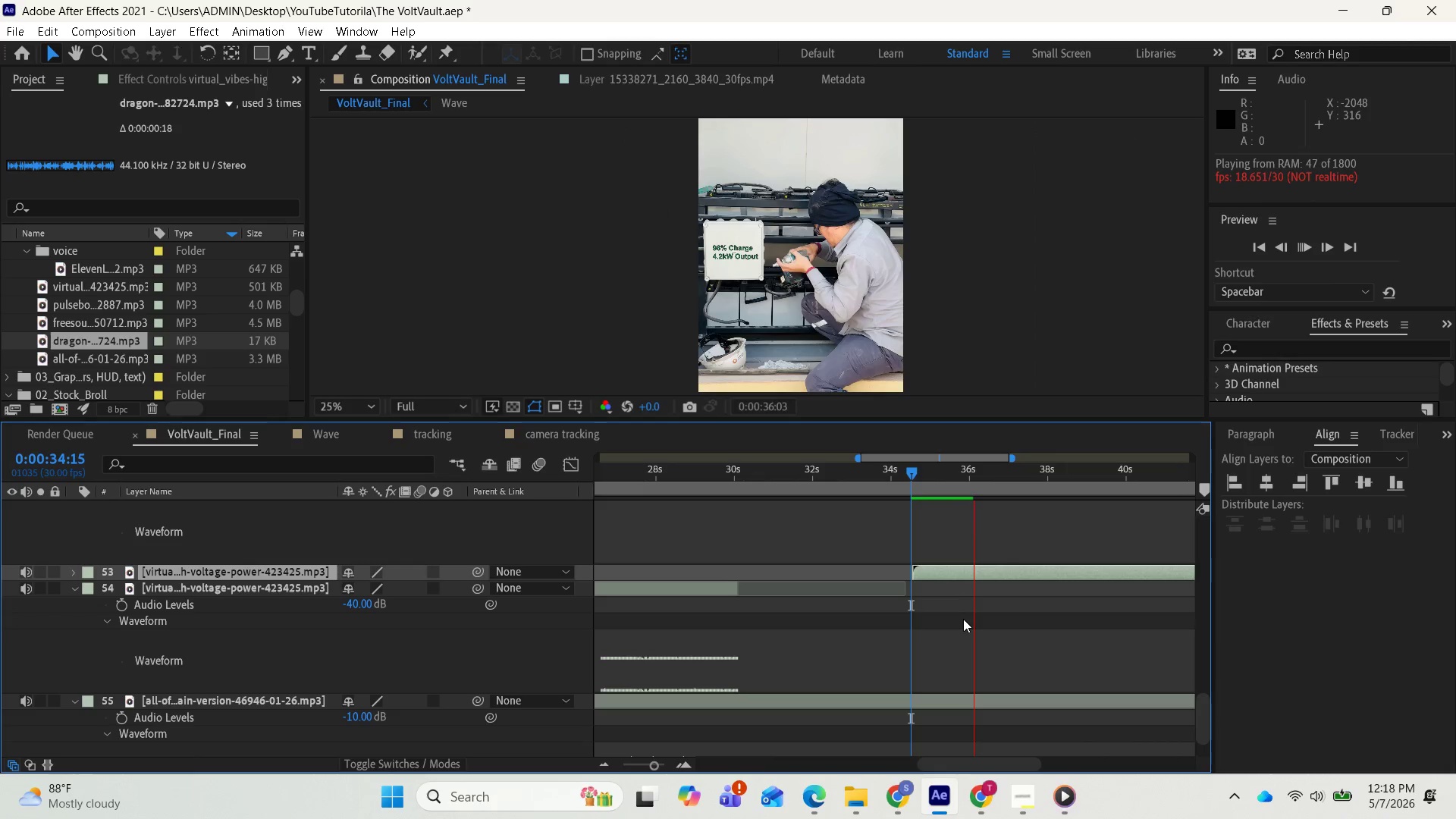 
key(Space)
 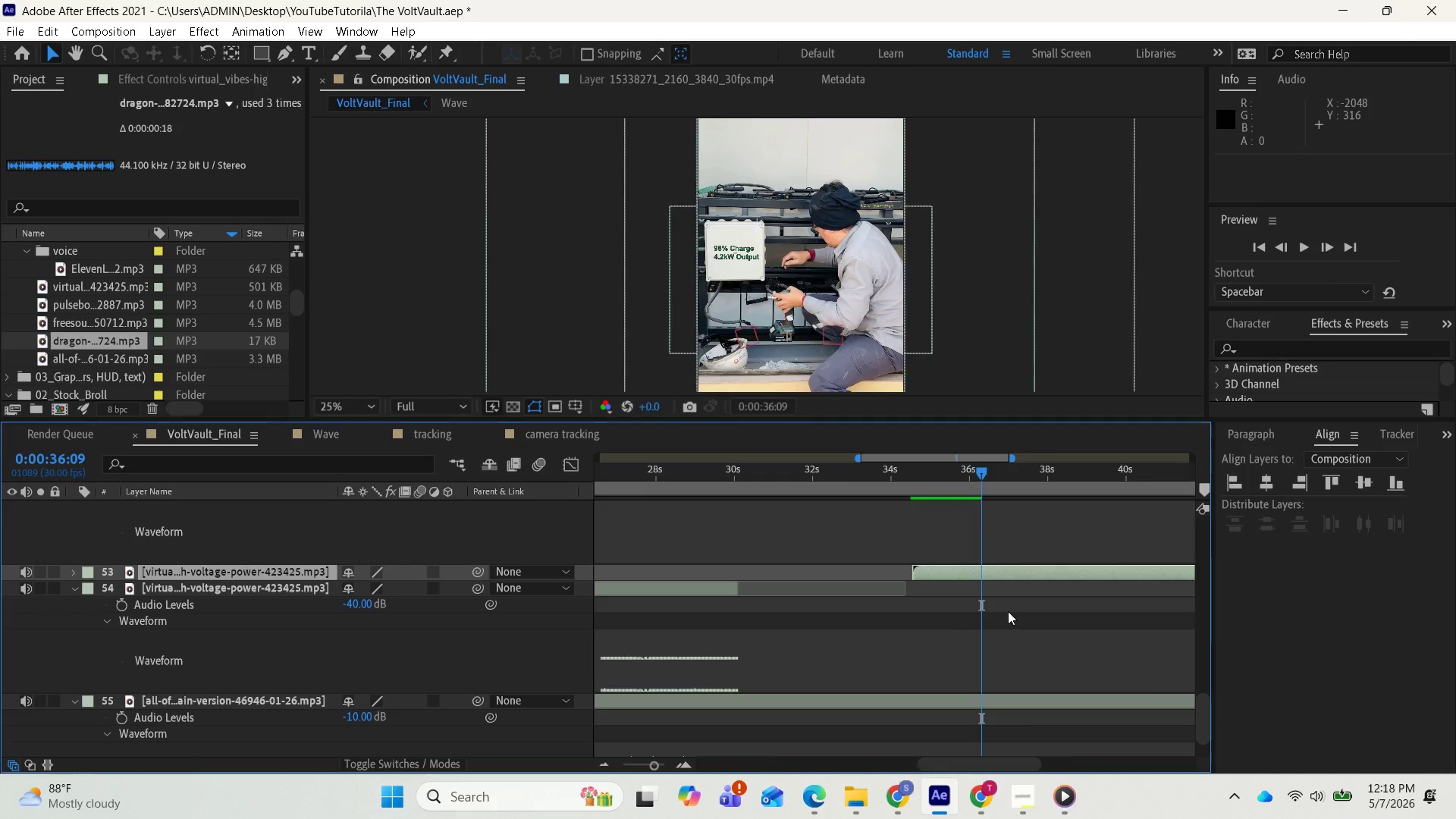 
scroll: coordinate [1055, 574], scroll_direction: up, amount: 21.0
 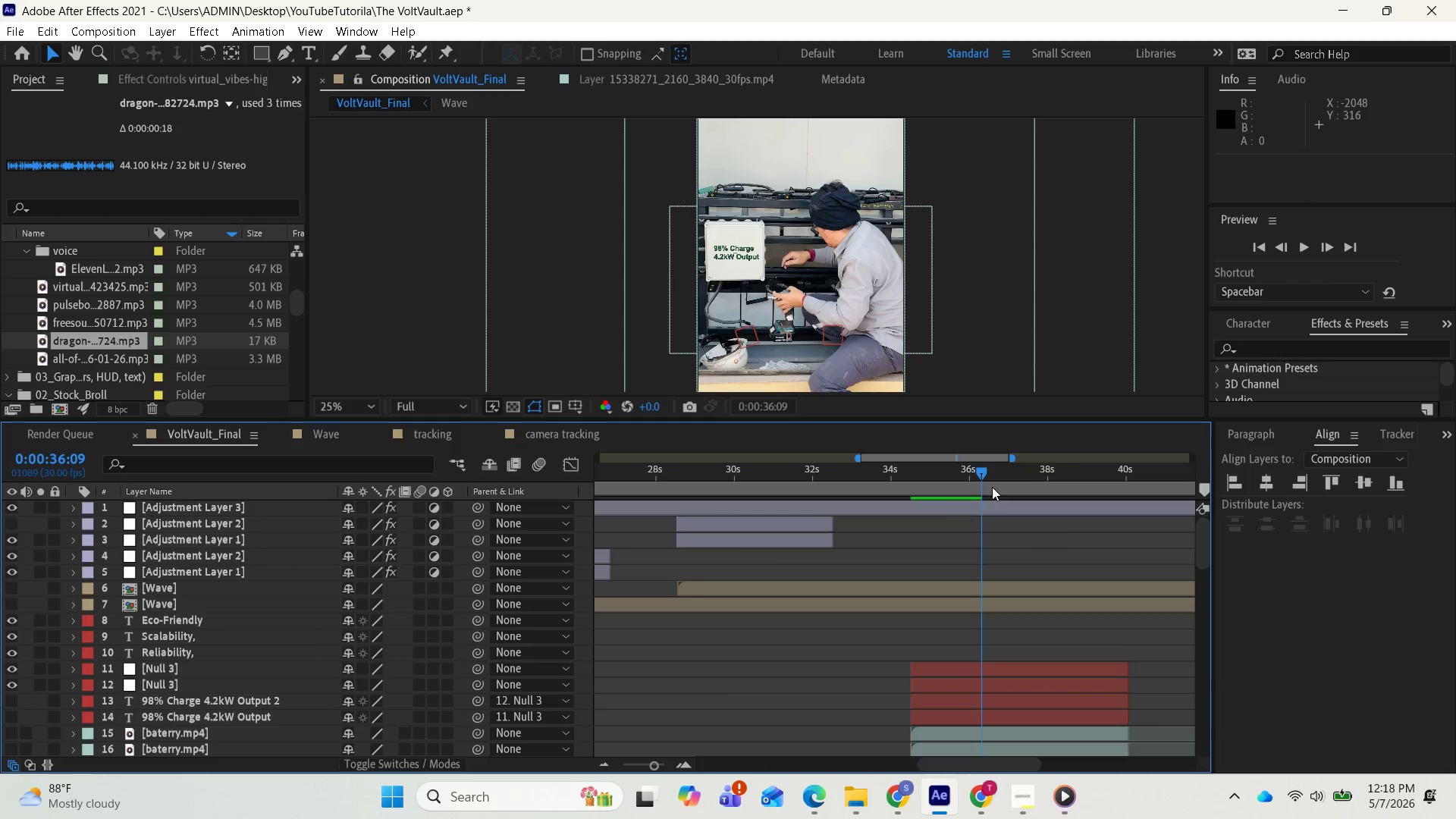 
left_click_drag(start_coordinate=[984, 476], to_coordinate=[1144, 526])
 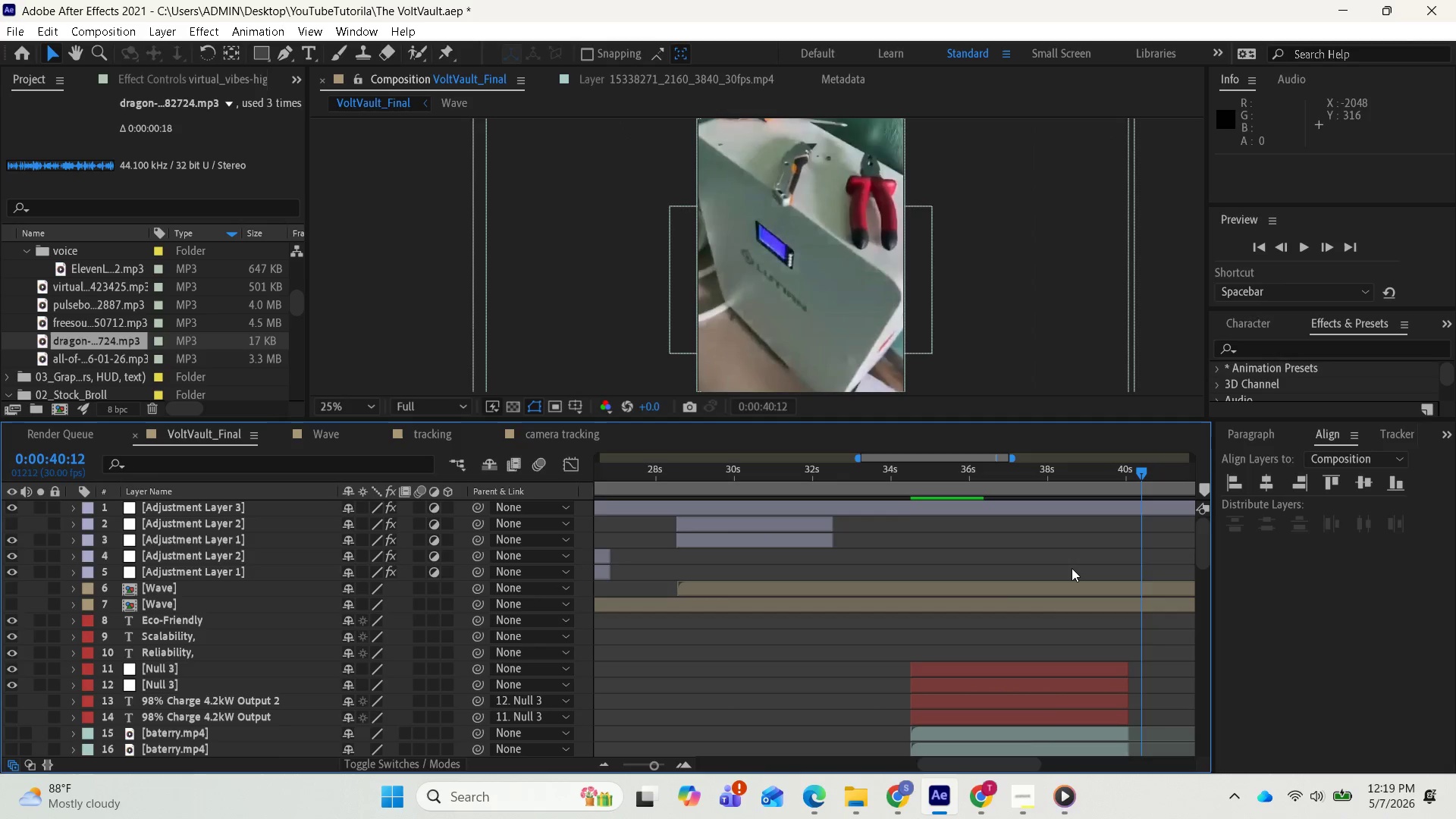 
scroll: coordinate [1071, 572], scroll_direction: down, amount: 2.0
 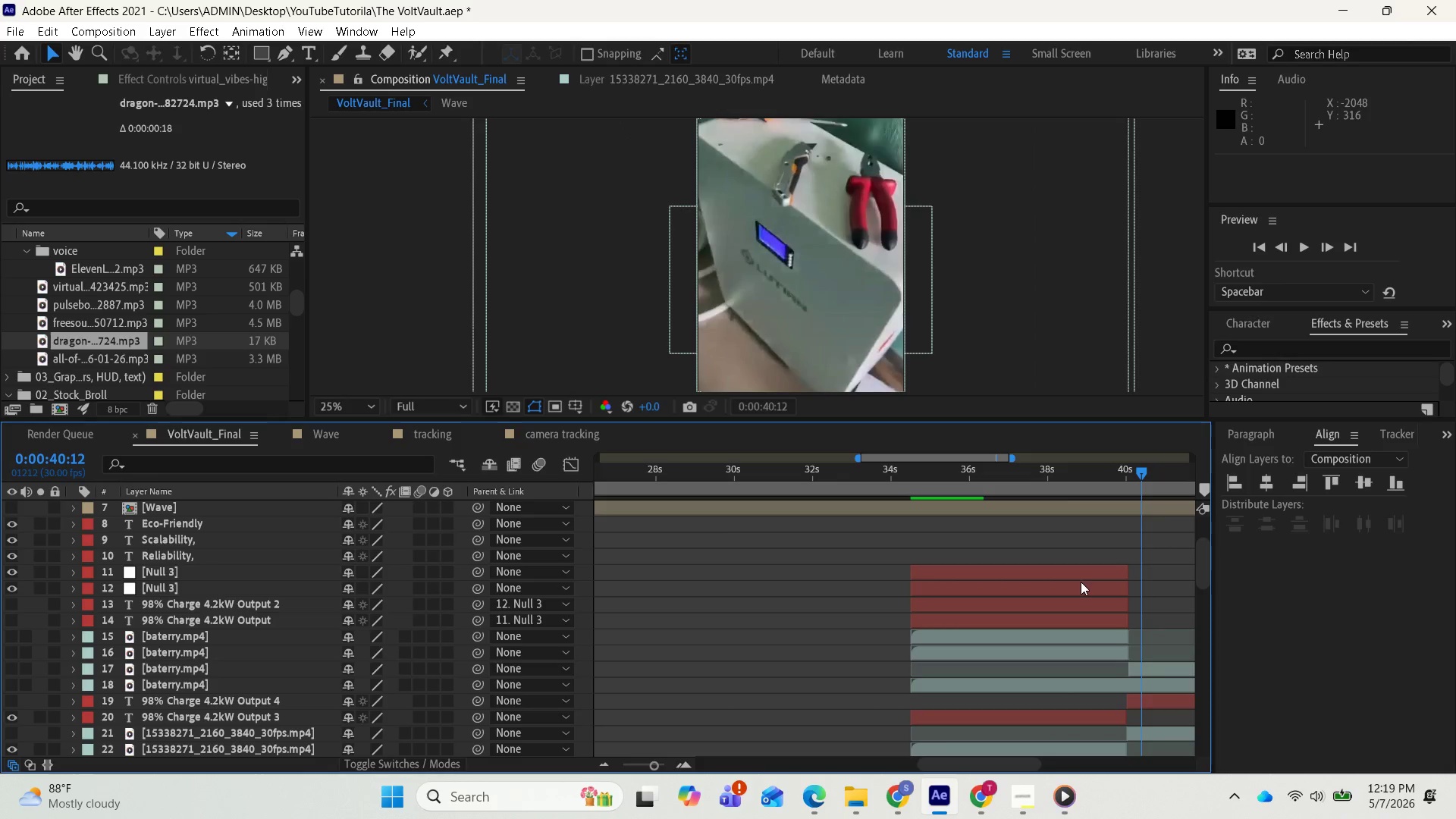 
scroll: coordinate [1083, 582], scroll_direction: up, amount: 1.0
 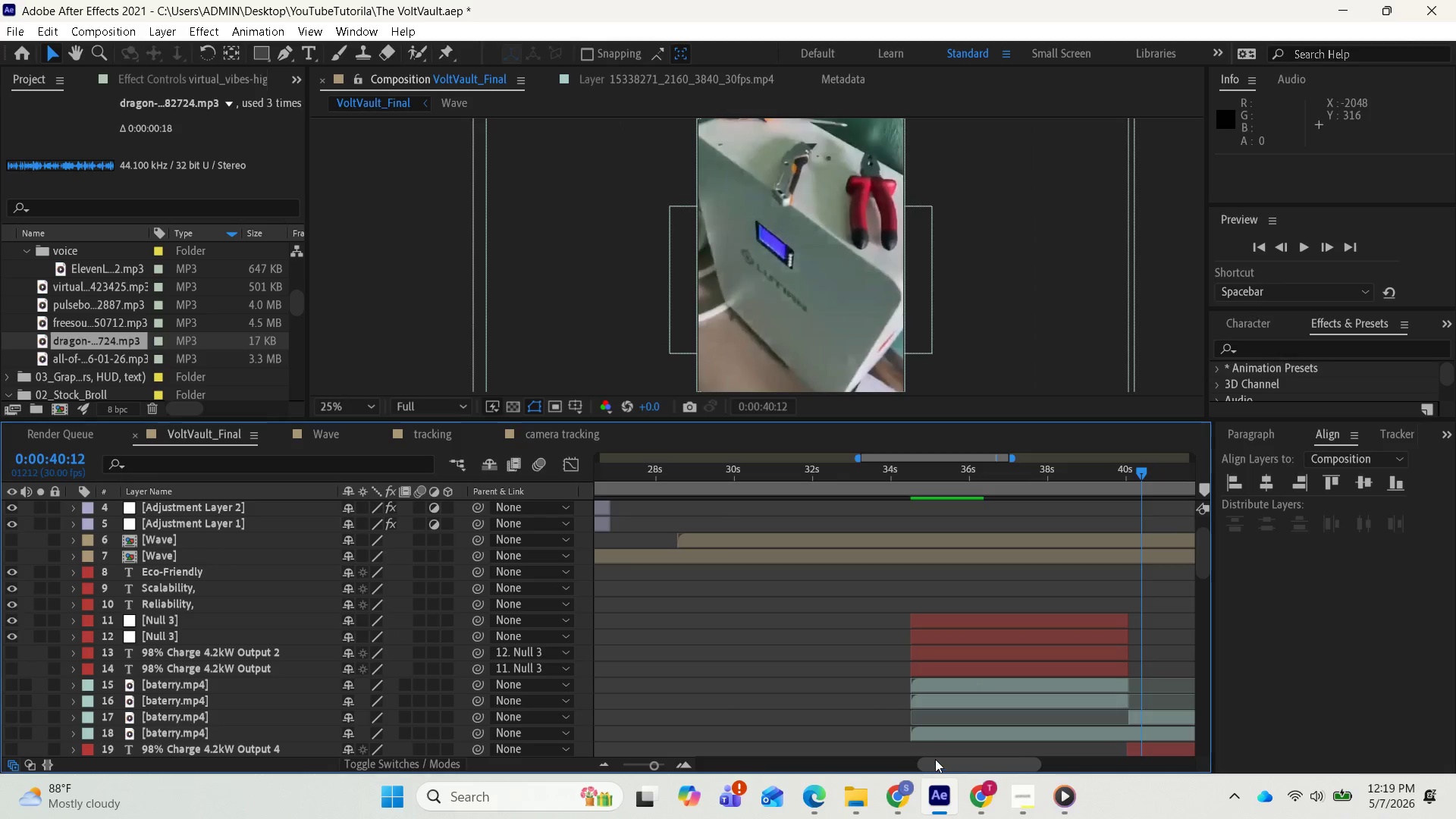 
left_click_drag(start_coordinate=[935, 759], to_coordinate=[967, 764])
 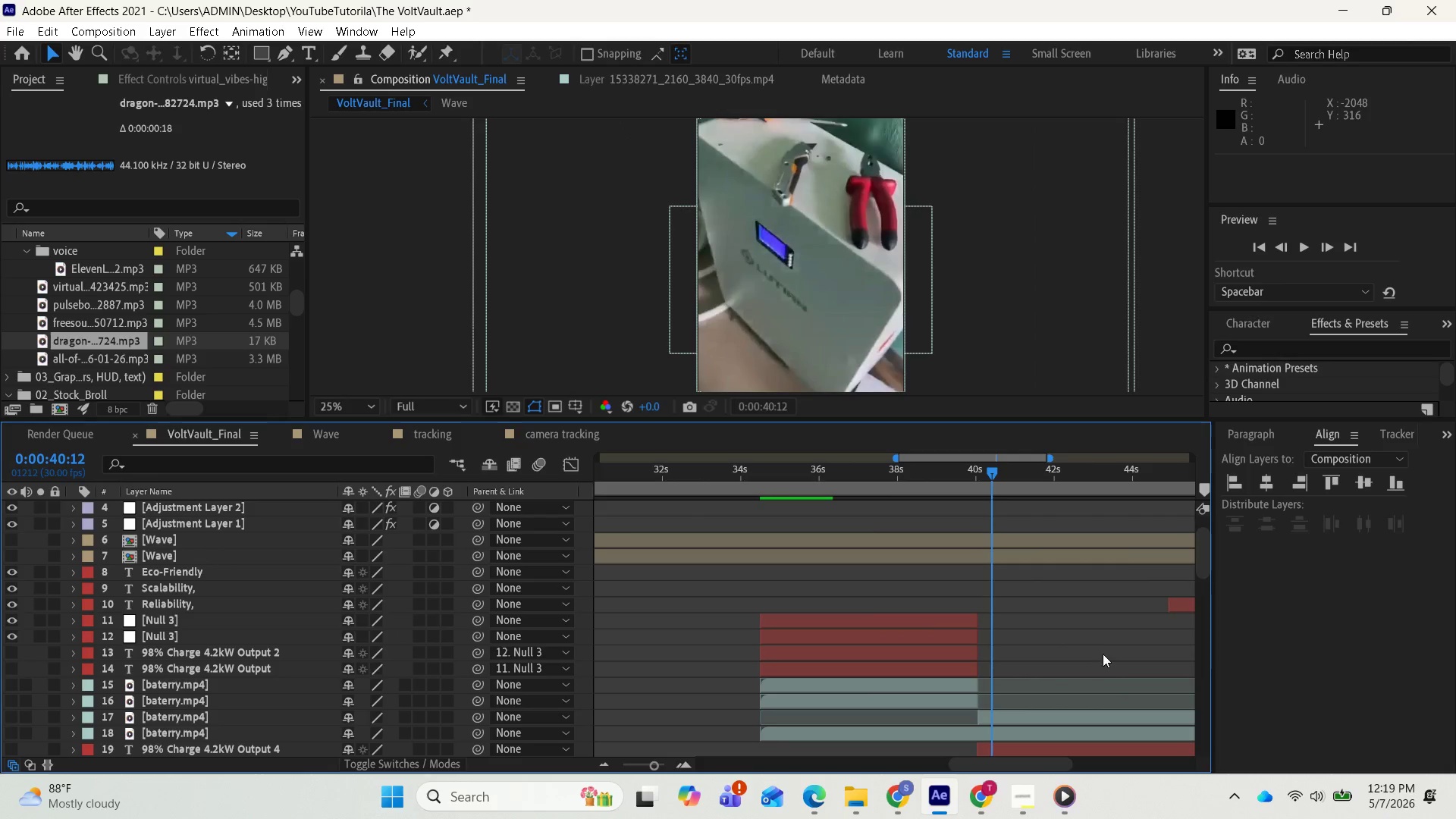 
scroll: coordinate [1123, 678], scroll_direction: down, amount: 16.0
 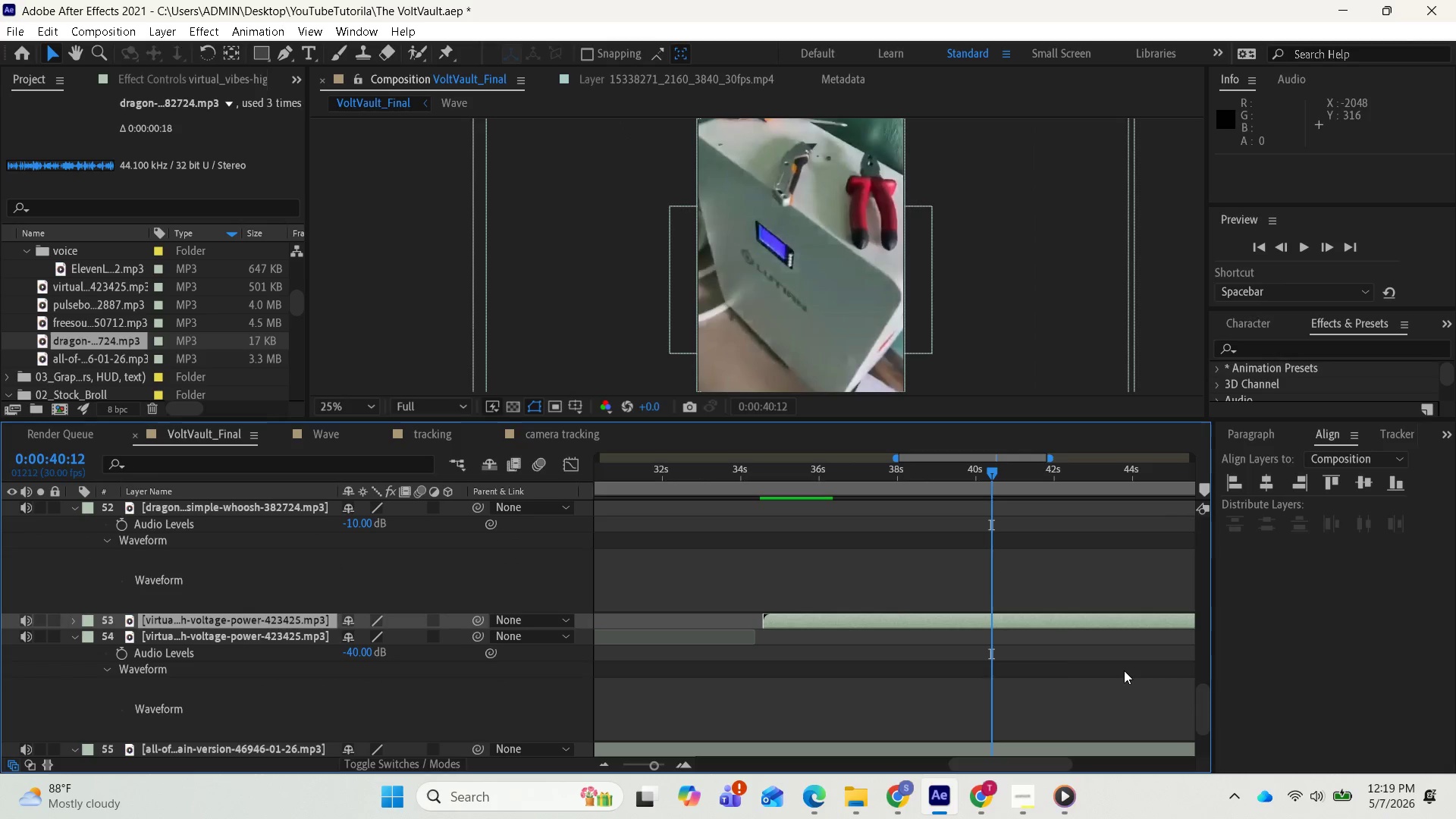 
scroll: coordinate [1124, 661], scroll_direction: none, amount: 0.0
 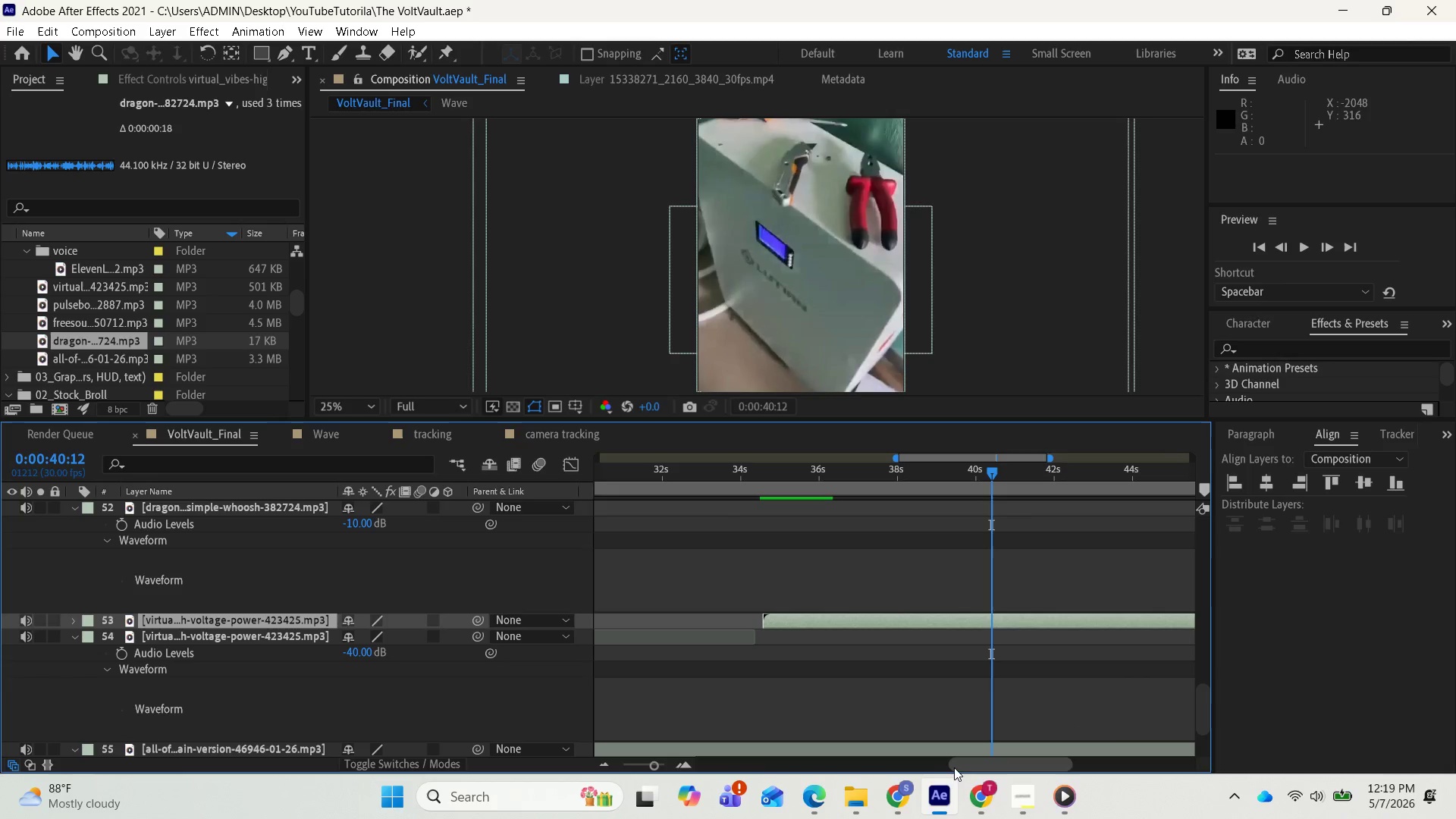 
left_click_drag(start_coordinate=[957, 766], to_coordinate=[993, 765])
 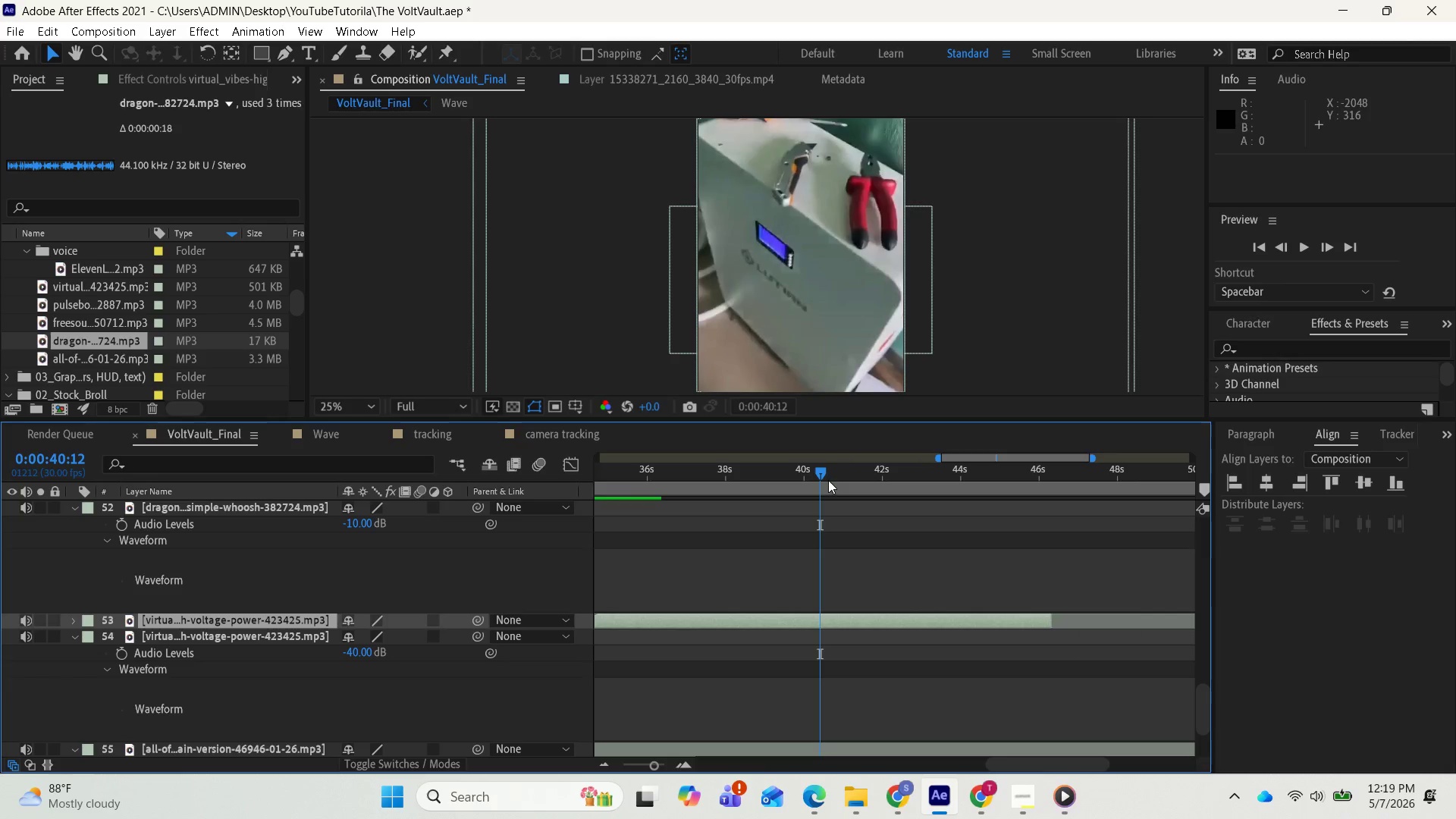 
left_click_drag(start_coordinate=[821, 472], to_coordinate=[1117, 546])
 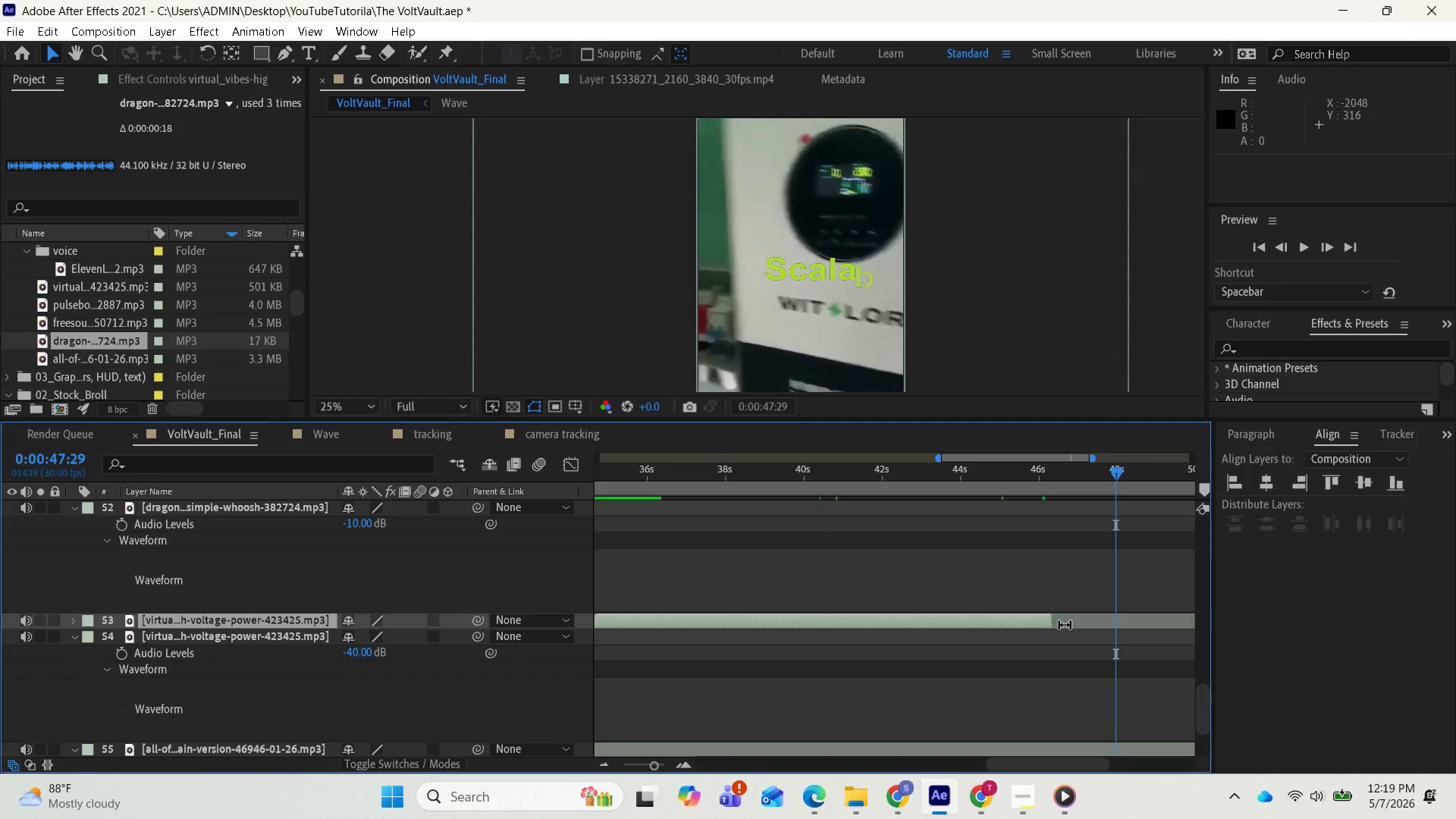 
left_click_drag(start_coordinate=[1057, 619], to_coordinate=[1175, 654])
 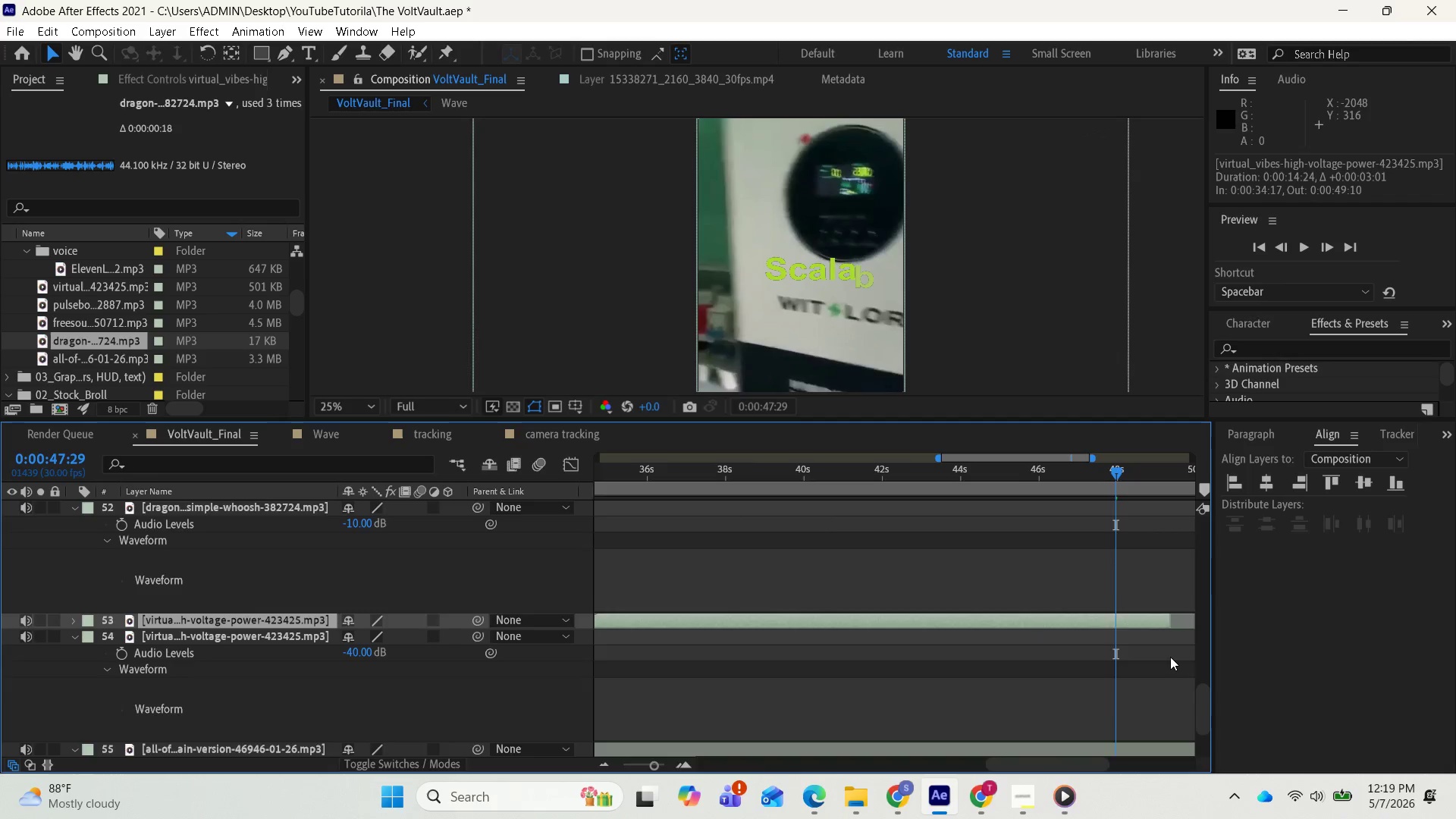 
scroll: coordinate [1163, 669], scroll_direction: down, amount: 2.0
 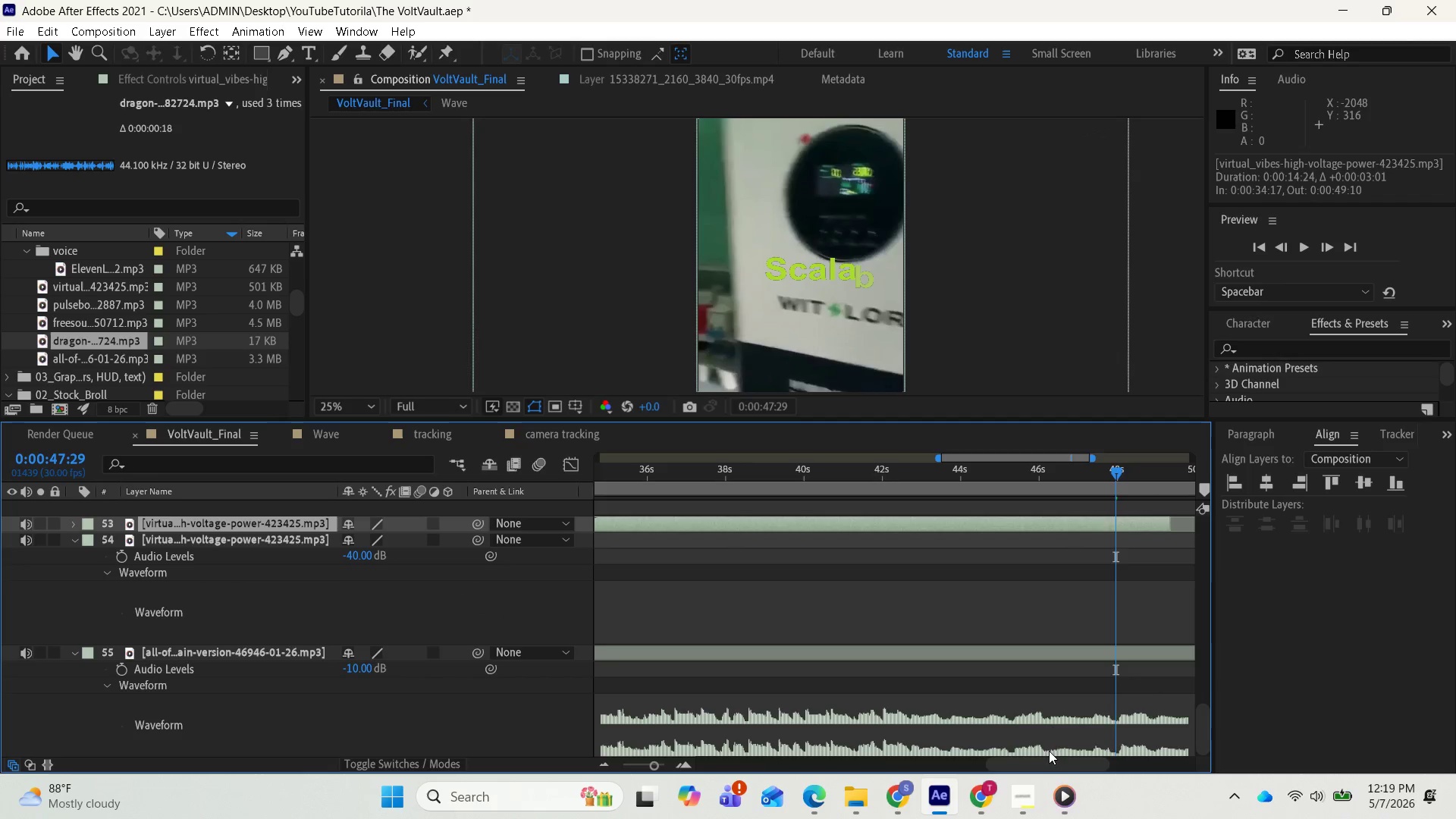 
left_click_drag(start_coordinate=[1040, 764], to_coordinate=[1067, 776])
 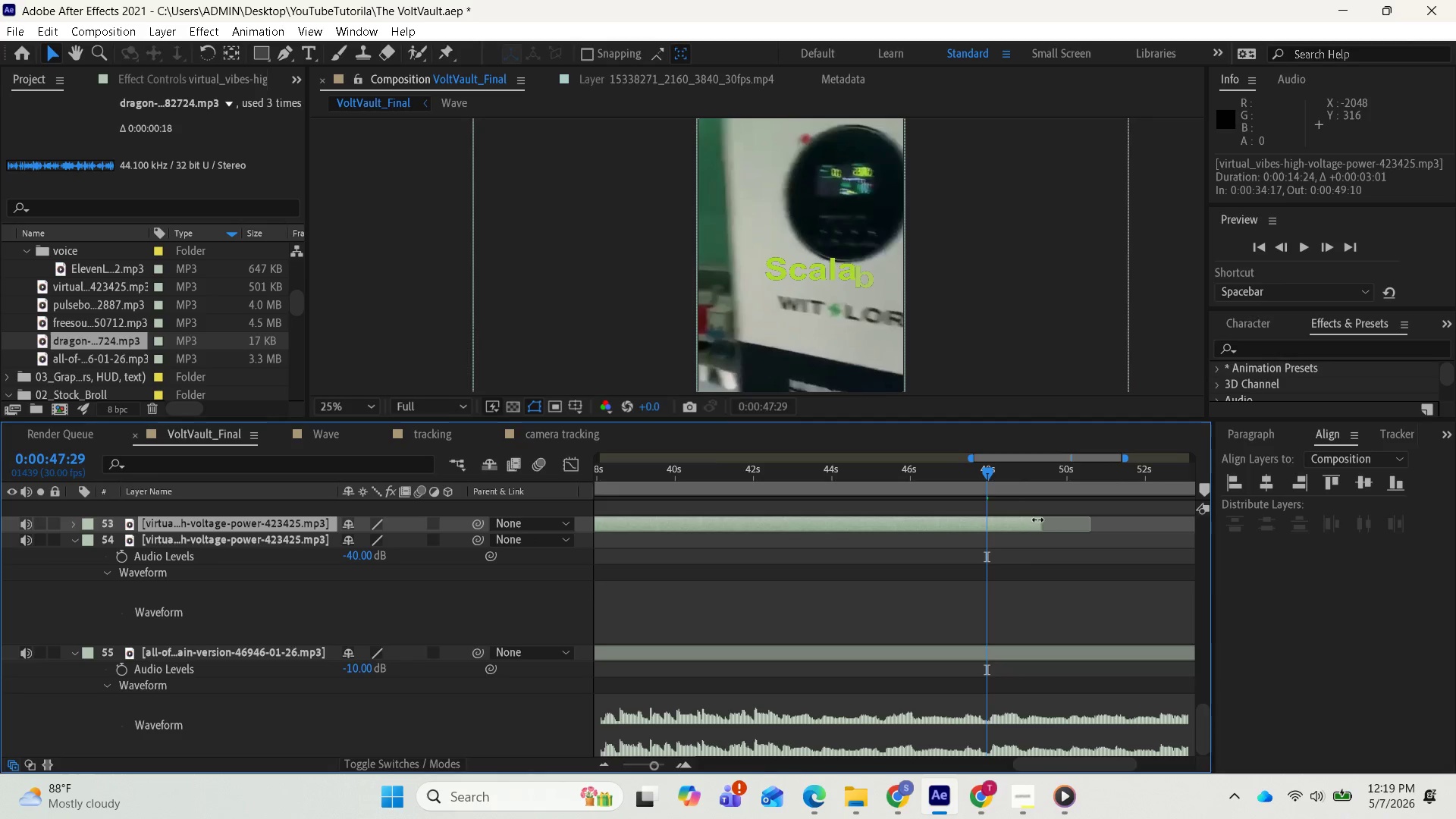 
left_click_drag(start_coordinate=[1040, 522], to_coordinate=[1098, 544])
 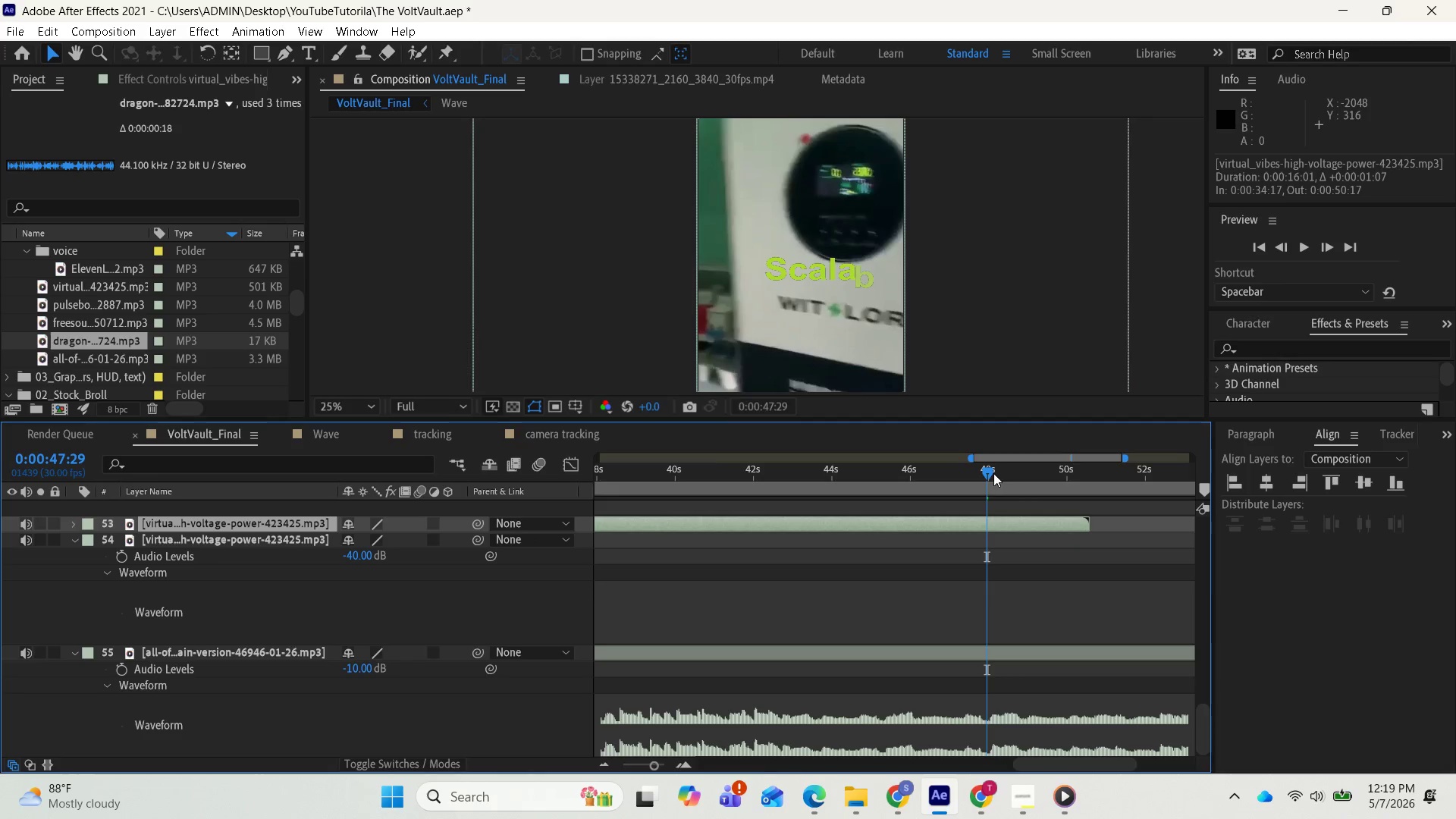 
left_click_drag(start_coordinate=[990, 471], to_coordinate=[1105, 502])
 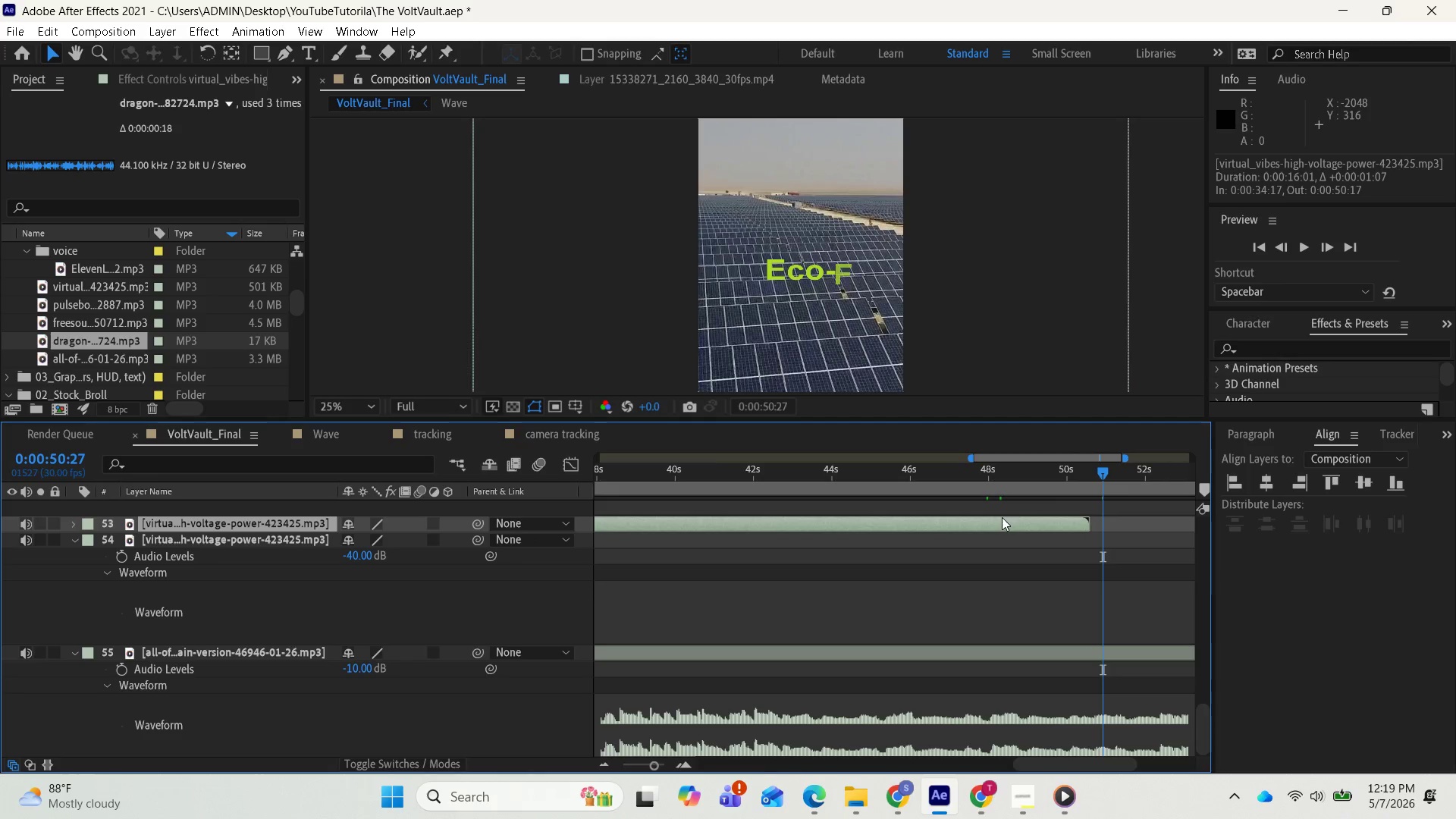 
left_click([1000, 517])
 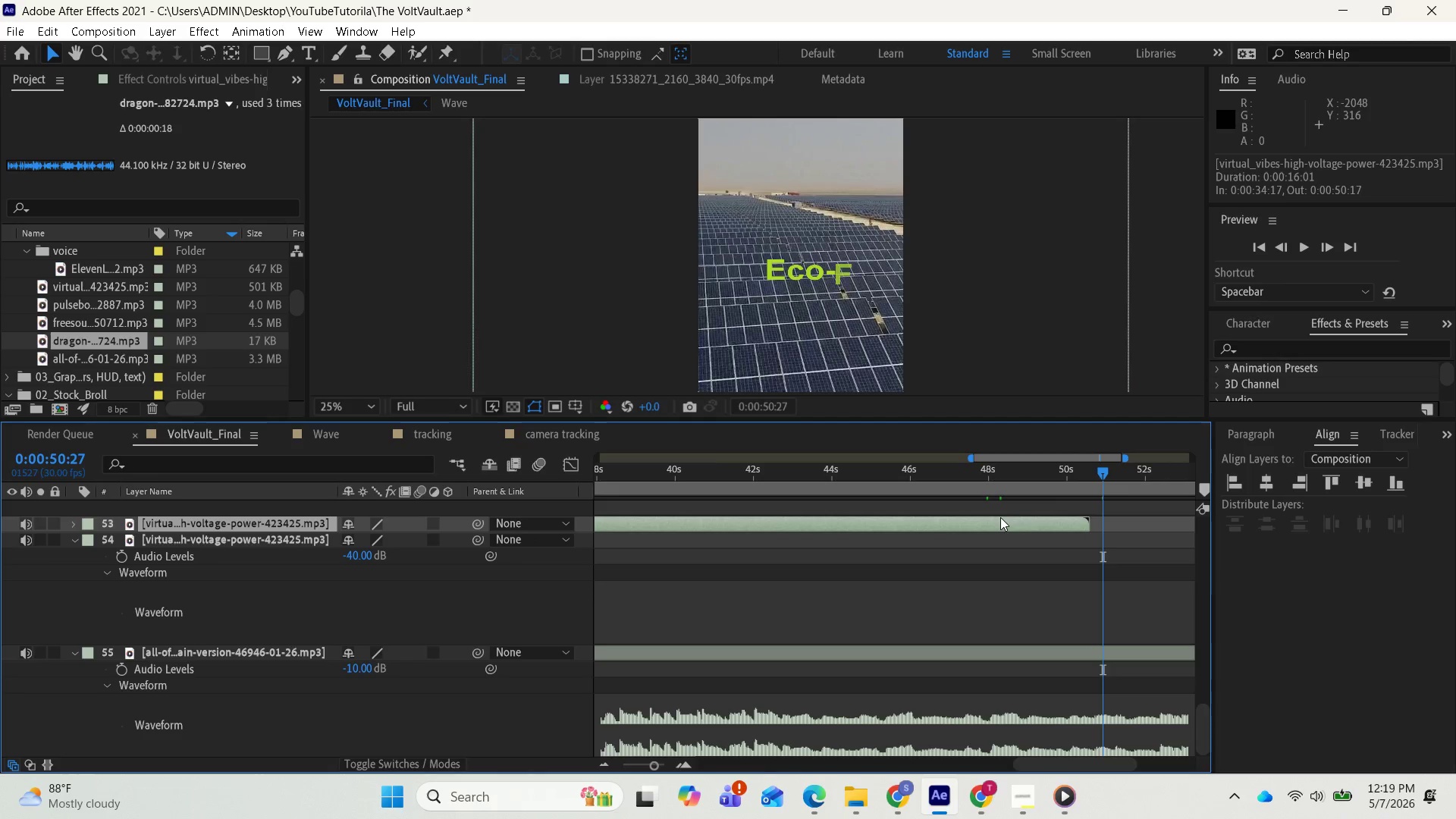 
hold_key(key=ShiftLeft, duration=1.11)
 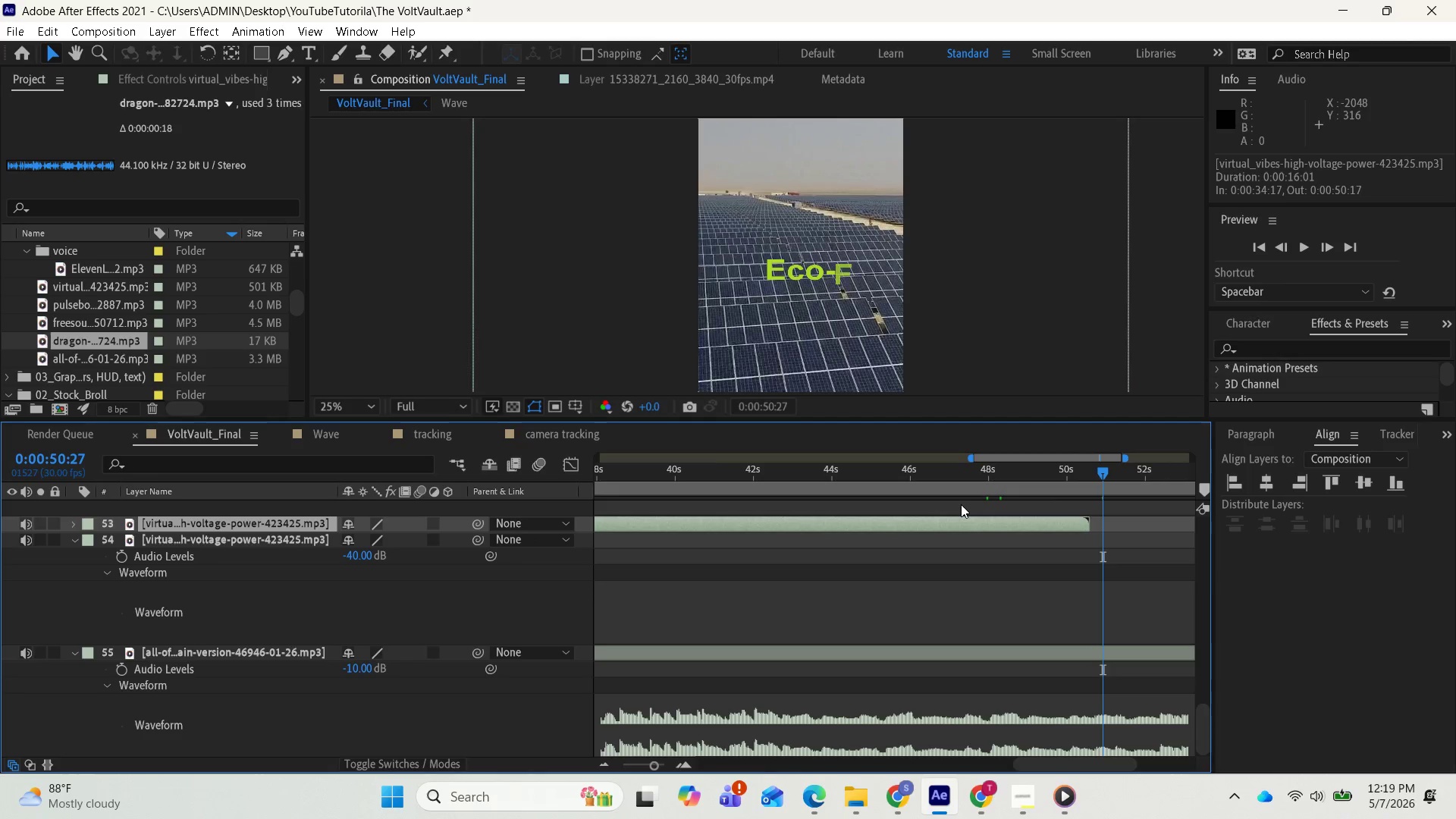 
key(Control+D)
 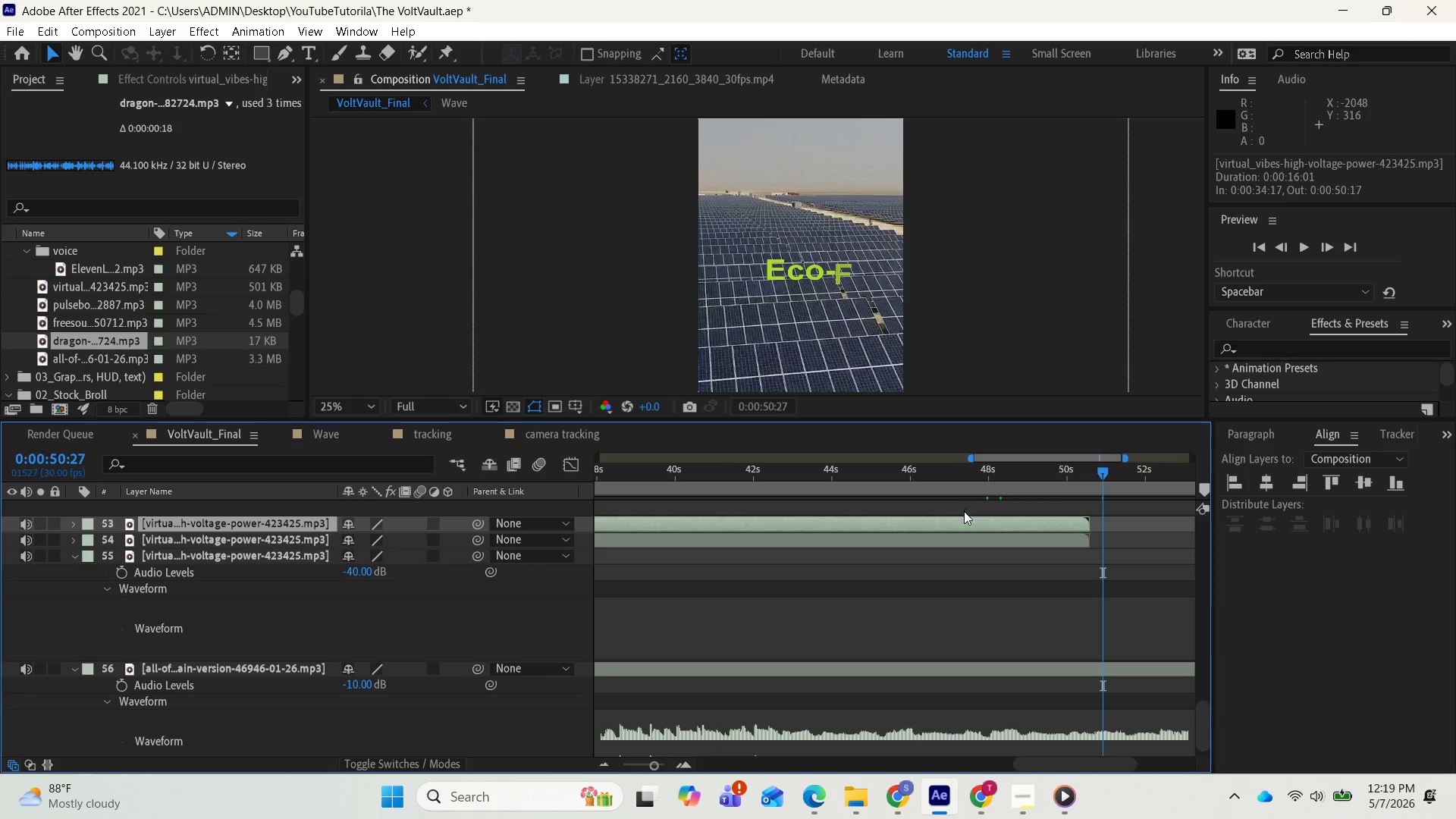 
left_click_drag(start_coordinate=[959, 516], to_coordinate=[1200, 558])
 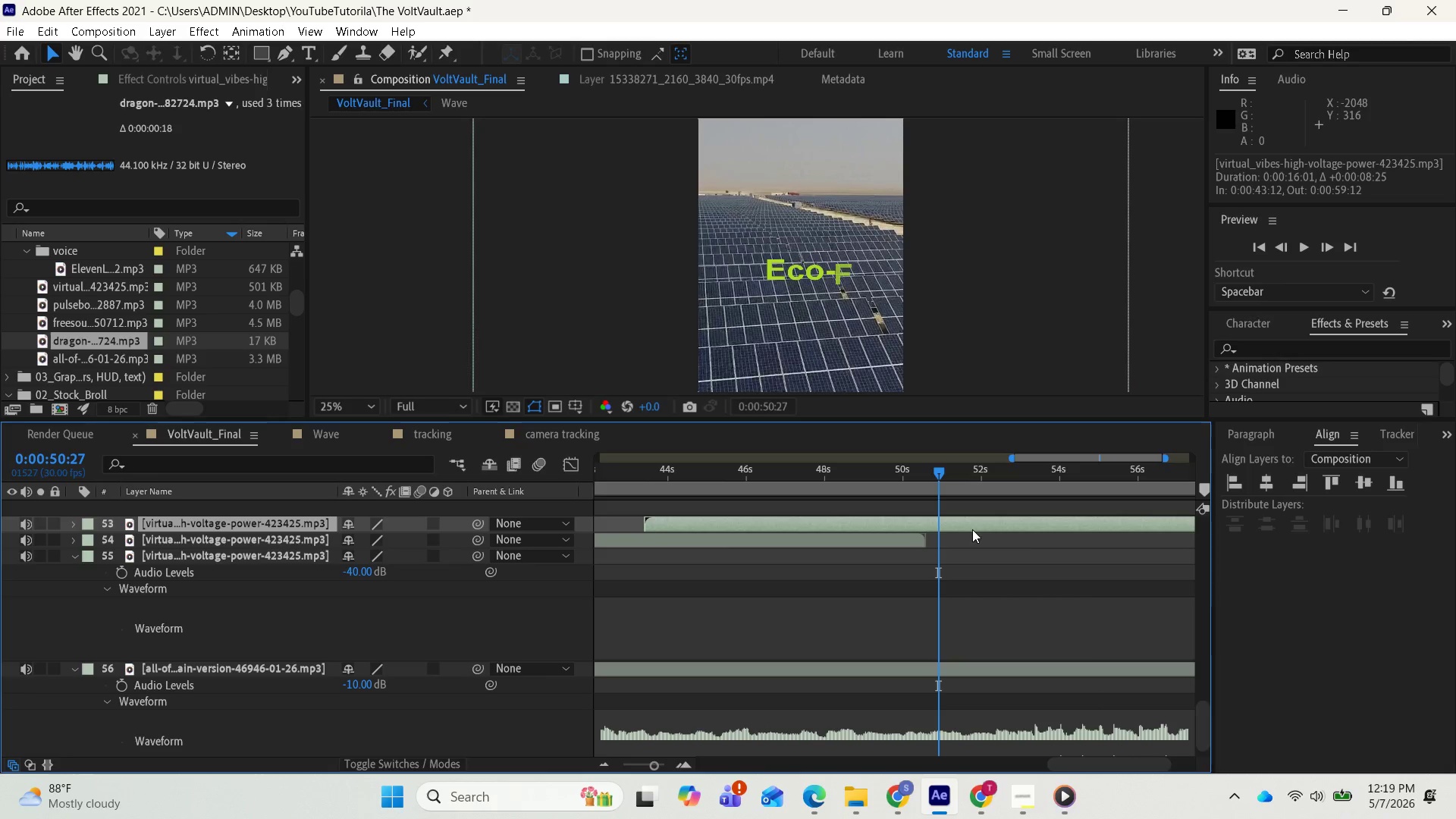 
left_click_drag(start_coordinate=[971, 526], to_coordinate=[1254, 575])
 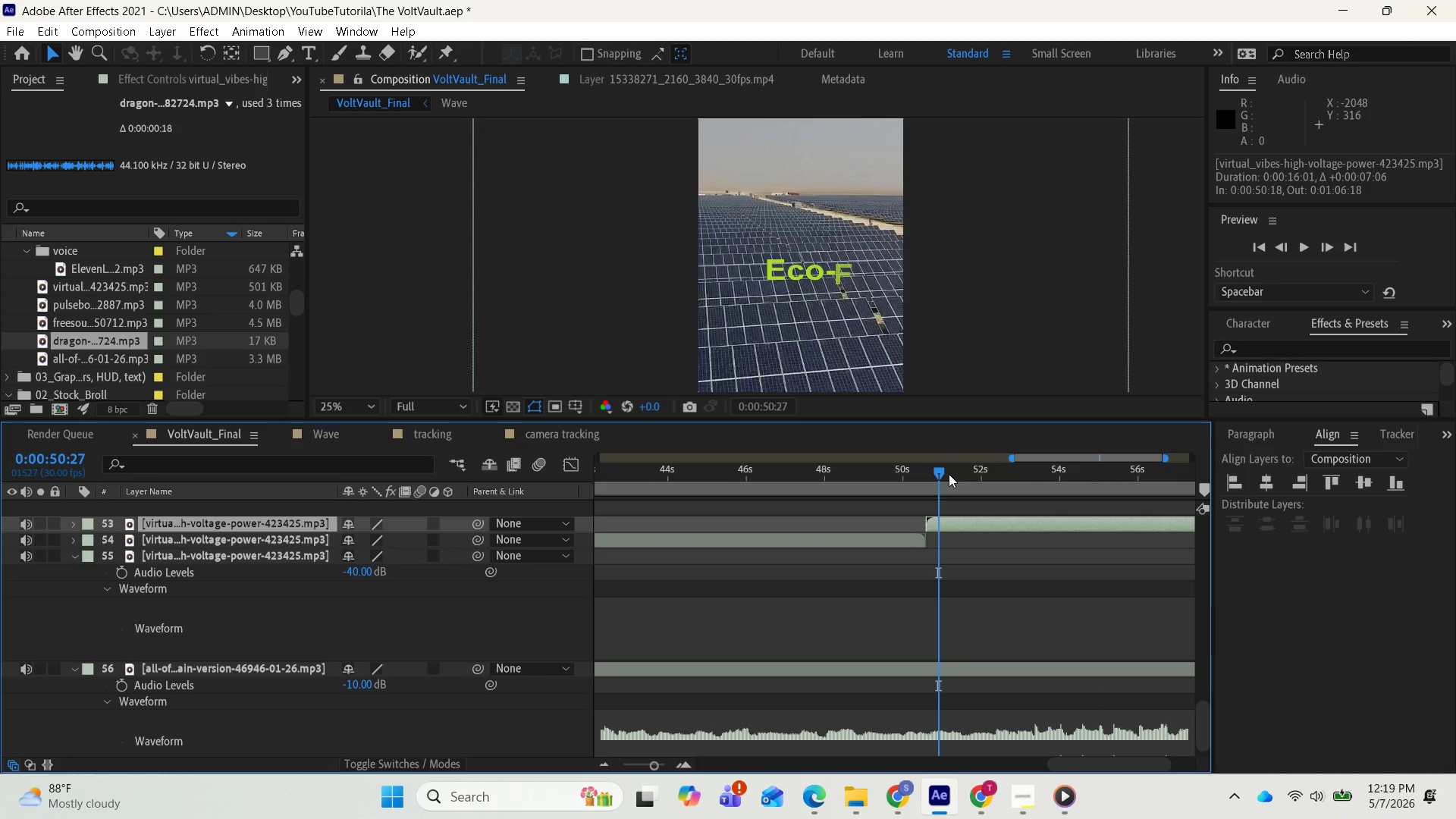 
left_click_drag(start_coordinate=[943, 472], to_coordinate=[1020, 499])
 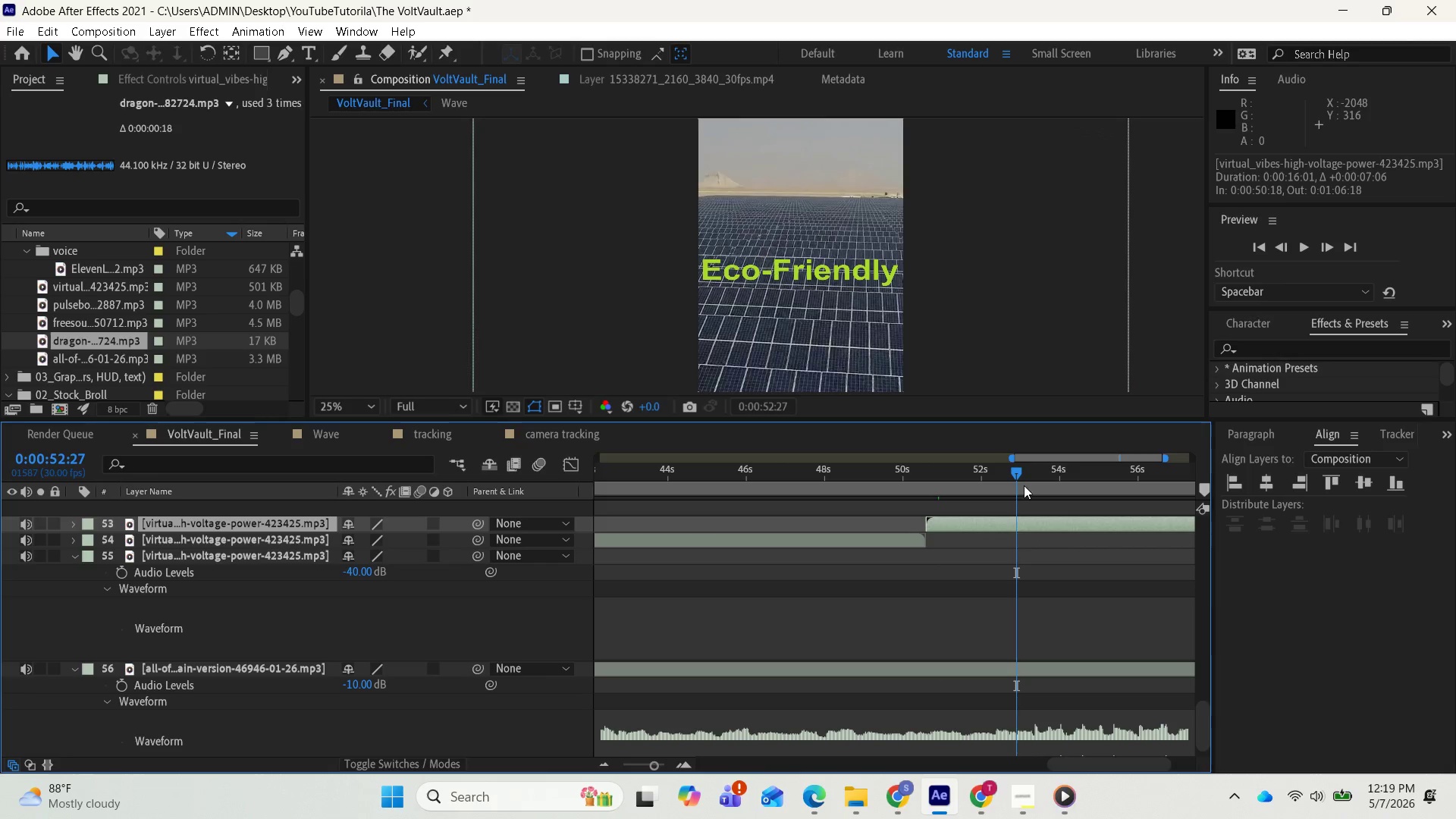 
left_click_drag(start_coordinate=[1019, 472], to_coordinate=[1107, 496])
 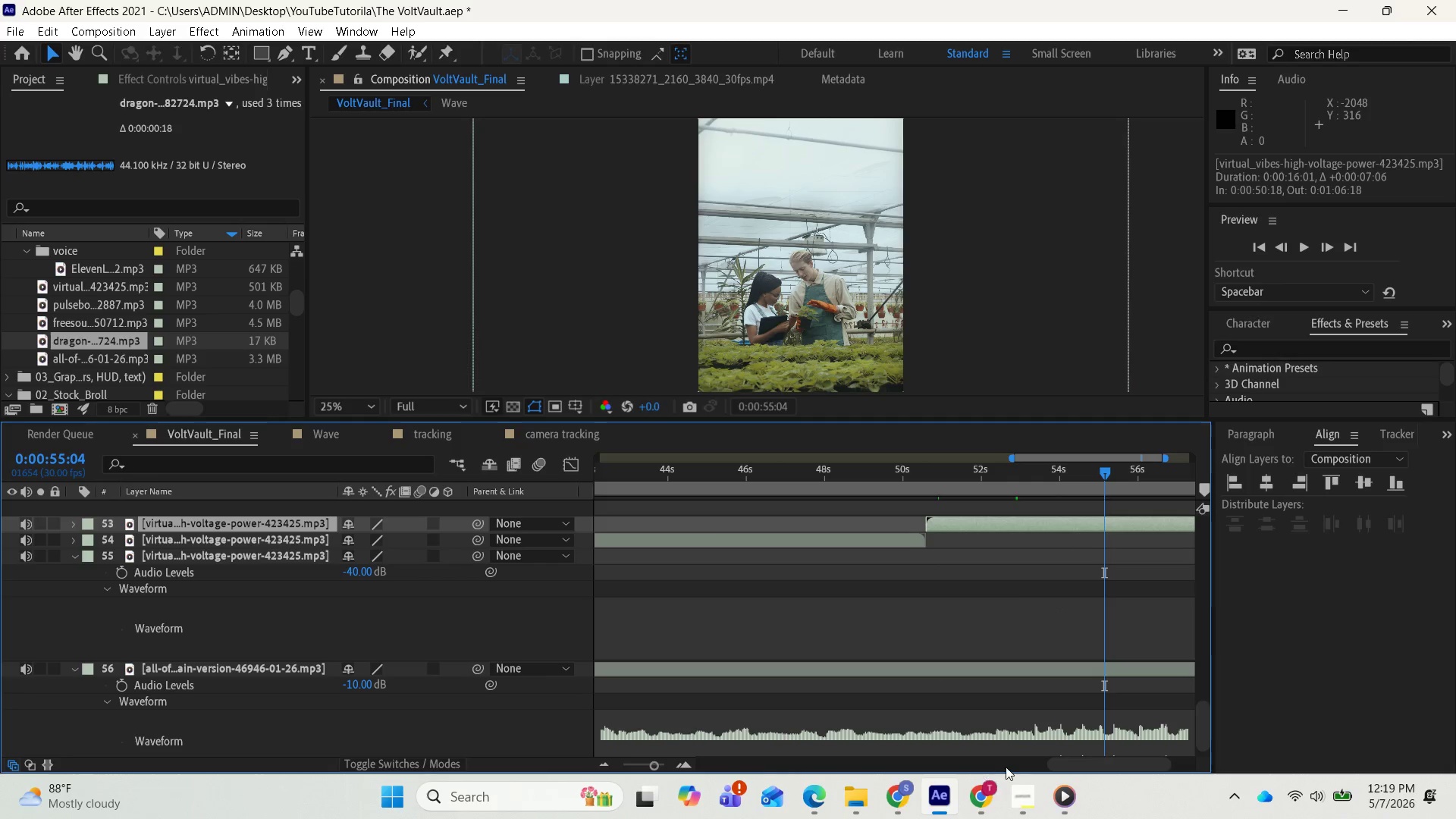 
left_click_drag(start_coordinate=[1090, 764], to_coordinate=[1138, 766])
 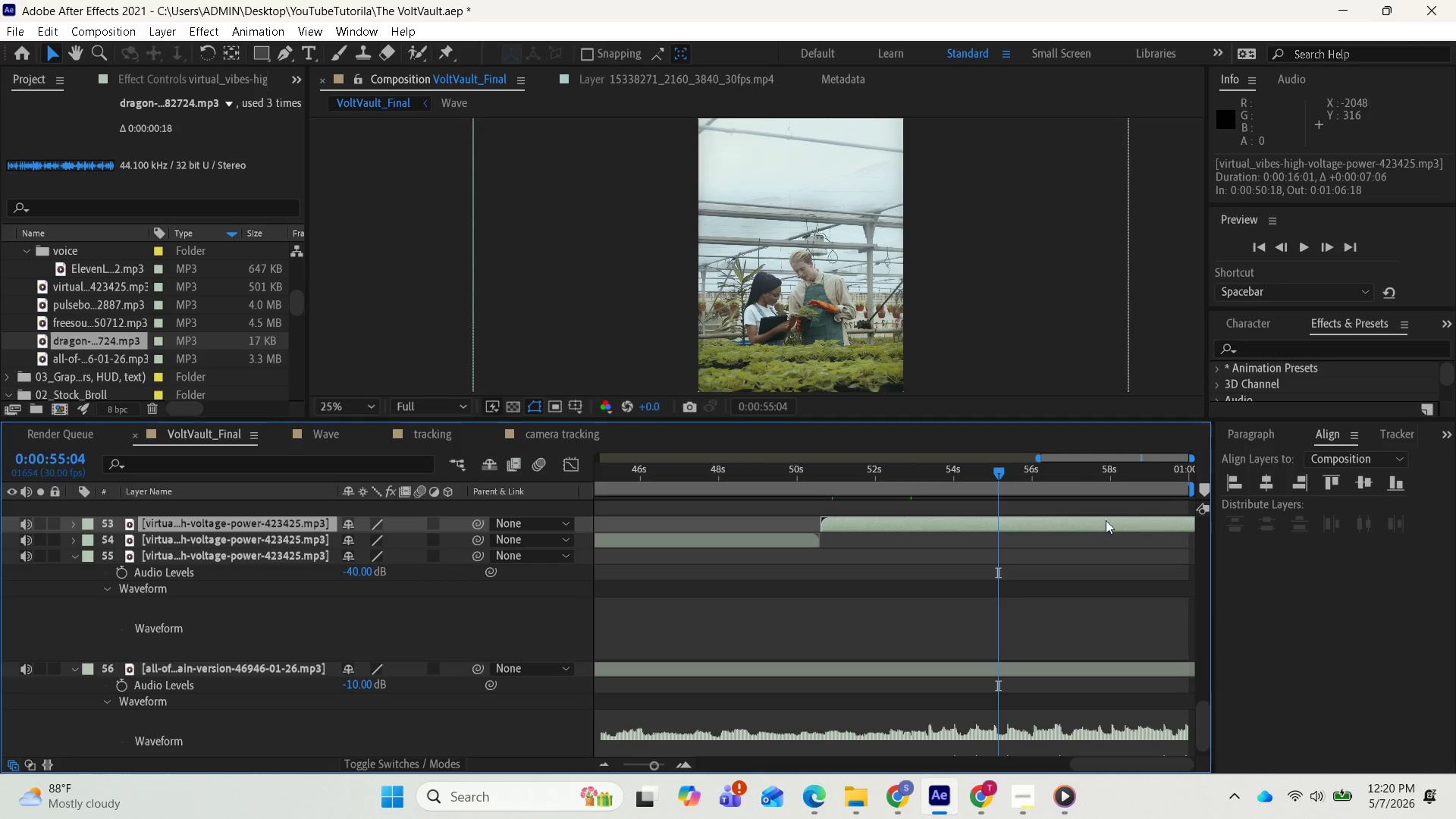 
left_click_drag(start_coordinate=[1087, 519], to_coordinate=[785, 502])
 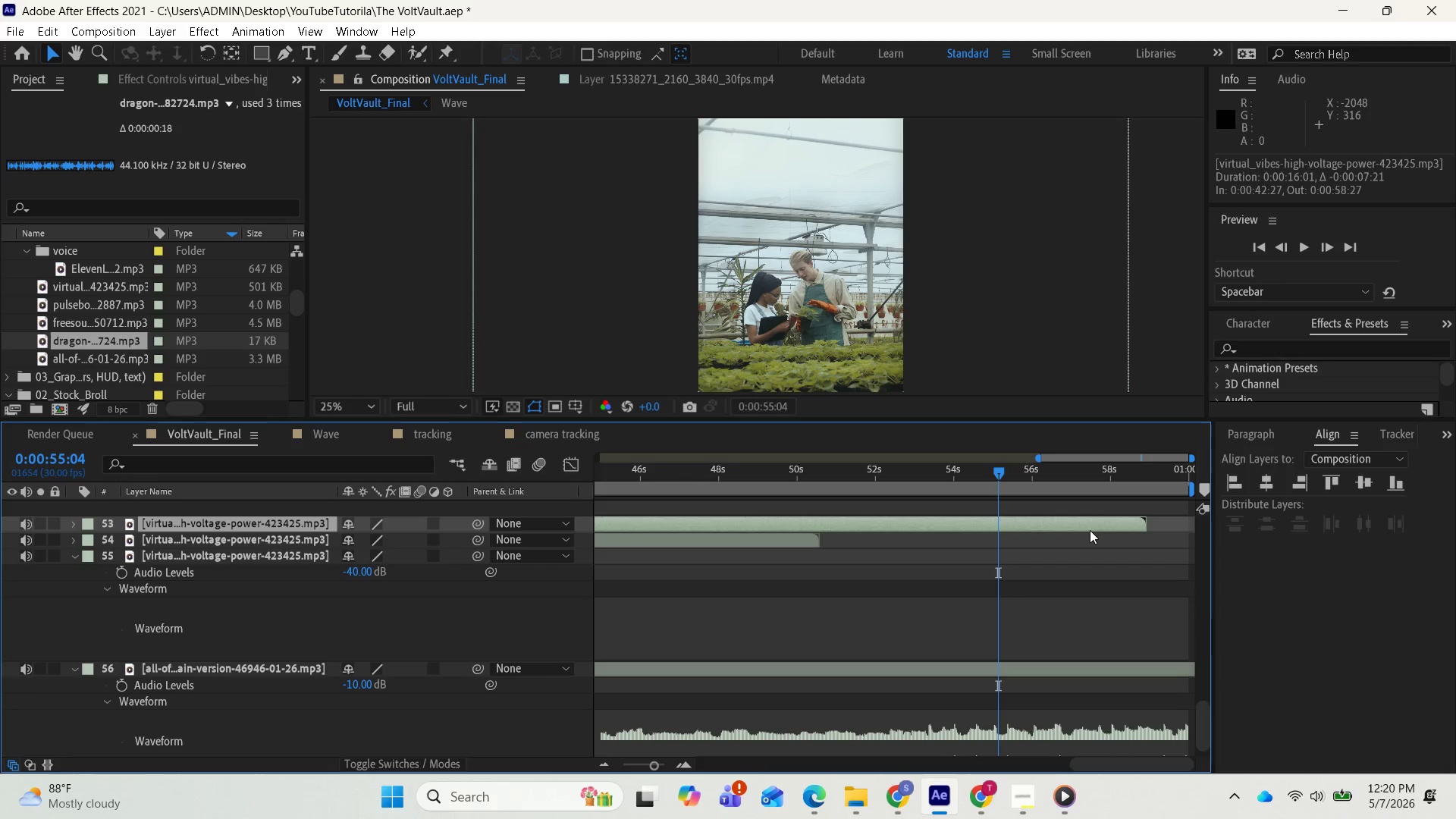 
key(Control+Z)
 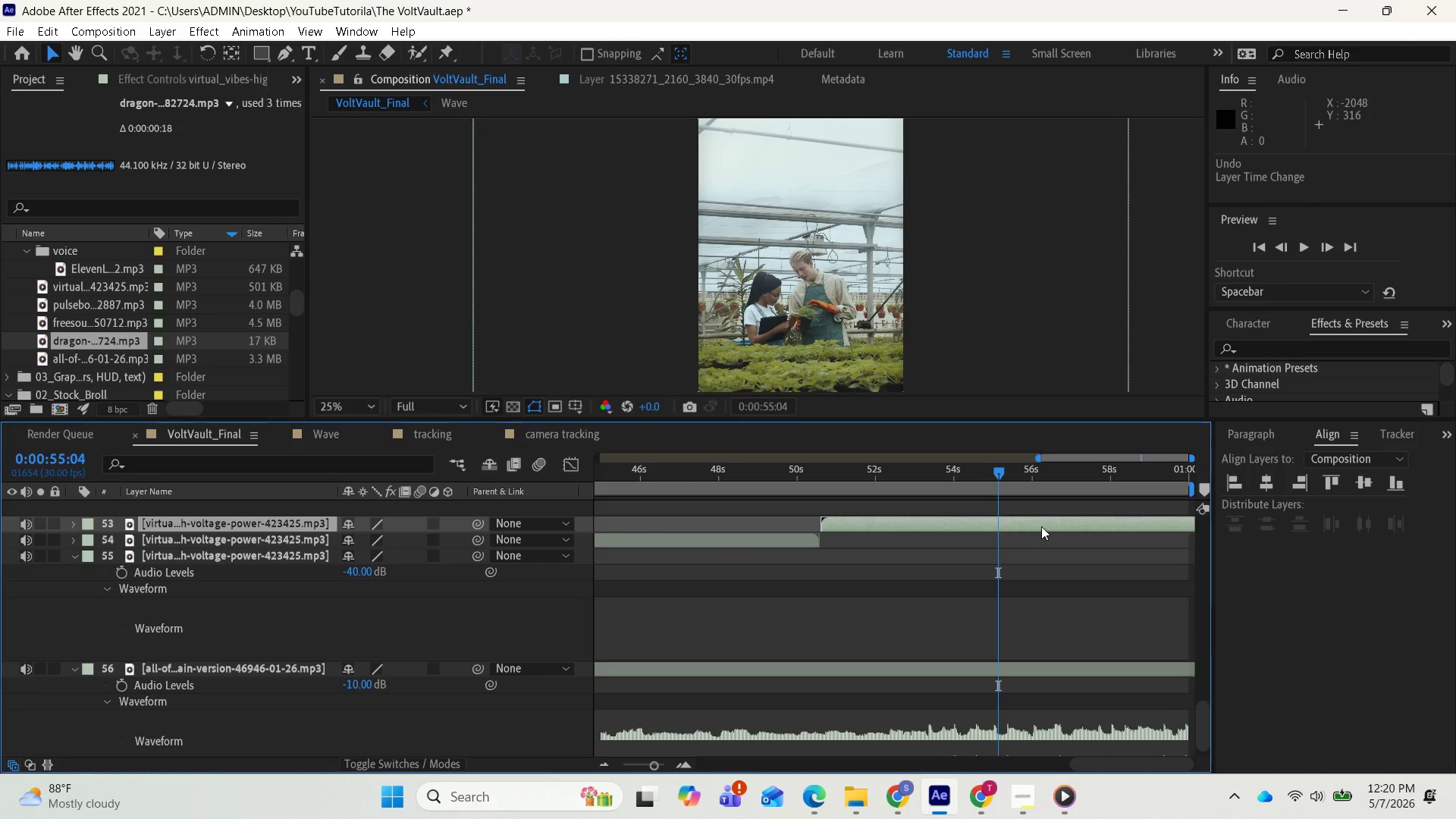 
left_click([1040, 525])
 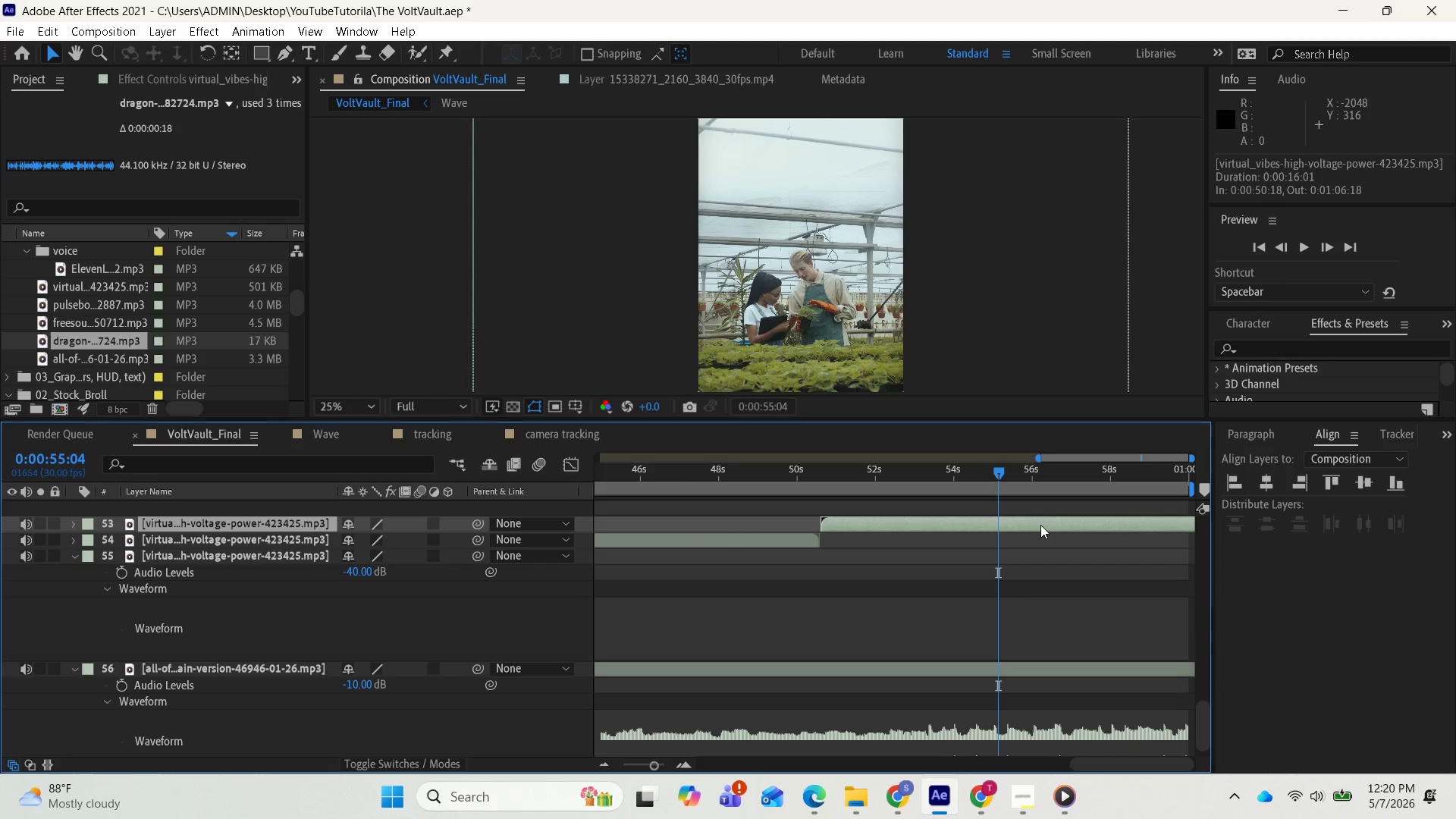 
key(Alt+BracketRight)
 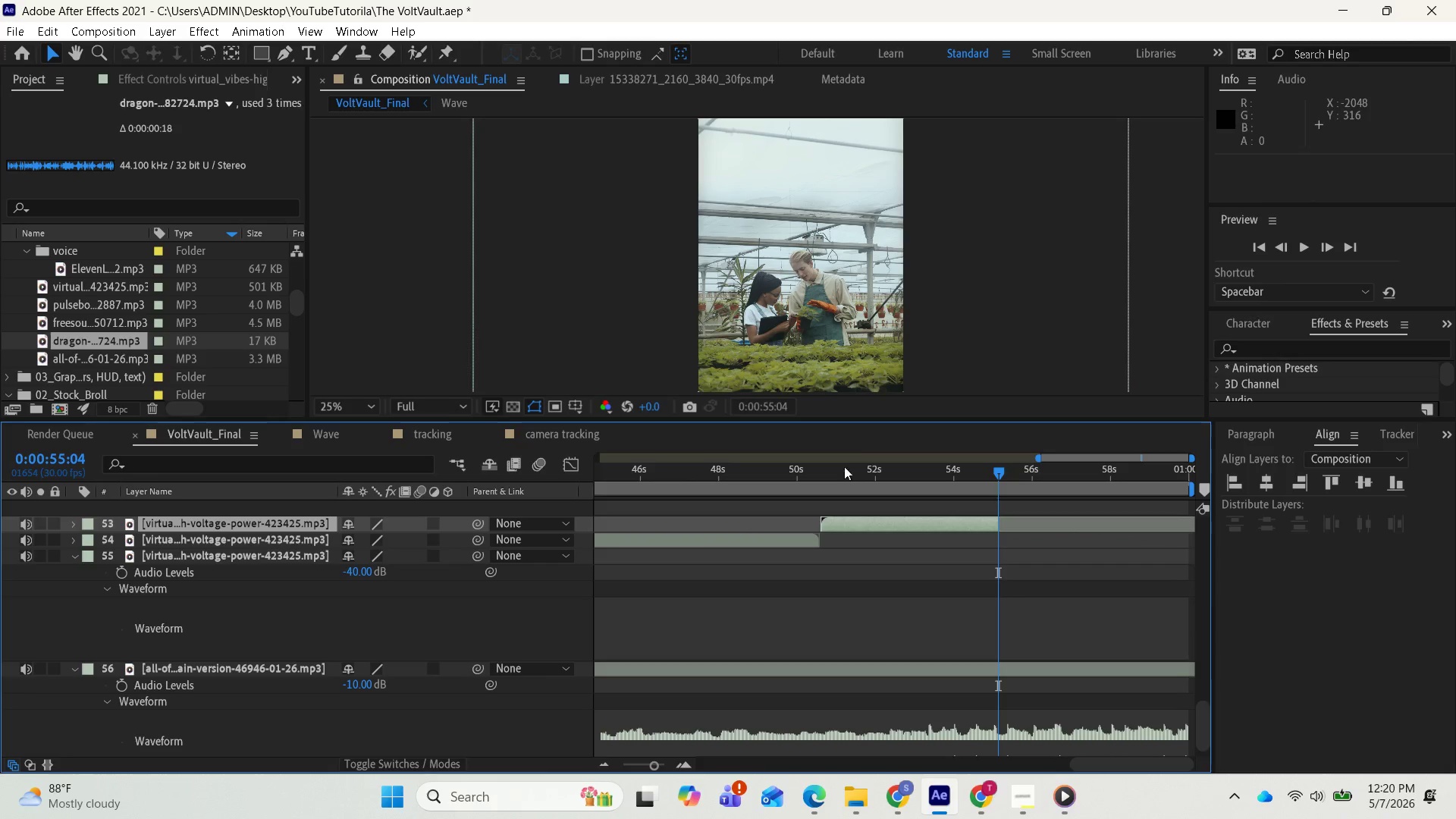 
left_click_drag(start_coordinate=[989, 470], to_coordinate=[960, 464])
 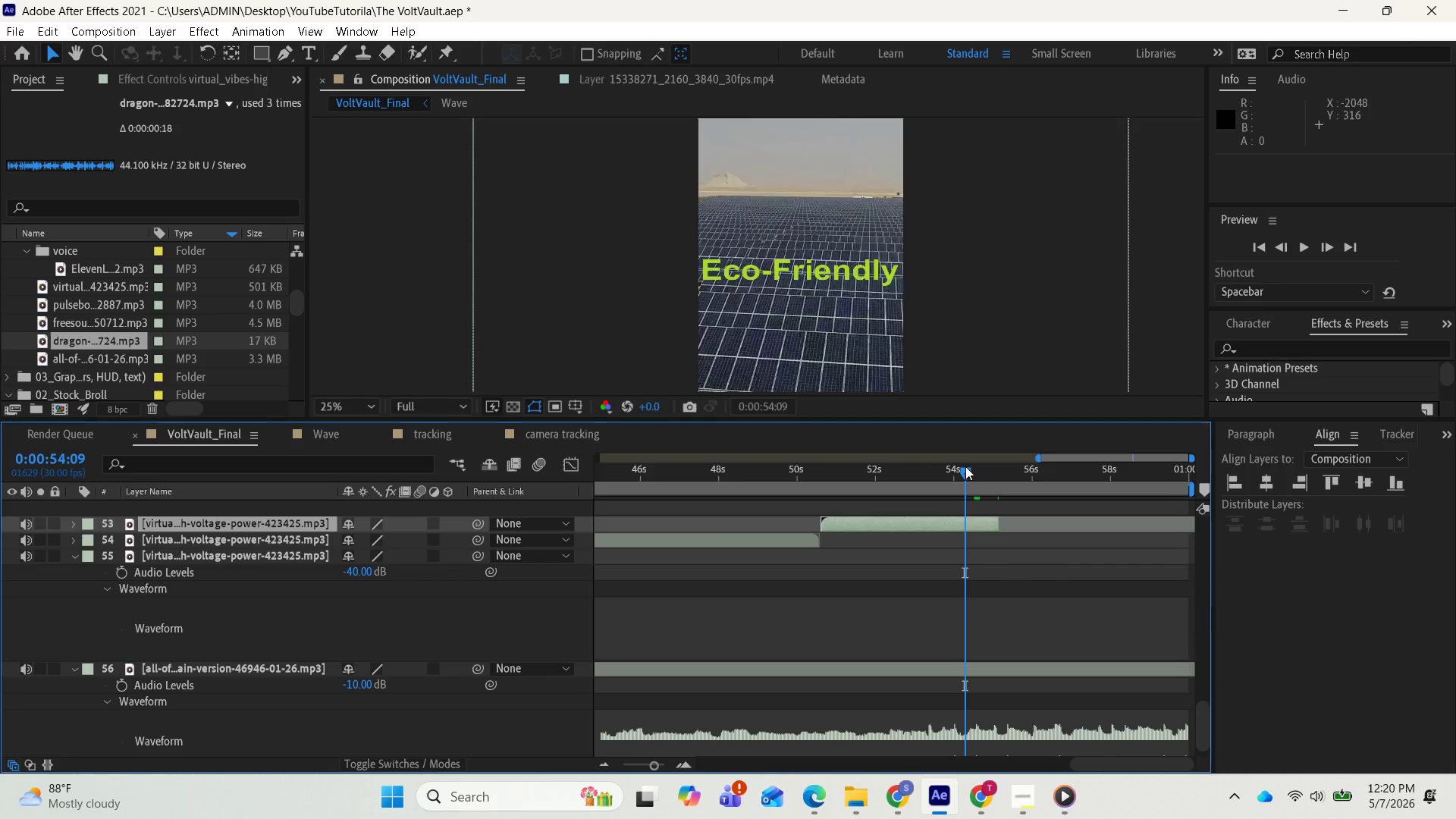 
left_click_drag(start_coordinate=[965, 466], to_coordinate=[971, 467])
 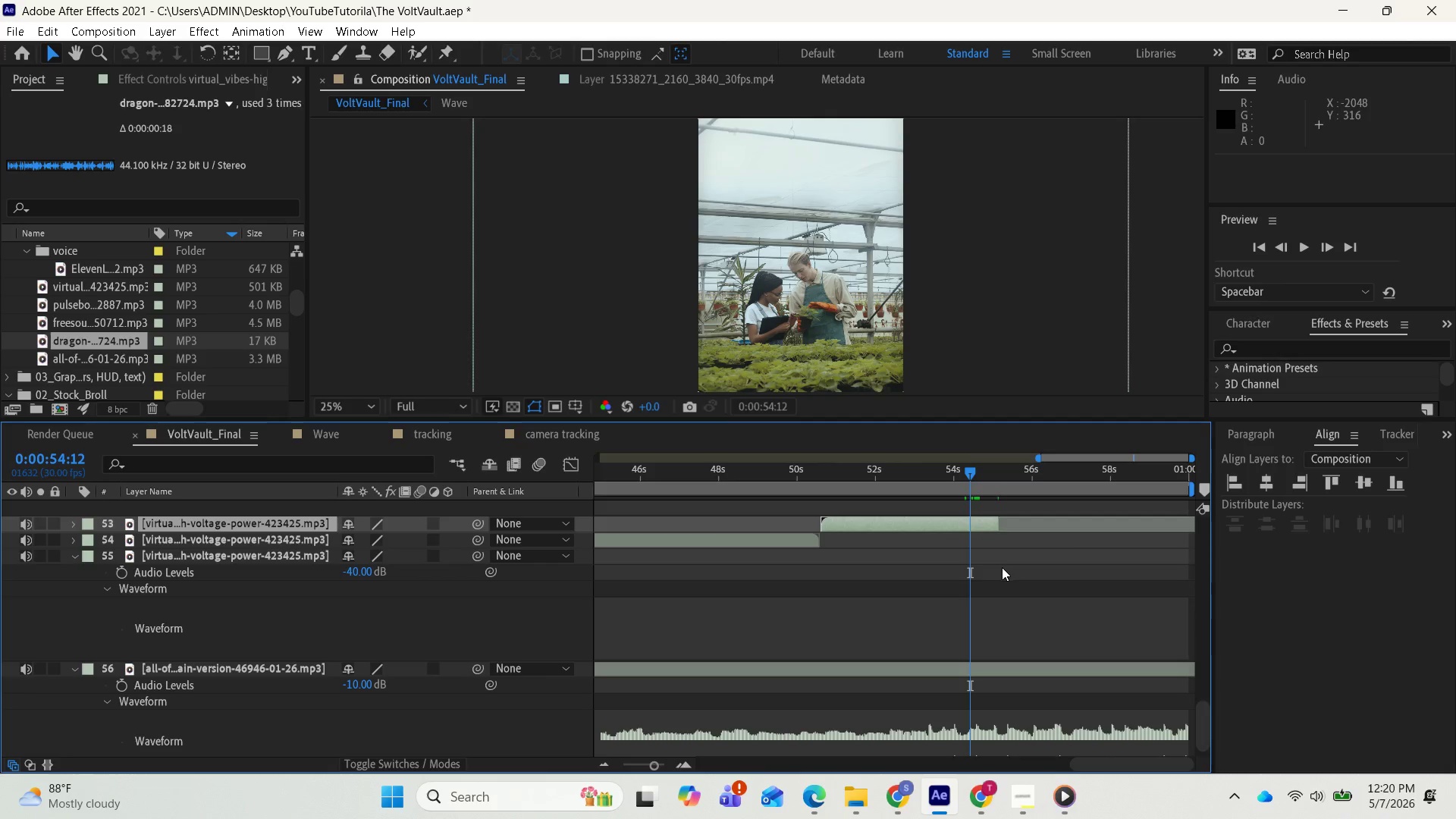 
key(Equal)
 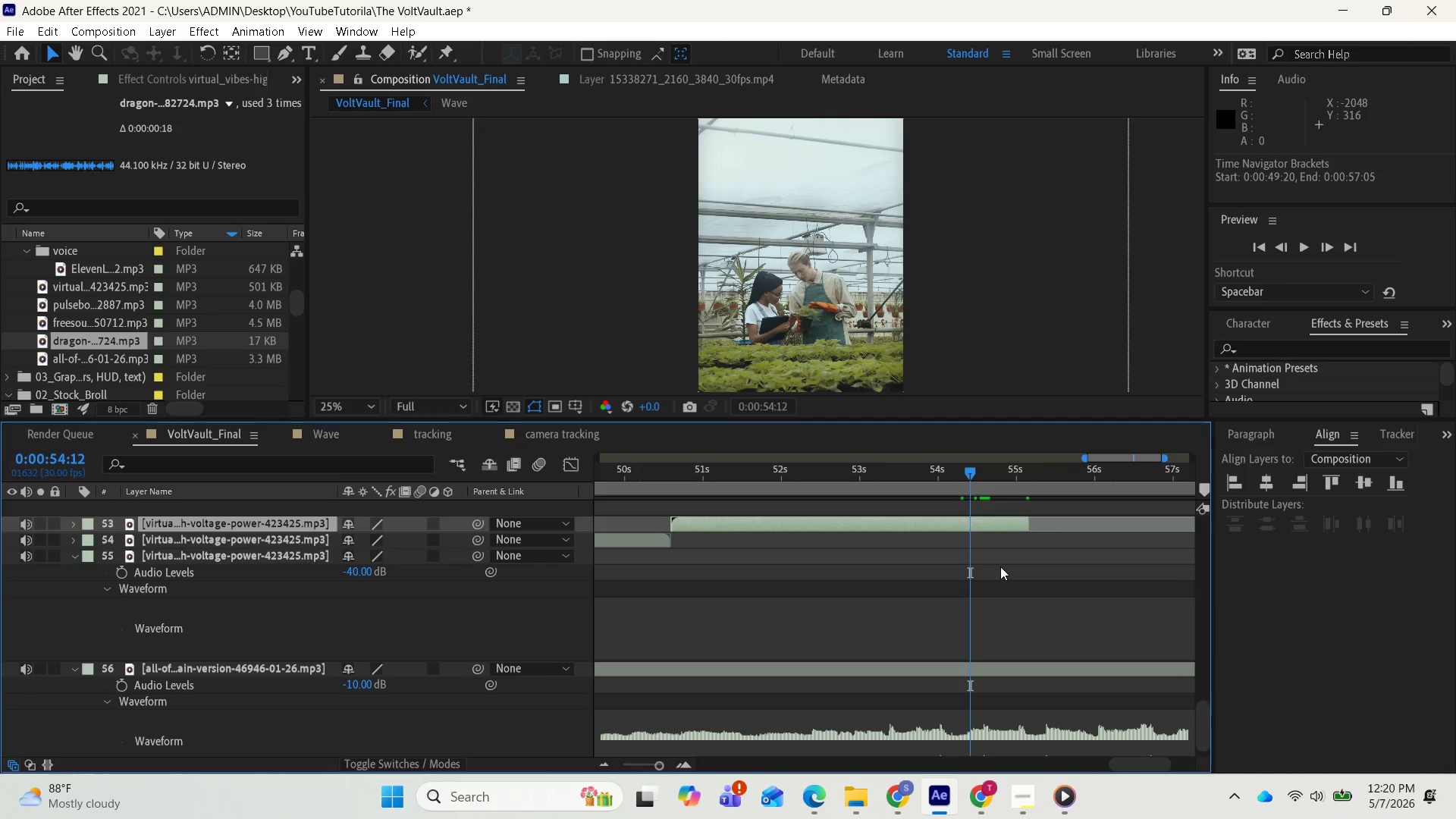 
key(Equal)
 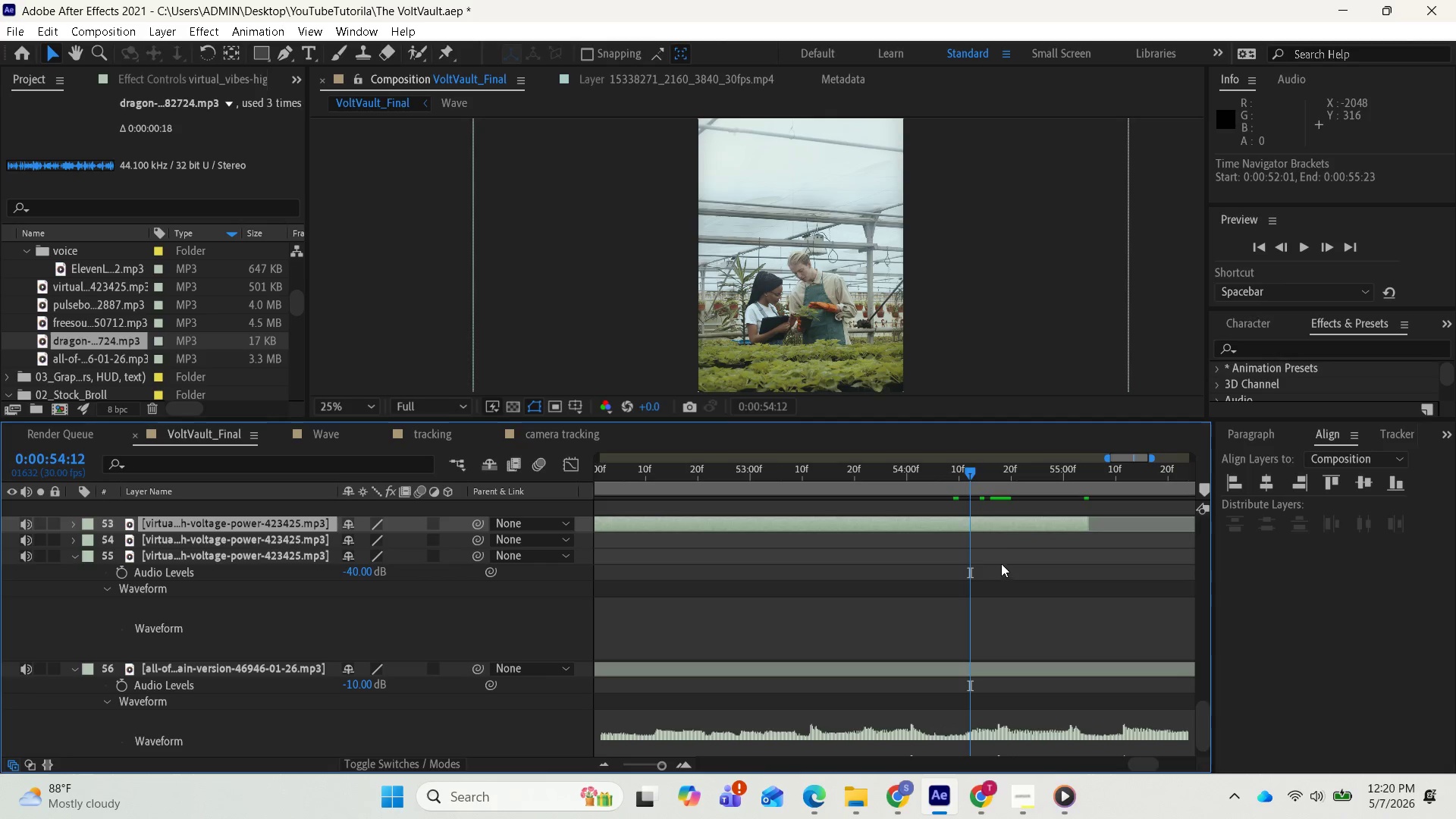 
key(Equal)
 